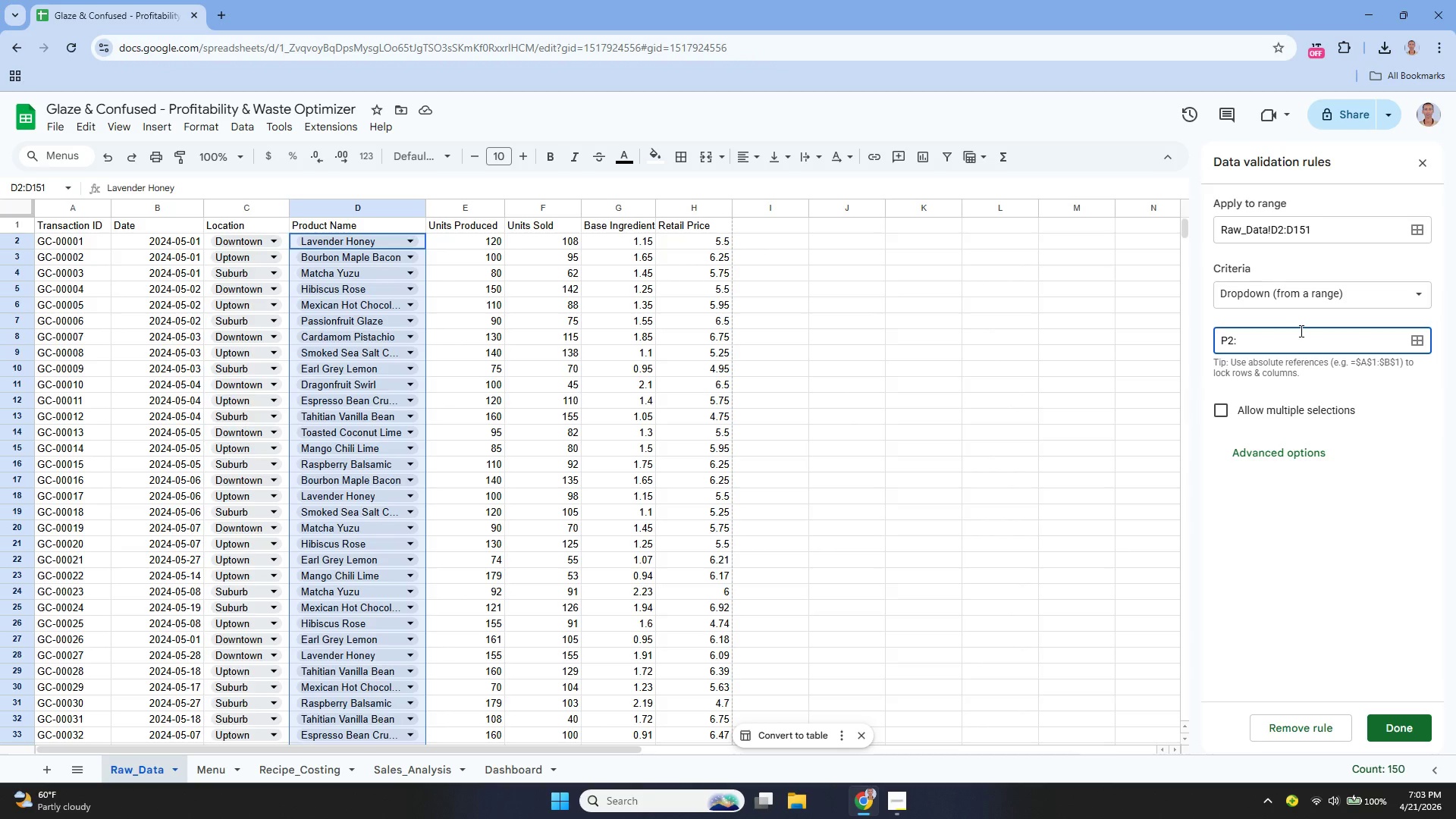 
key(P)
 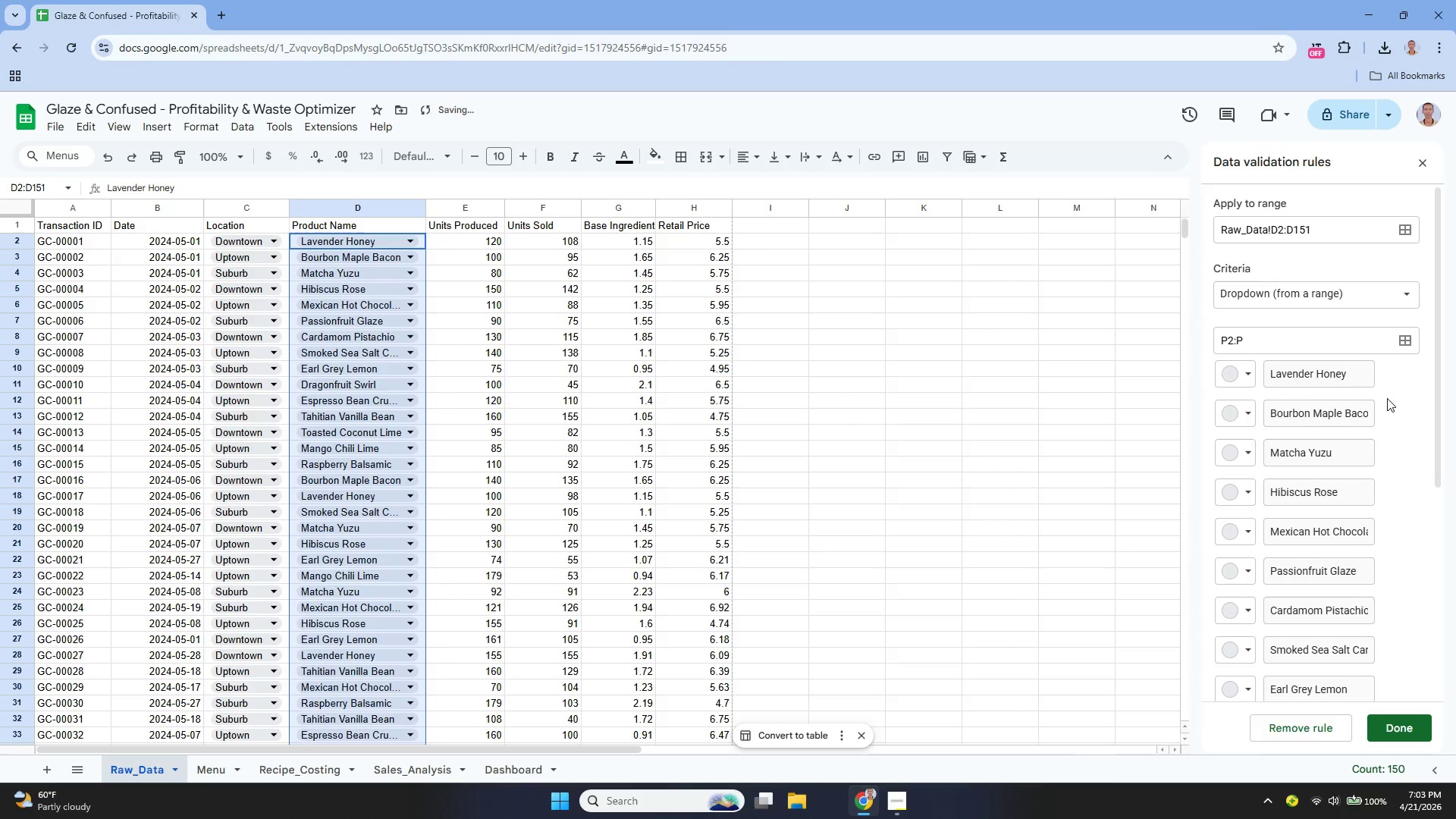 
wait(6.49)
 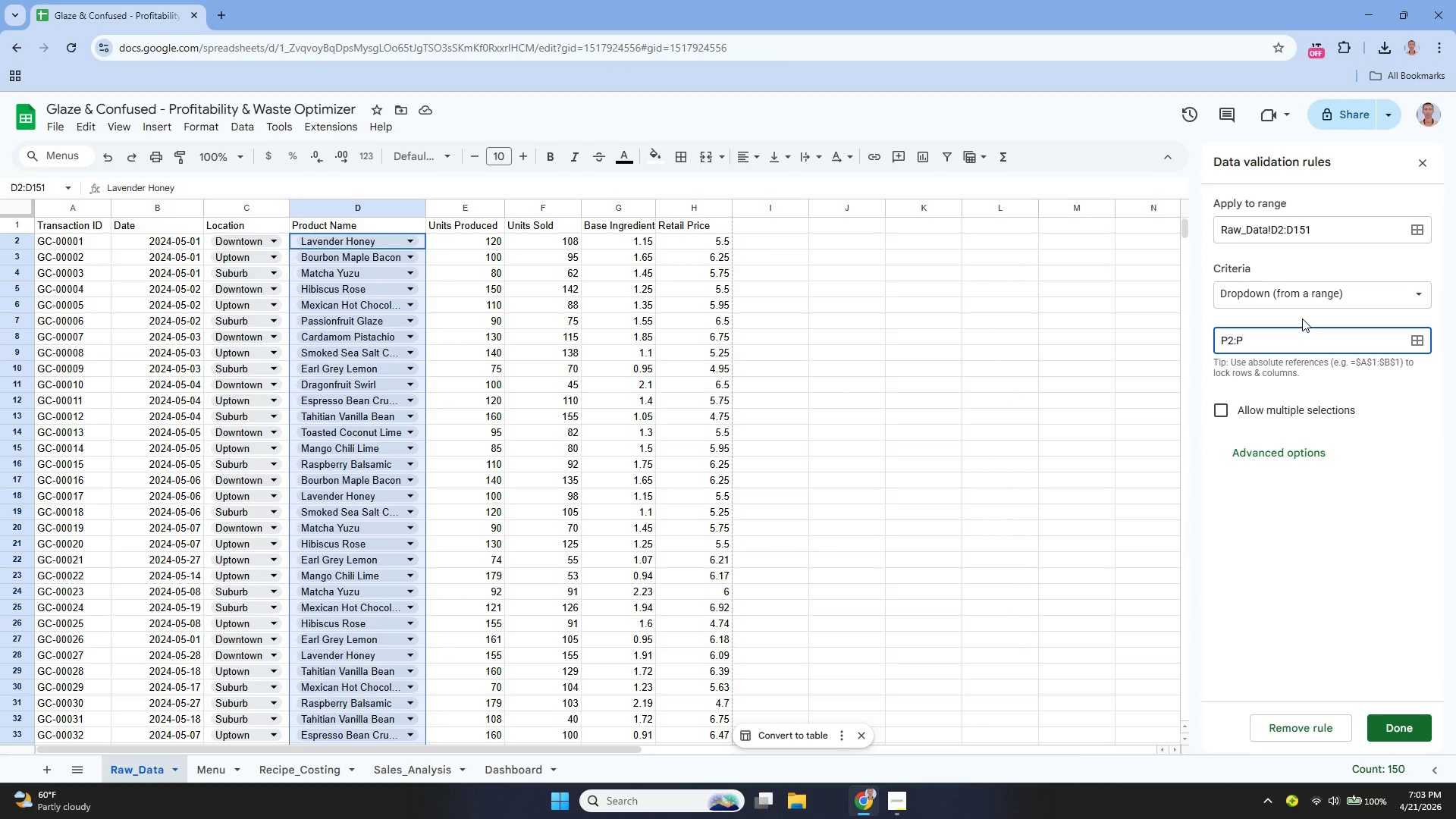 
scroll: coordinate [1363, 385], scroll_direction: down, amount: 10.0
 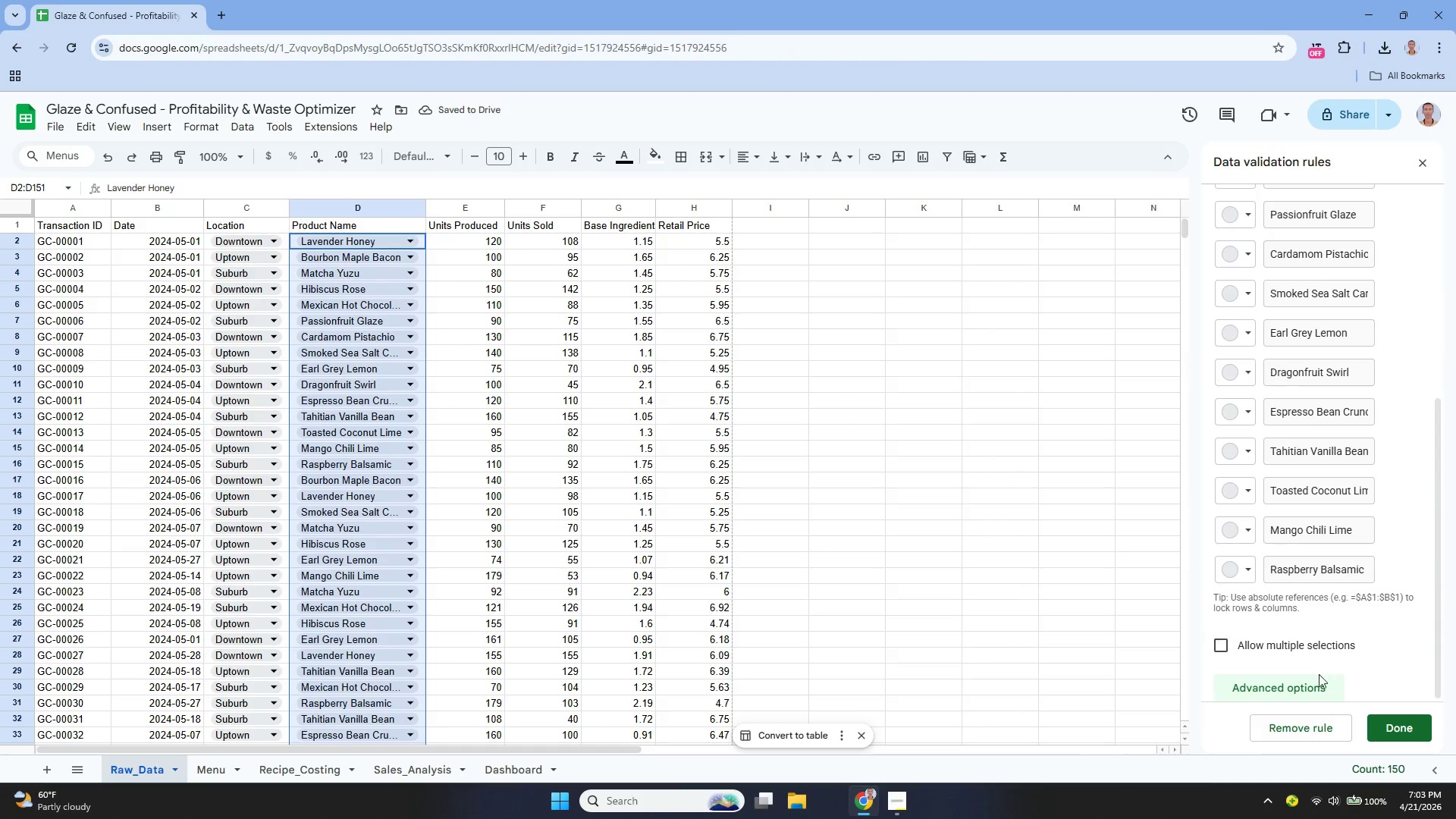 
left_click_drag(start_coordinate=[1320, 686], to_coordinate=[1319, 680])
 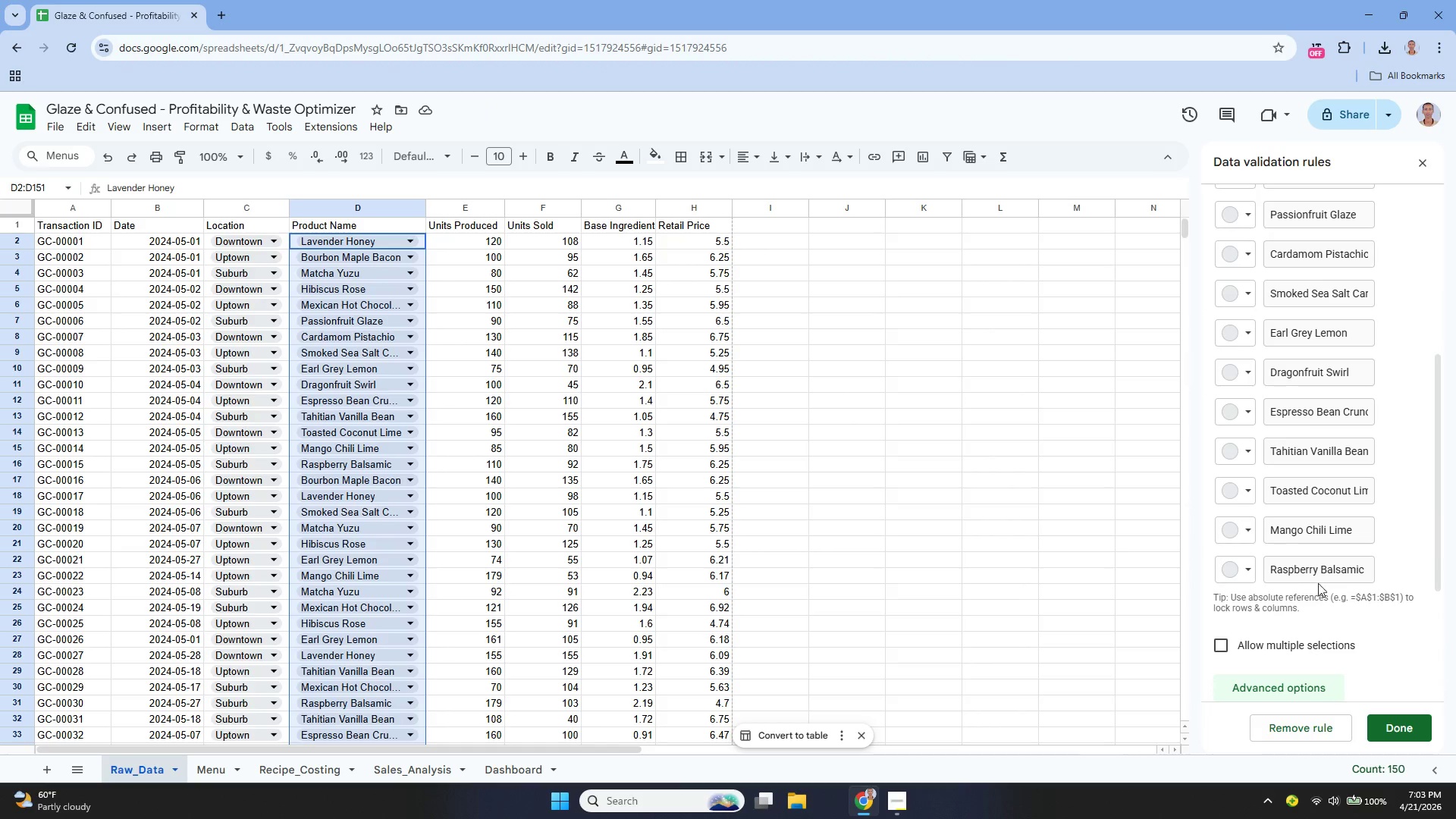 
scroll: coordinate [1320, 555], scroll_direction: down, amount: 4.0
 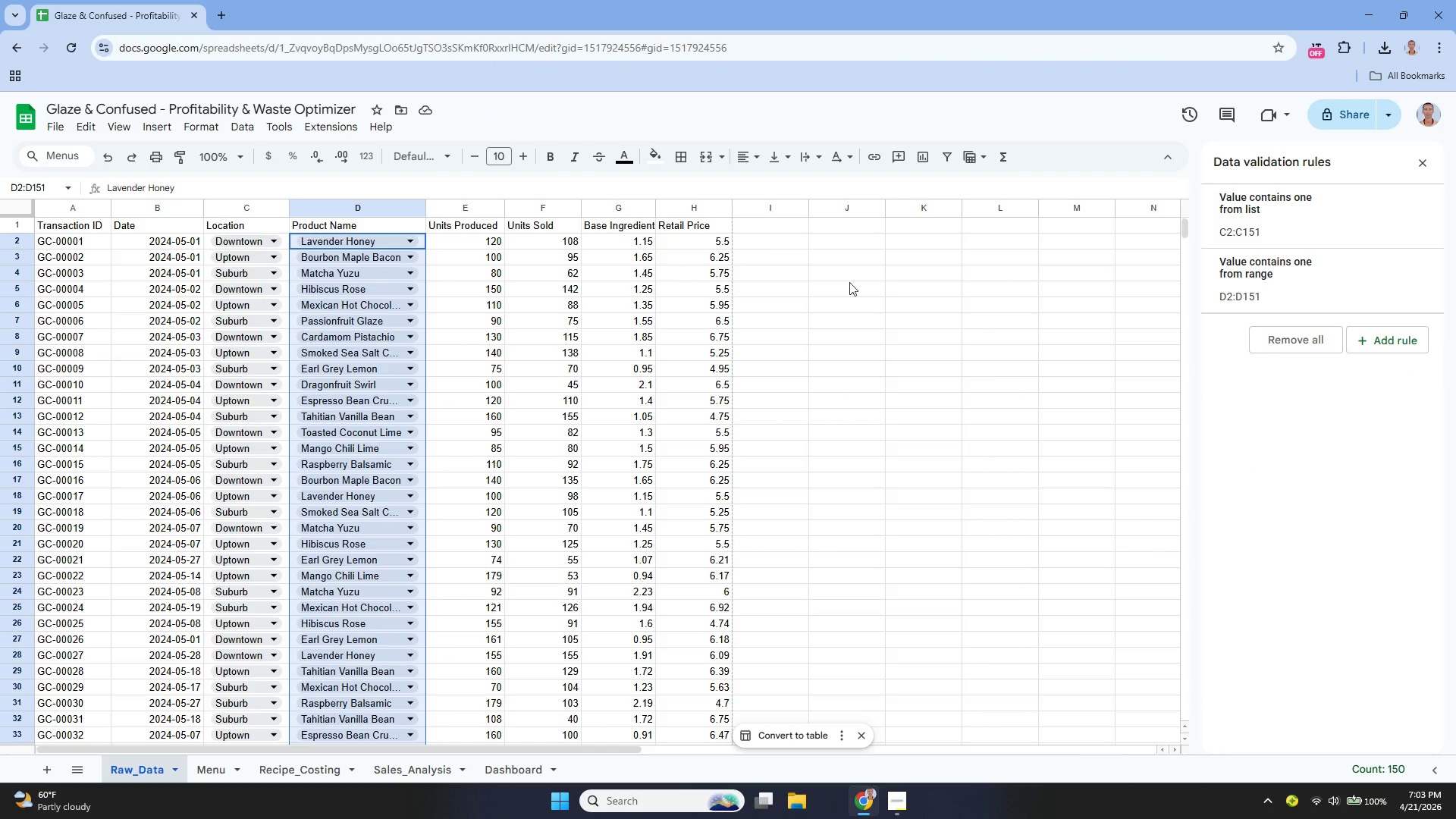 
mouse_move([410, 234])
 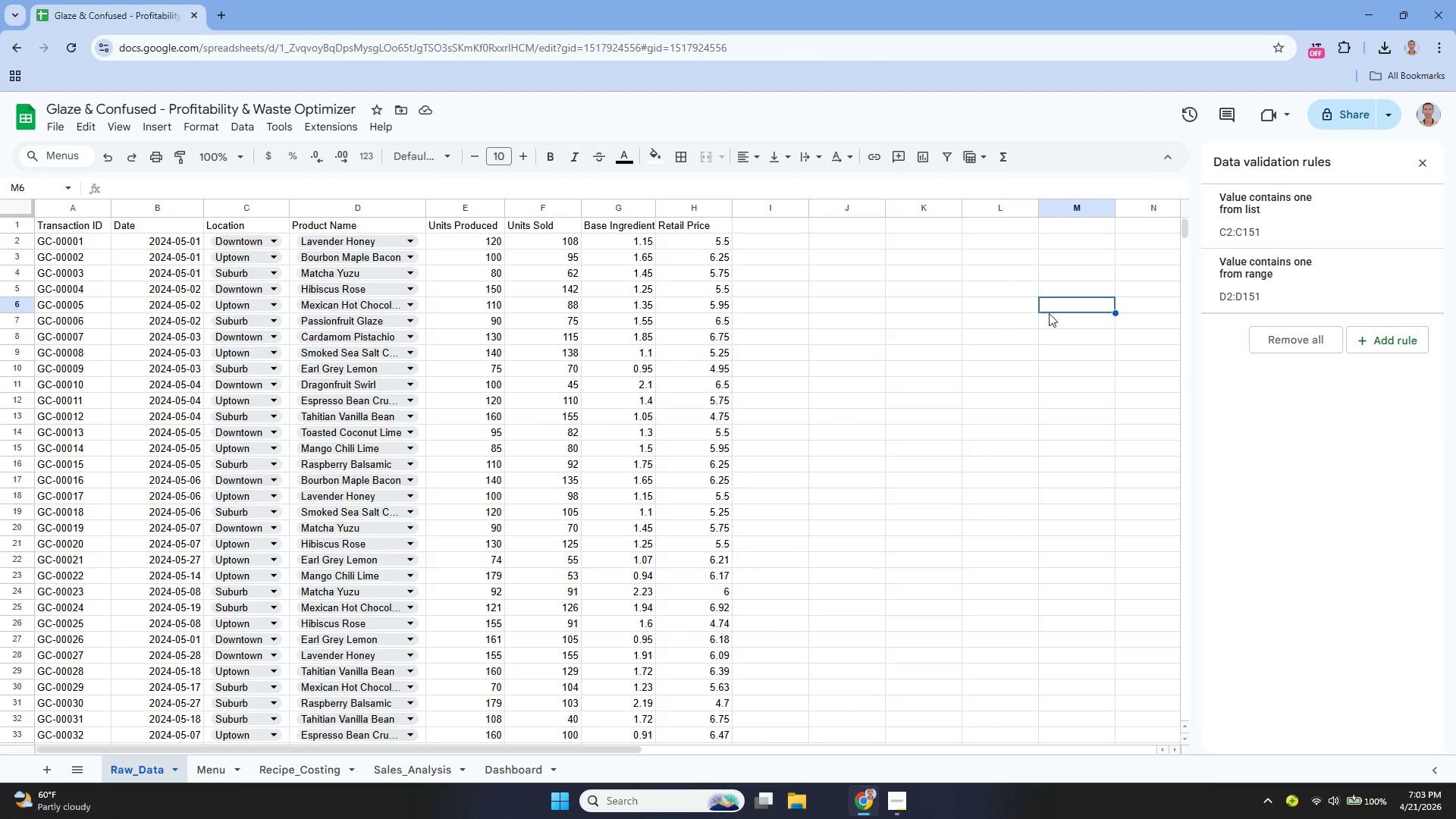 
scroll: coordinate [1053, 318], scroll_direction: up, amount: 1.0
 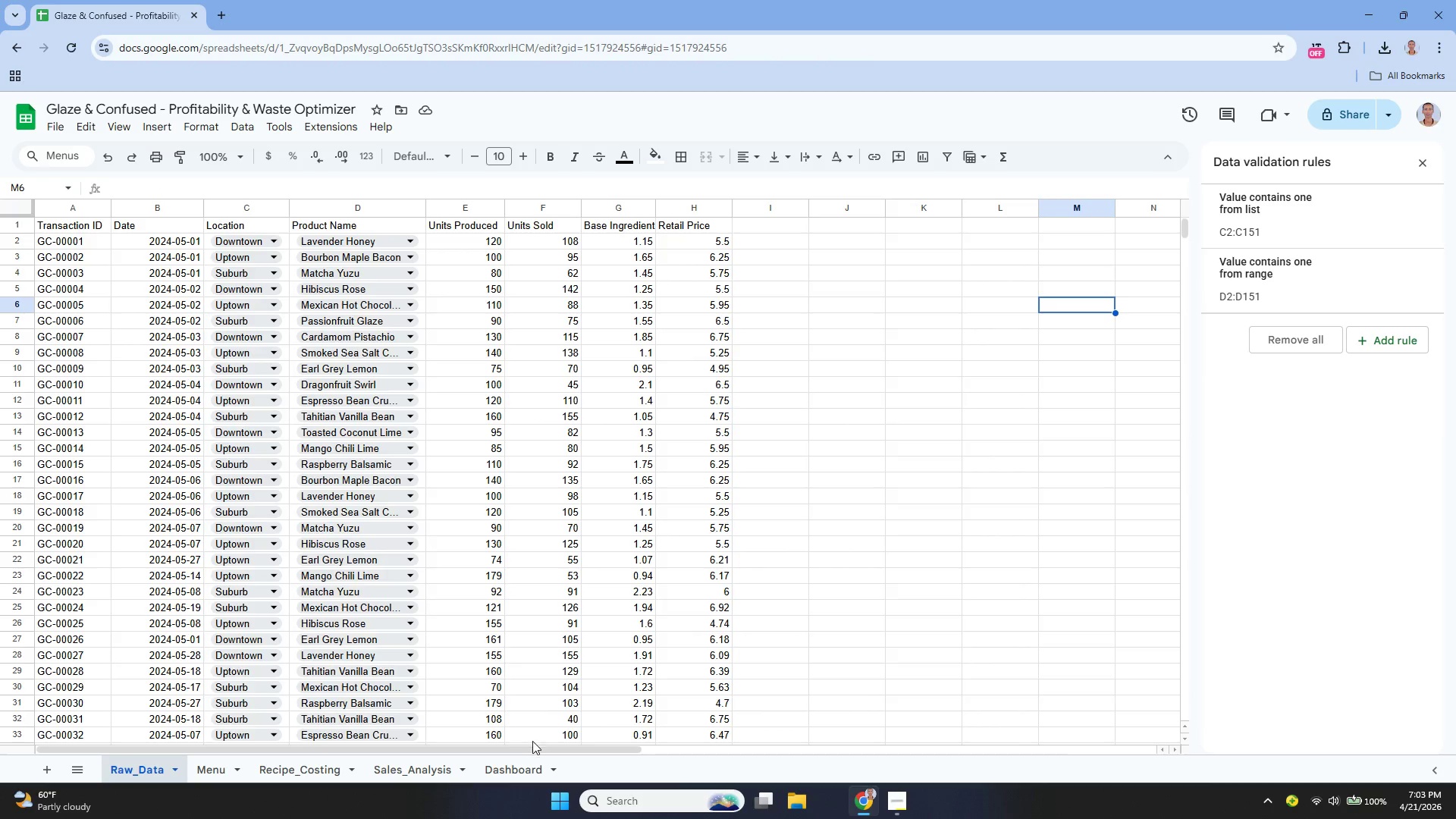 
left_click_drag(start_coordinate=[544, 748], to_coordinate=[721, 714])
 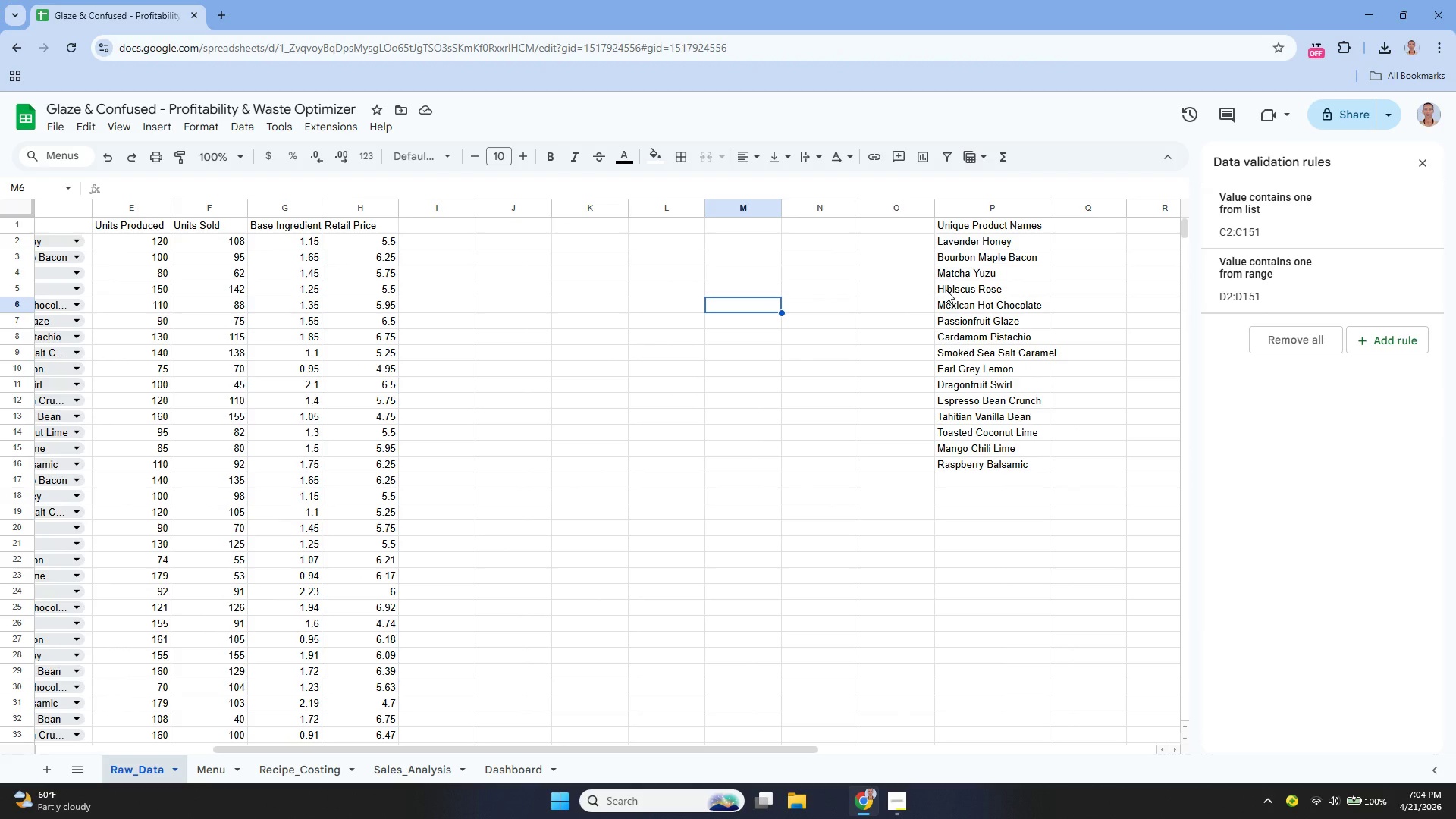 
wait(5.81)
 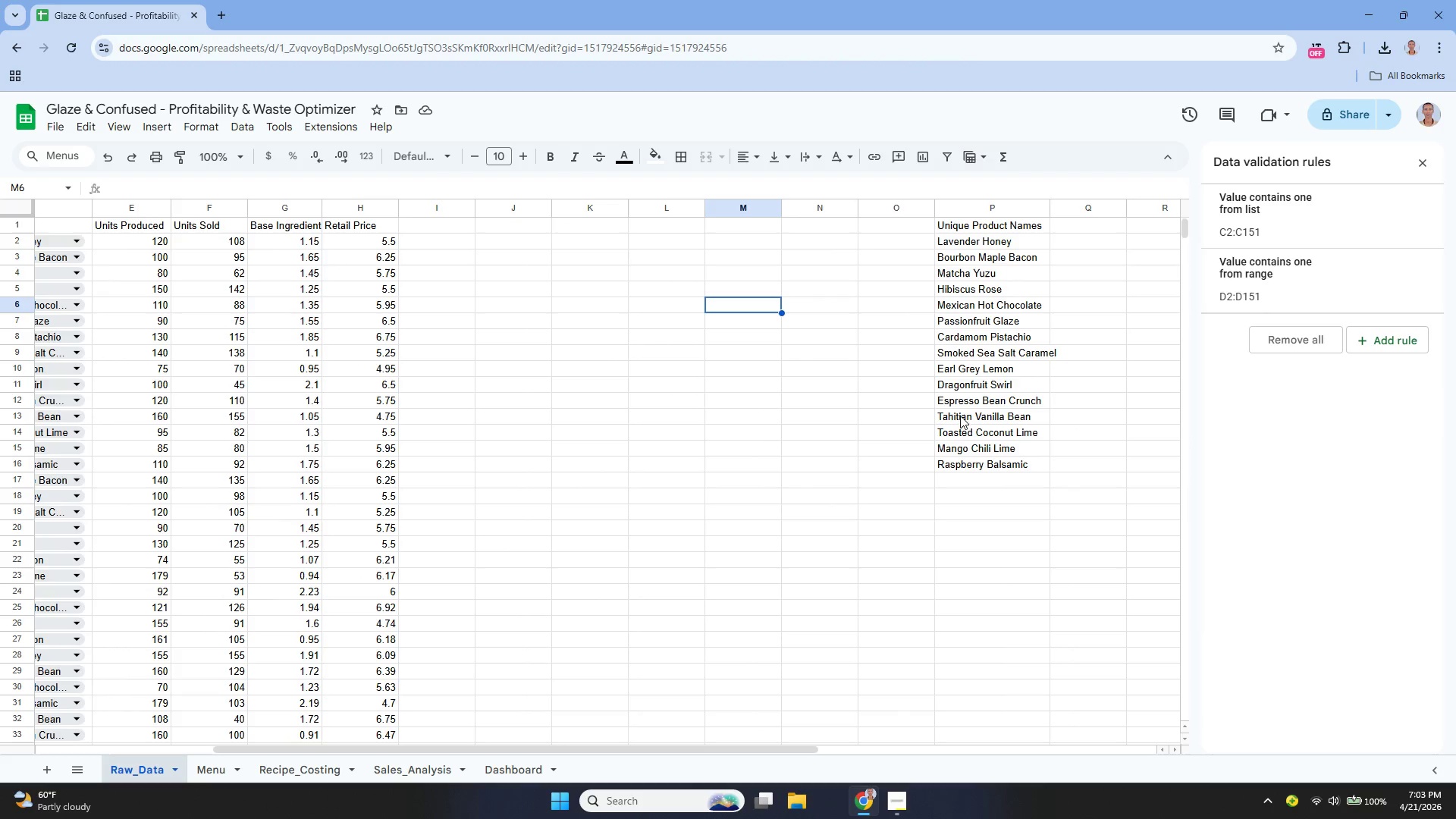 
scroll: coordinate [929, 299], scroll_direction: up, amount: 1.0
 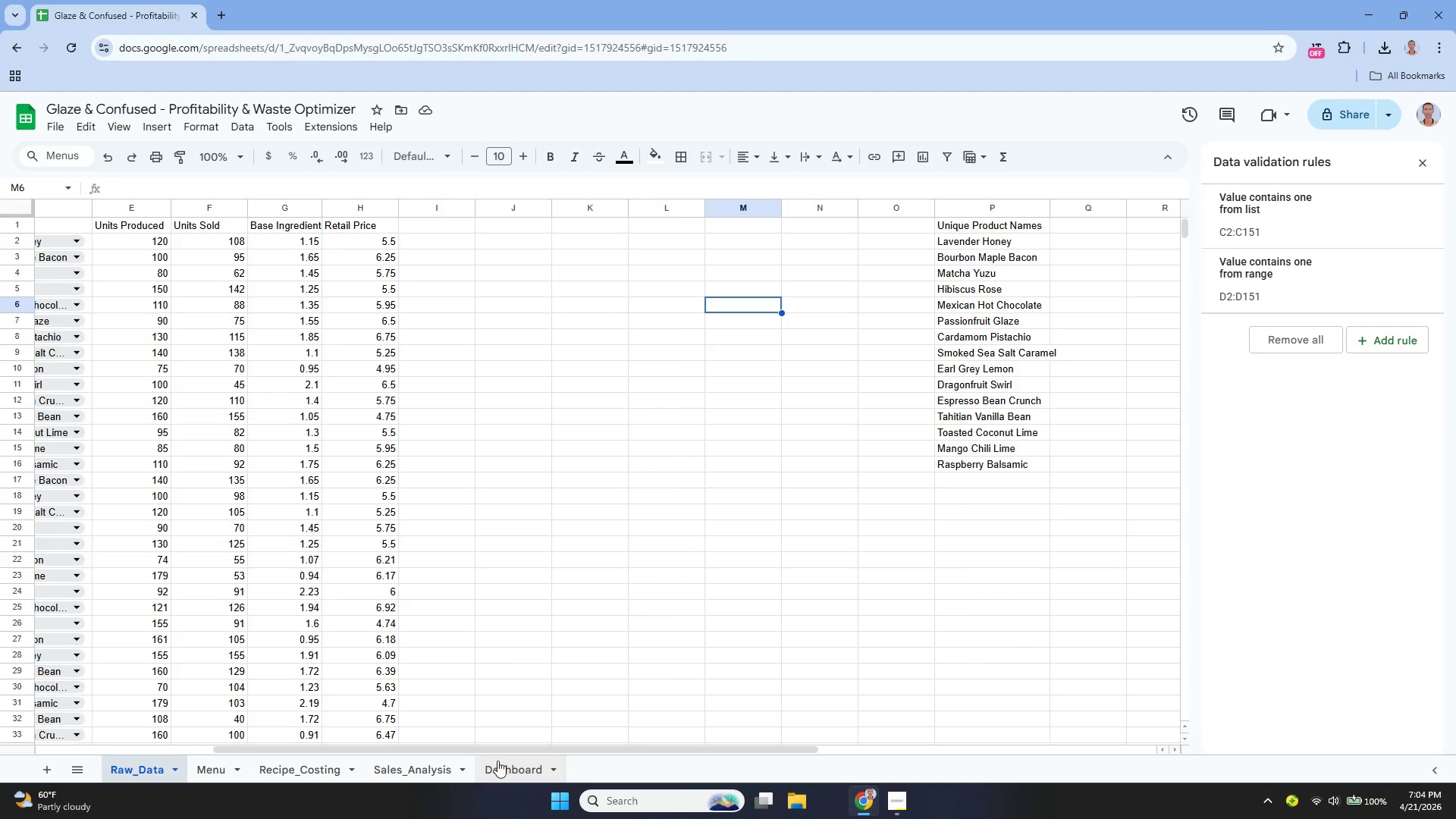 
left_click_drag(start_coordinate=[519, 741], to_coordinate=[505, 750])
 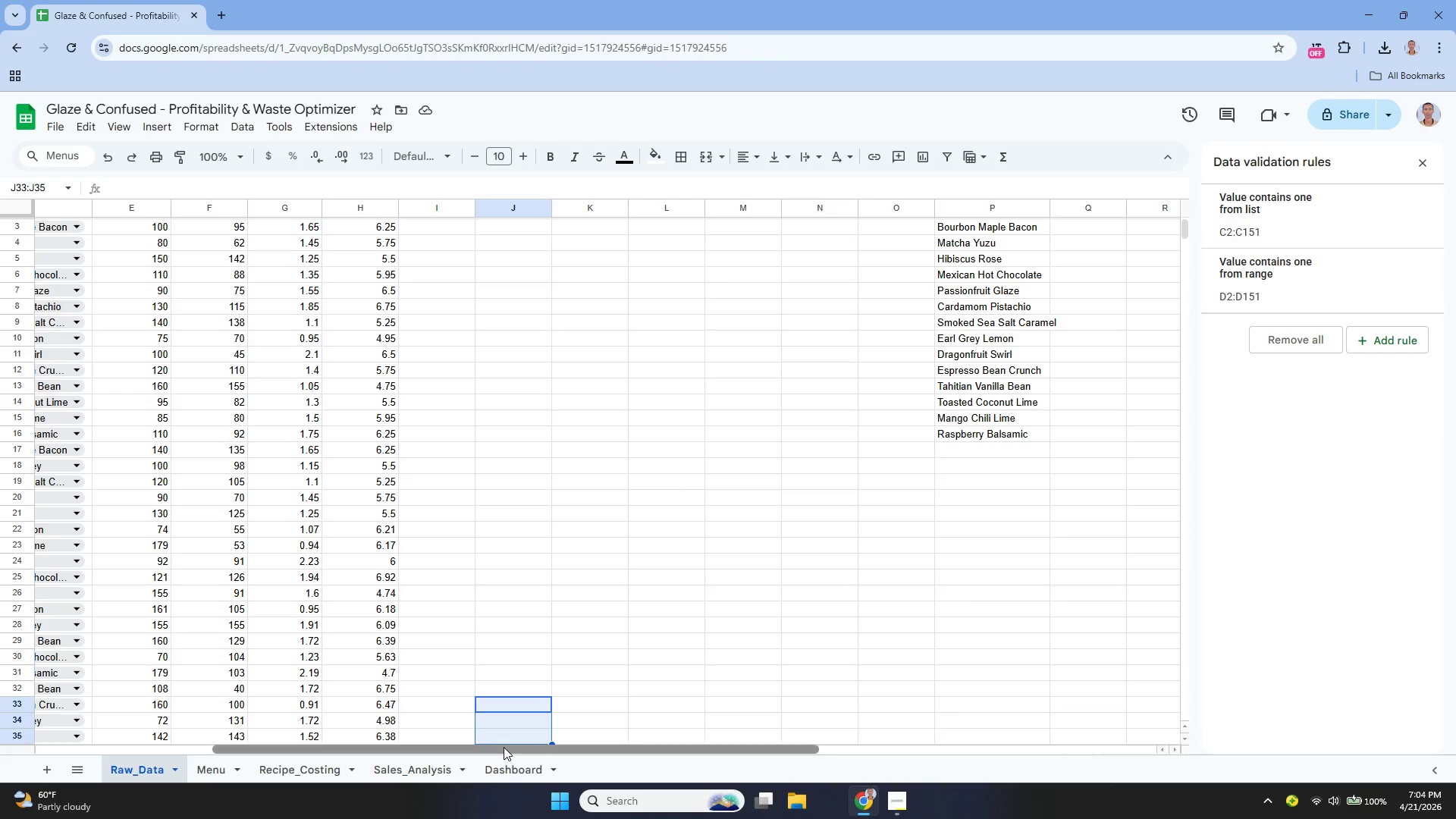 
double_click([504, 747])
 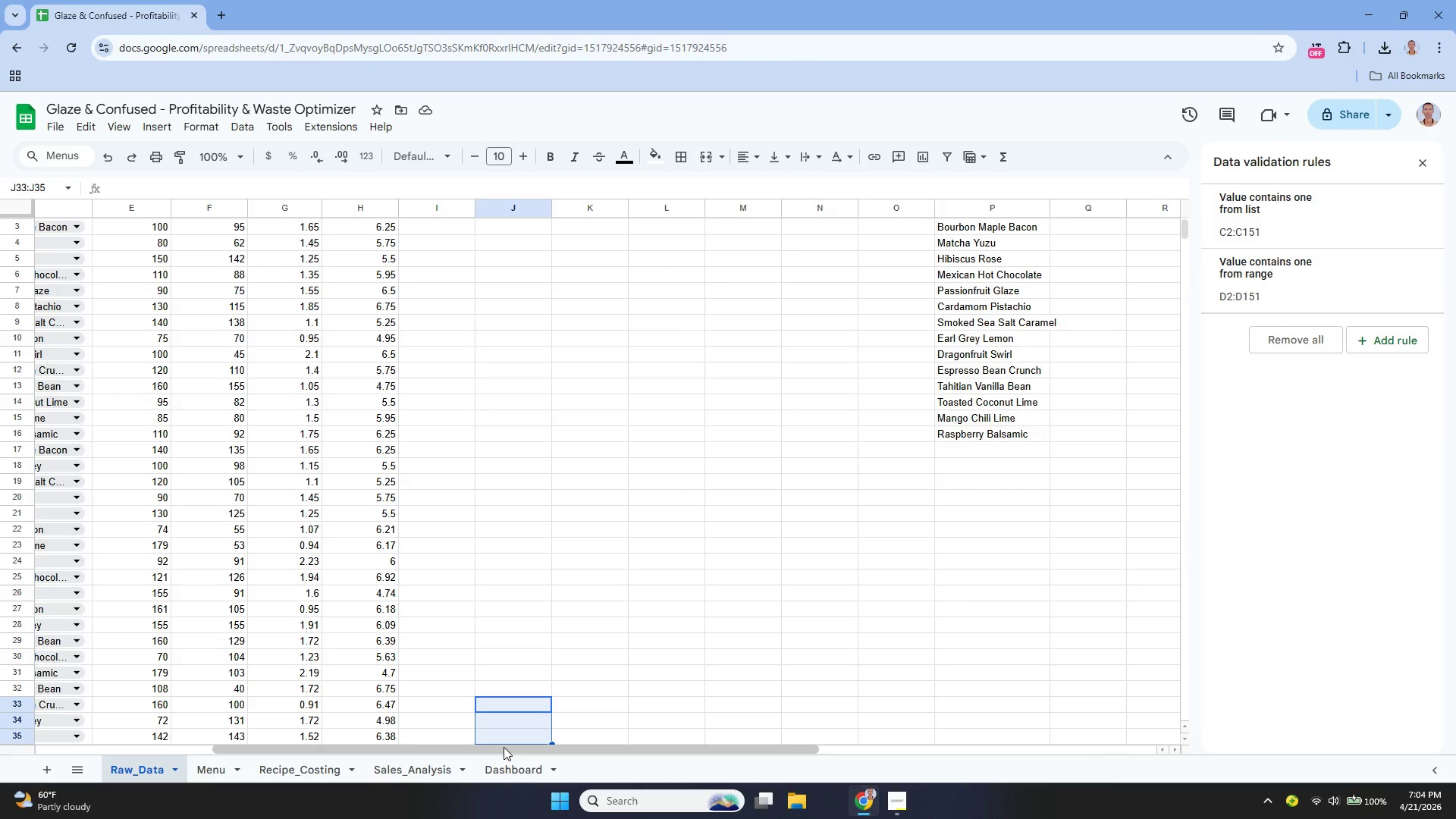 
left_click_drag(start_coordinate=[504, 747], to_coordinate=[423, 761])
 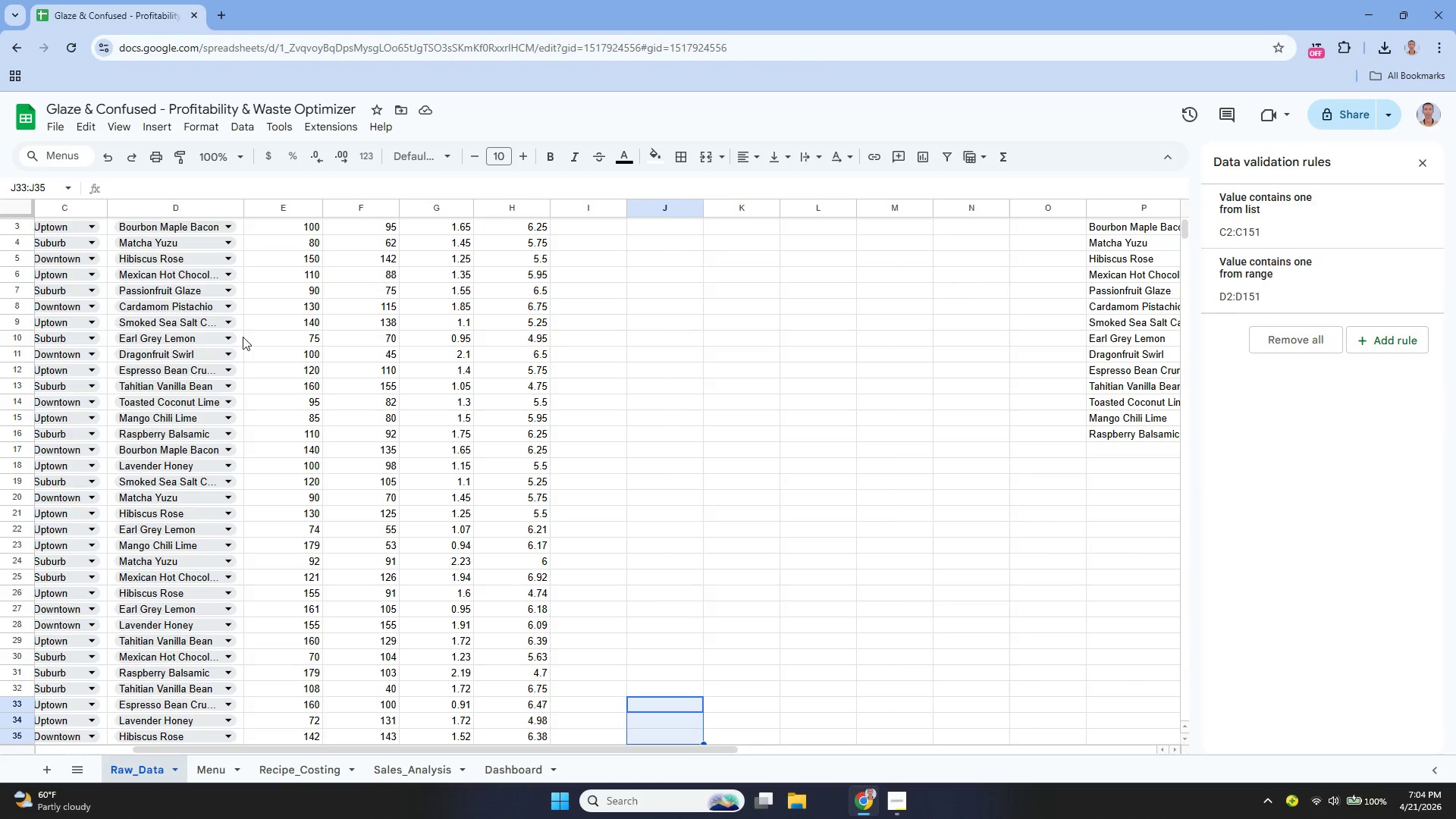 
left_click([221, 323])
 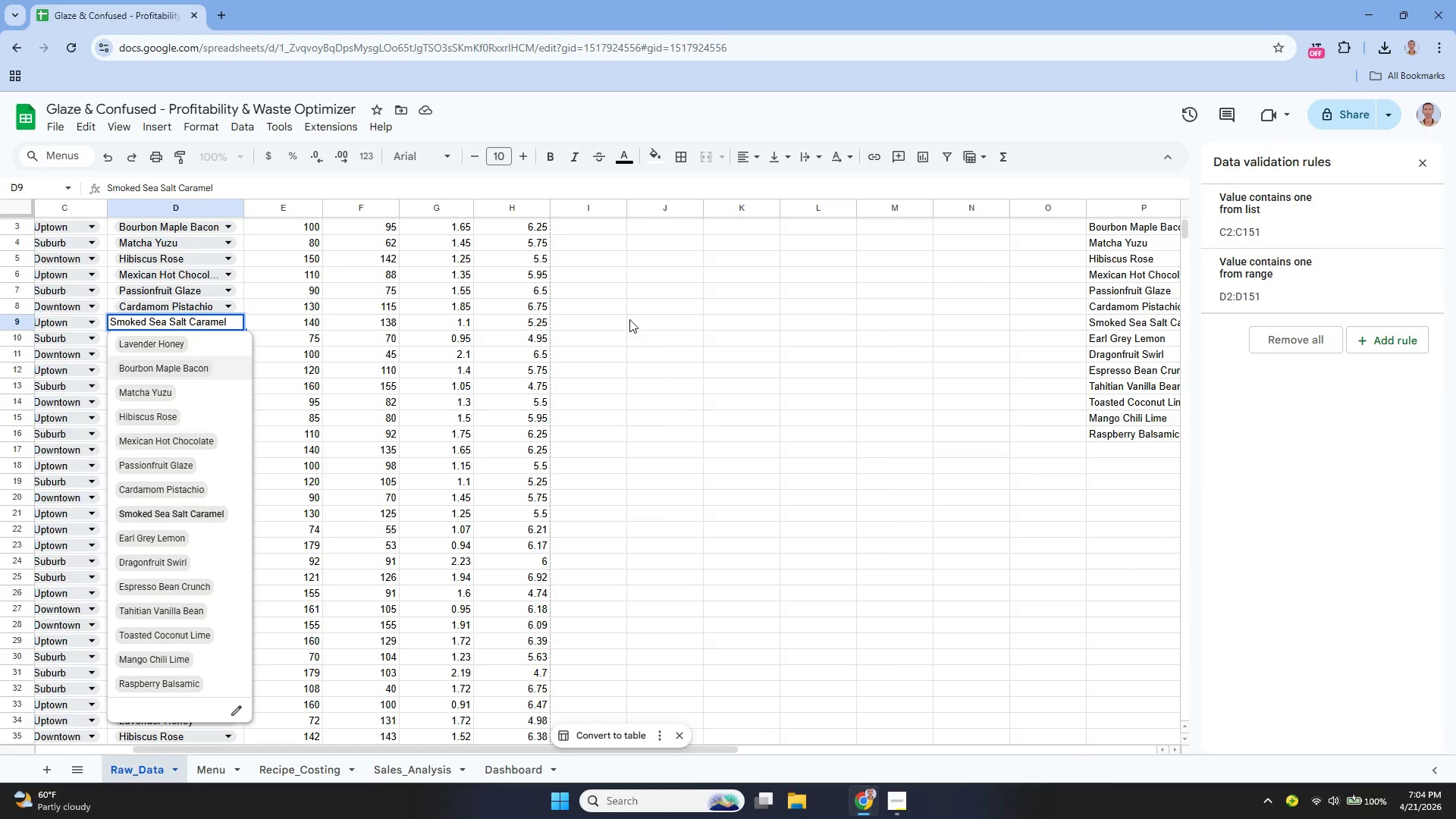 
wait(6.47)
 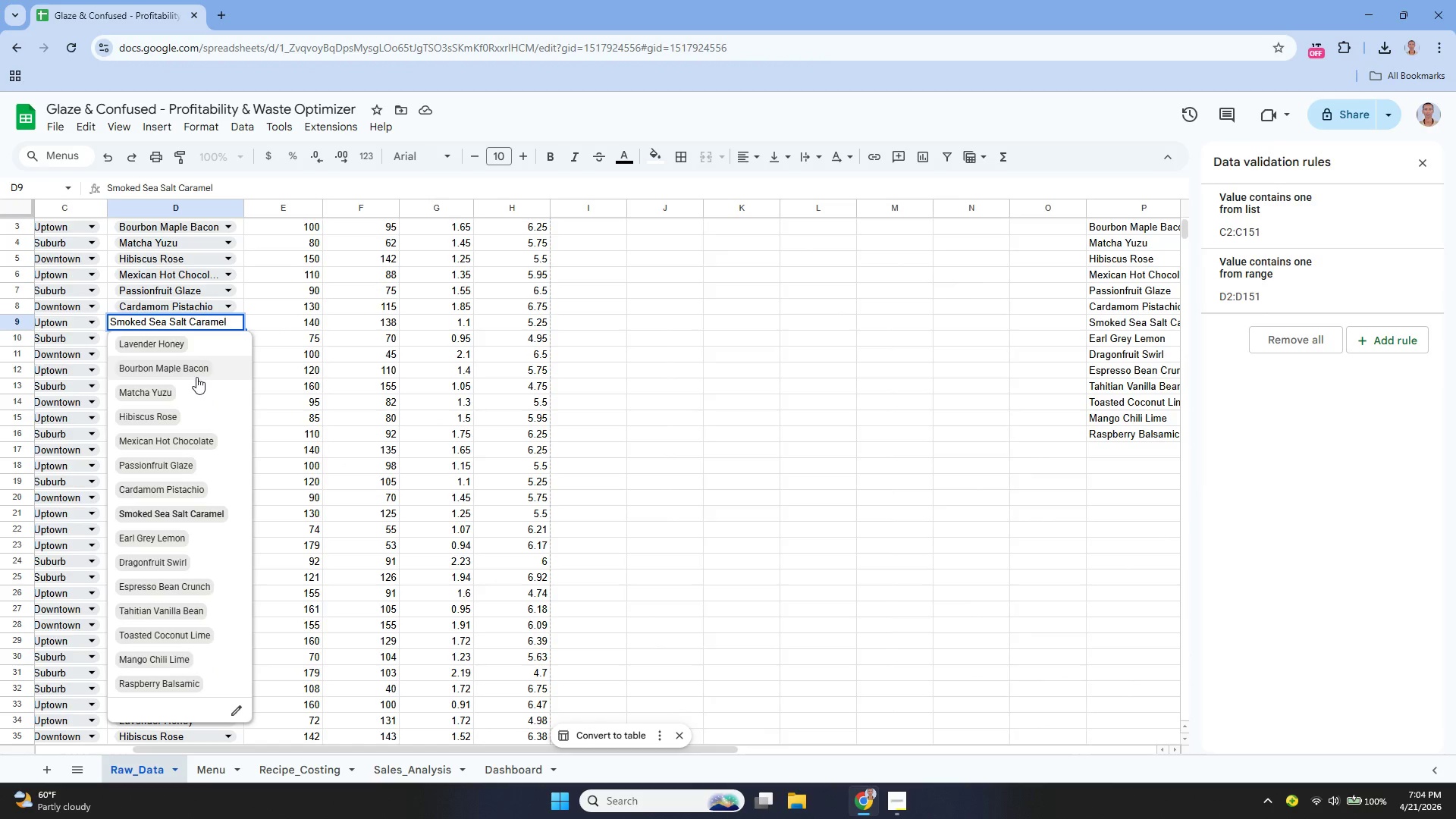 
left_click_drag(start_coordinate=[647, 748], to_coordinate=[485, 783])
 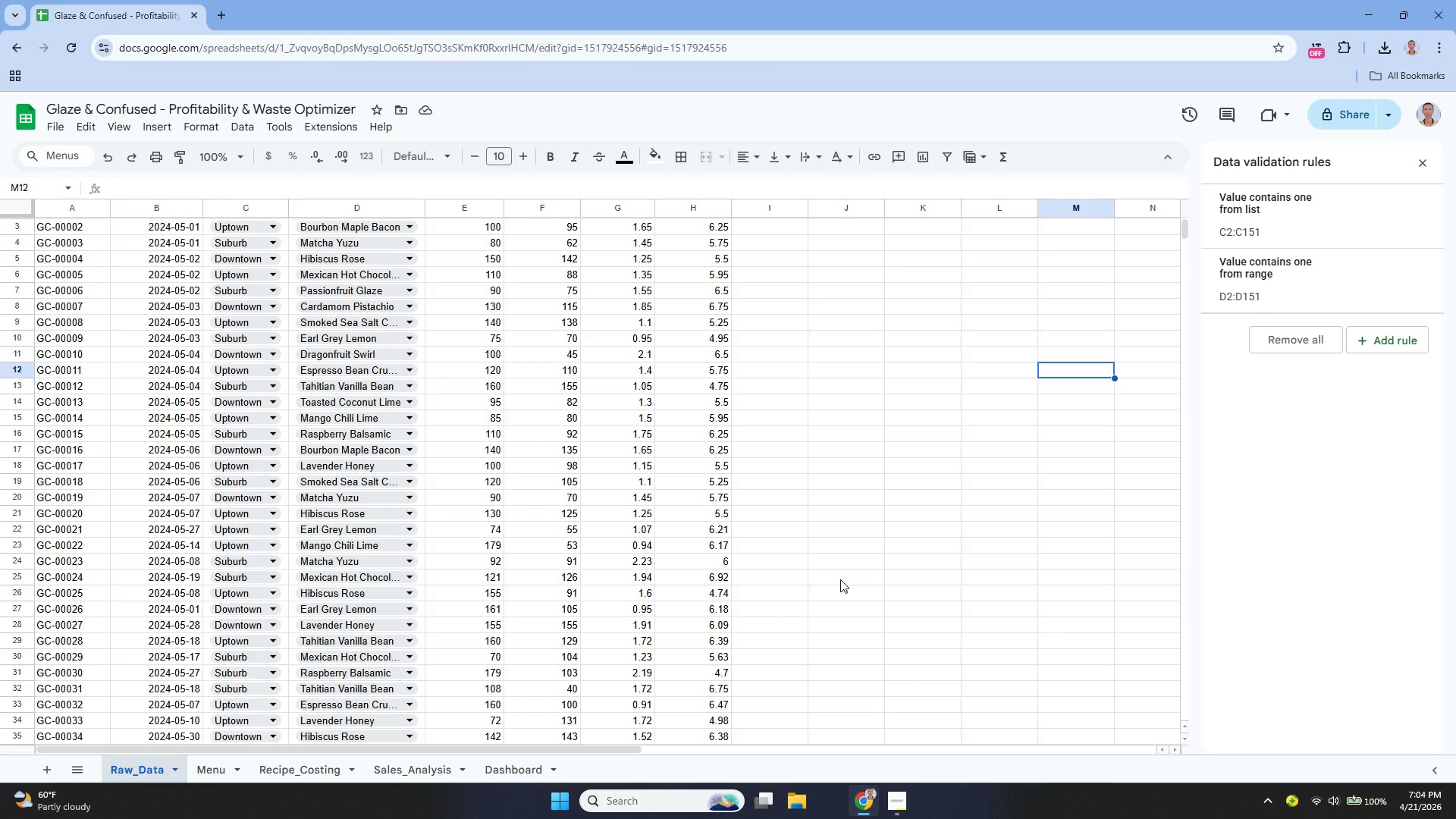 
wait(26.64)
 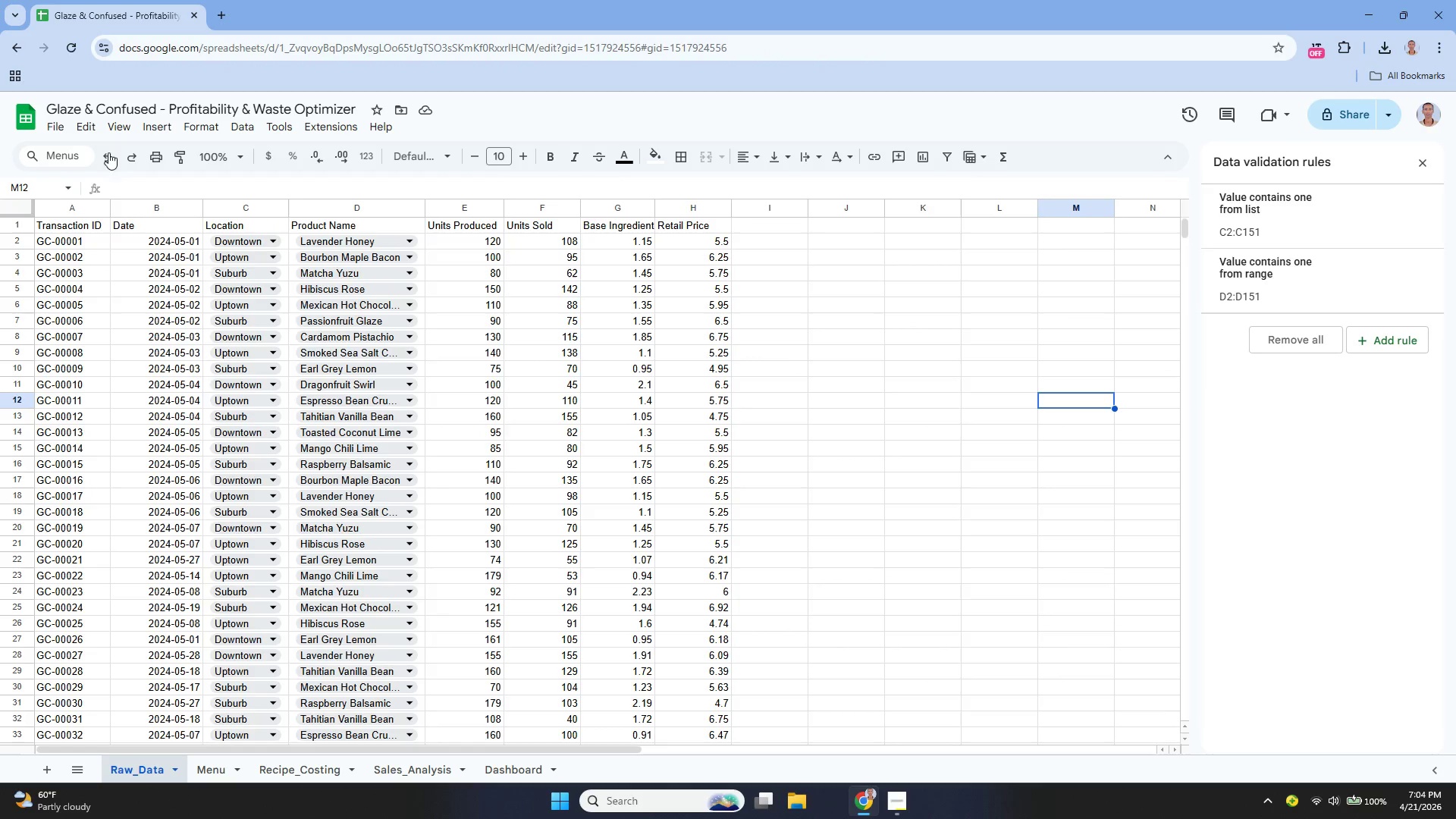 
left_click_drag(start_coordinate=[85, 223], to_coordinate=[689, 227])
 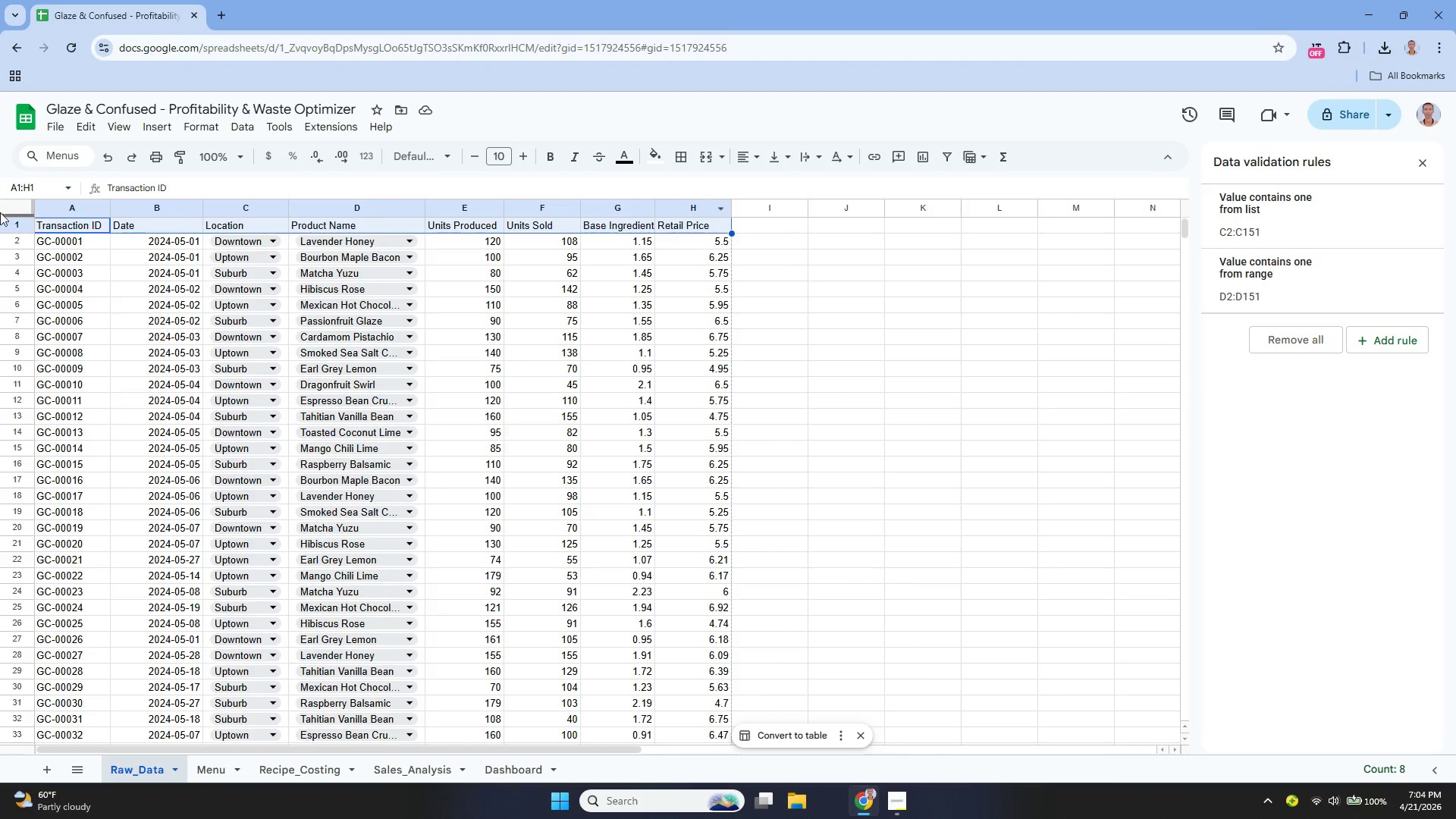 
scroll: coordinate [208, 359], scroll_direction: up, amount: 7.0
 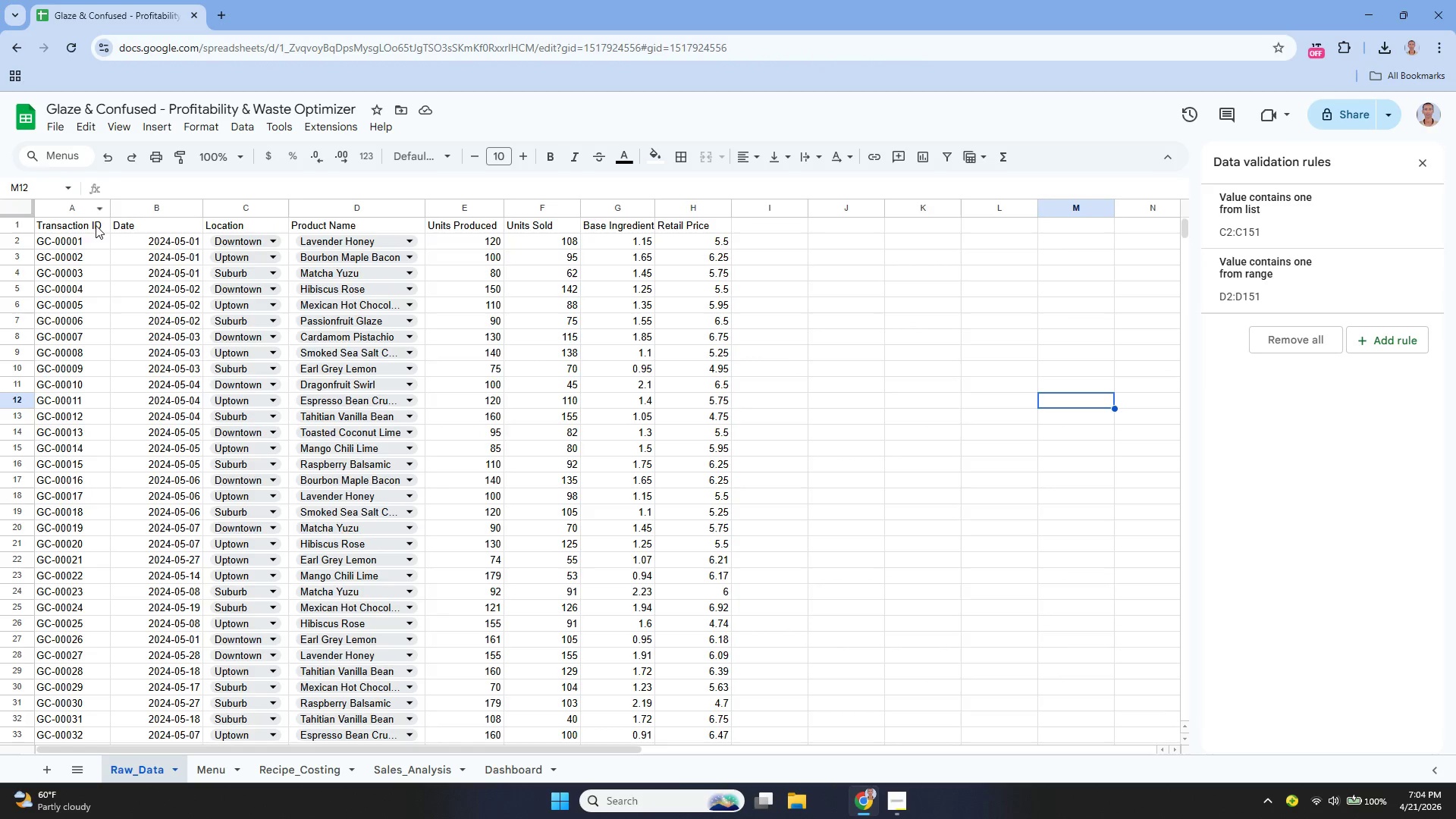 
left_click([10, 221])
 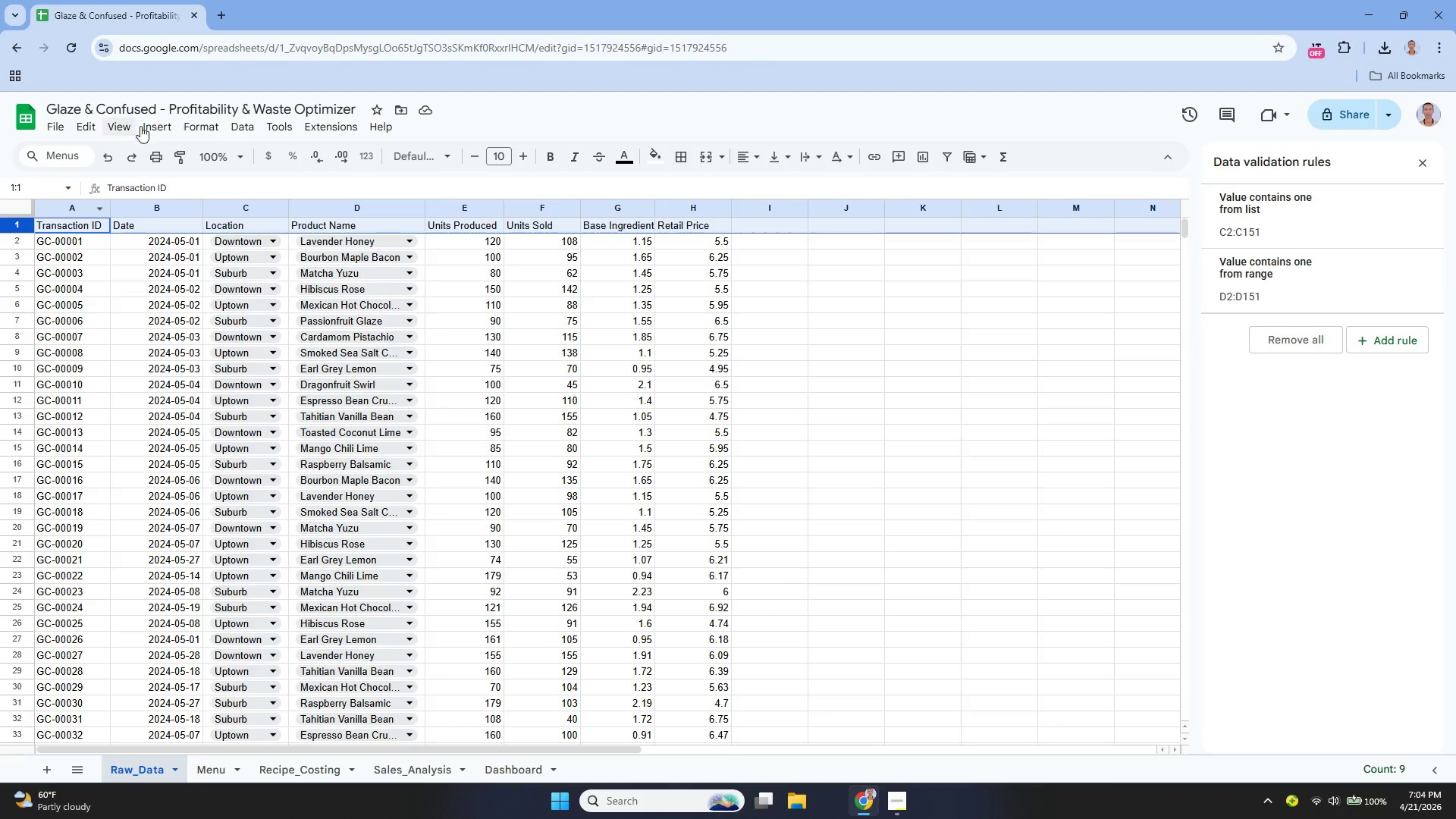 
mouse_move([199, 127])
 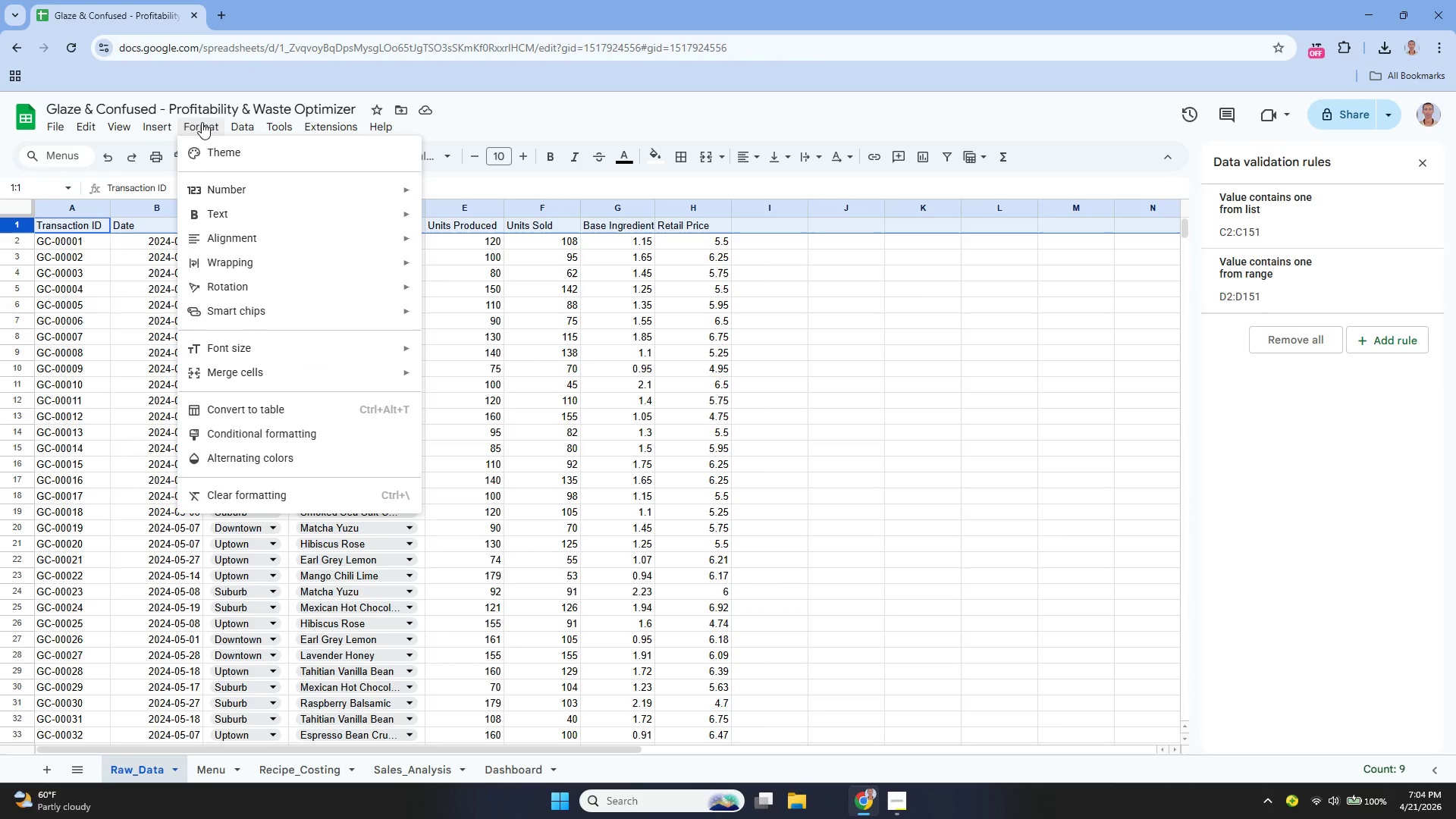 
wait(5.07)
 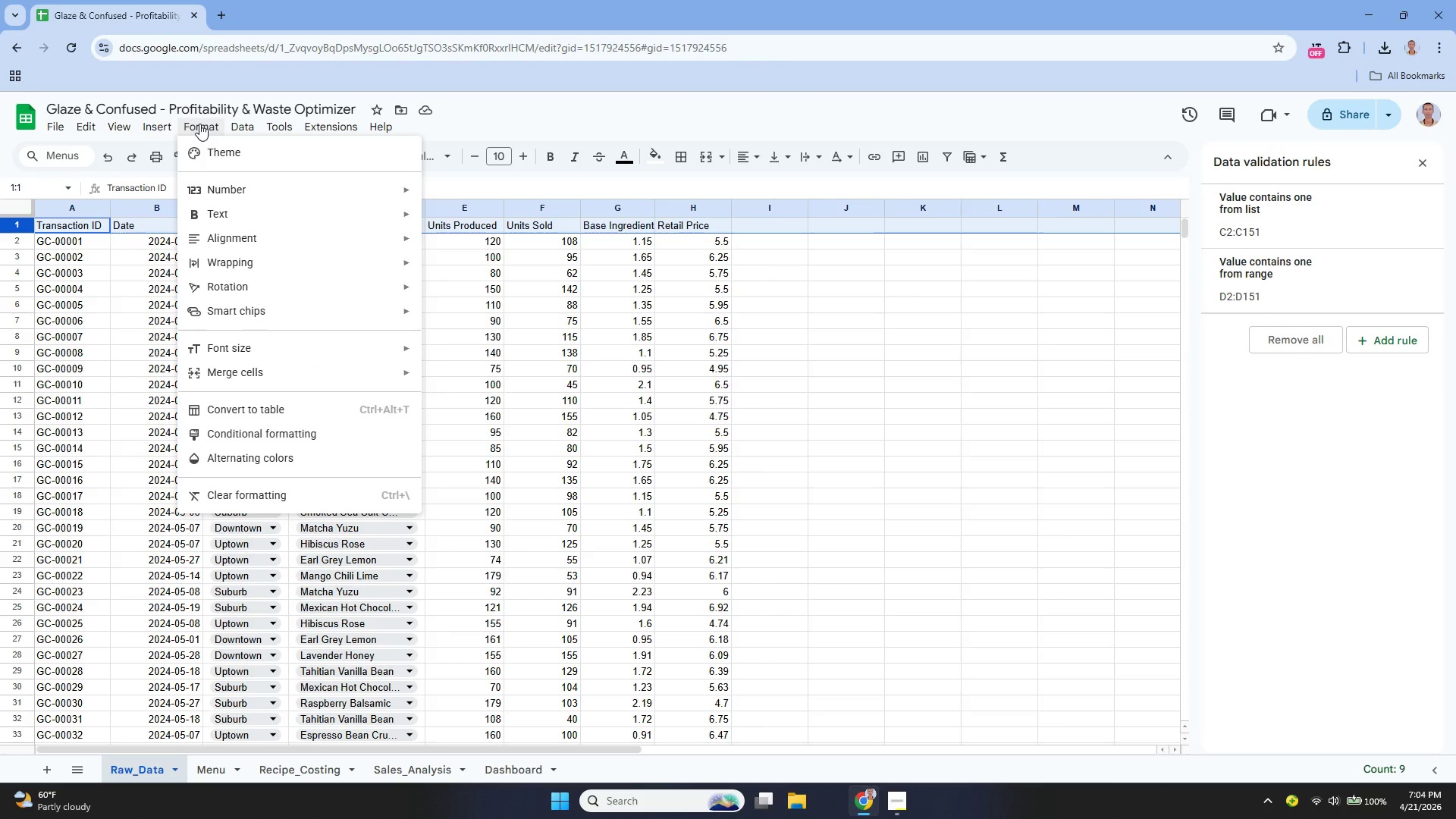 
mouse_move([197, 128])
 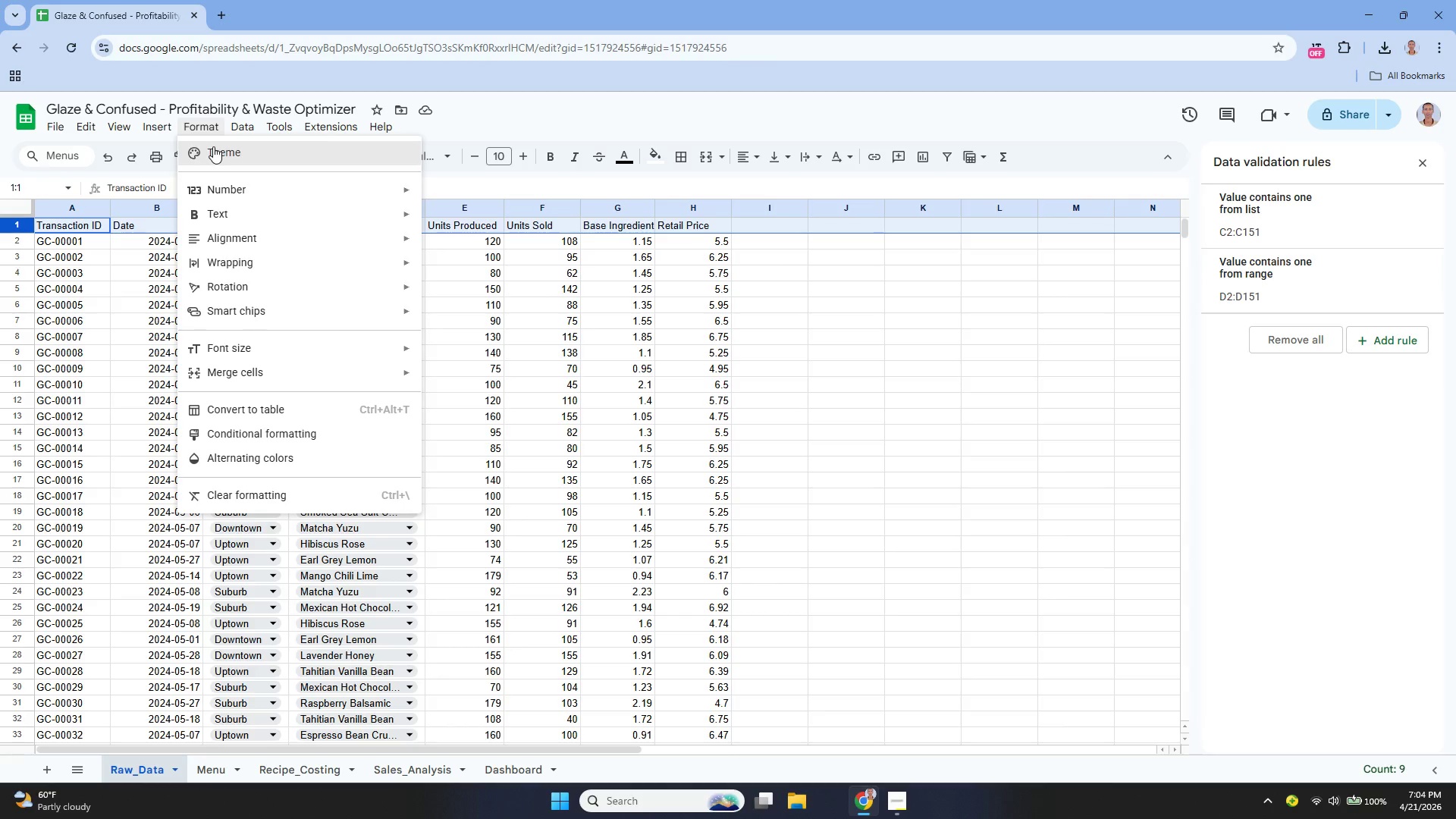 
mouse_move([212, 145])
 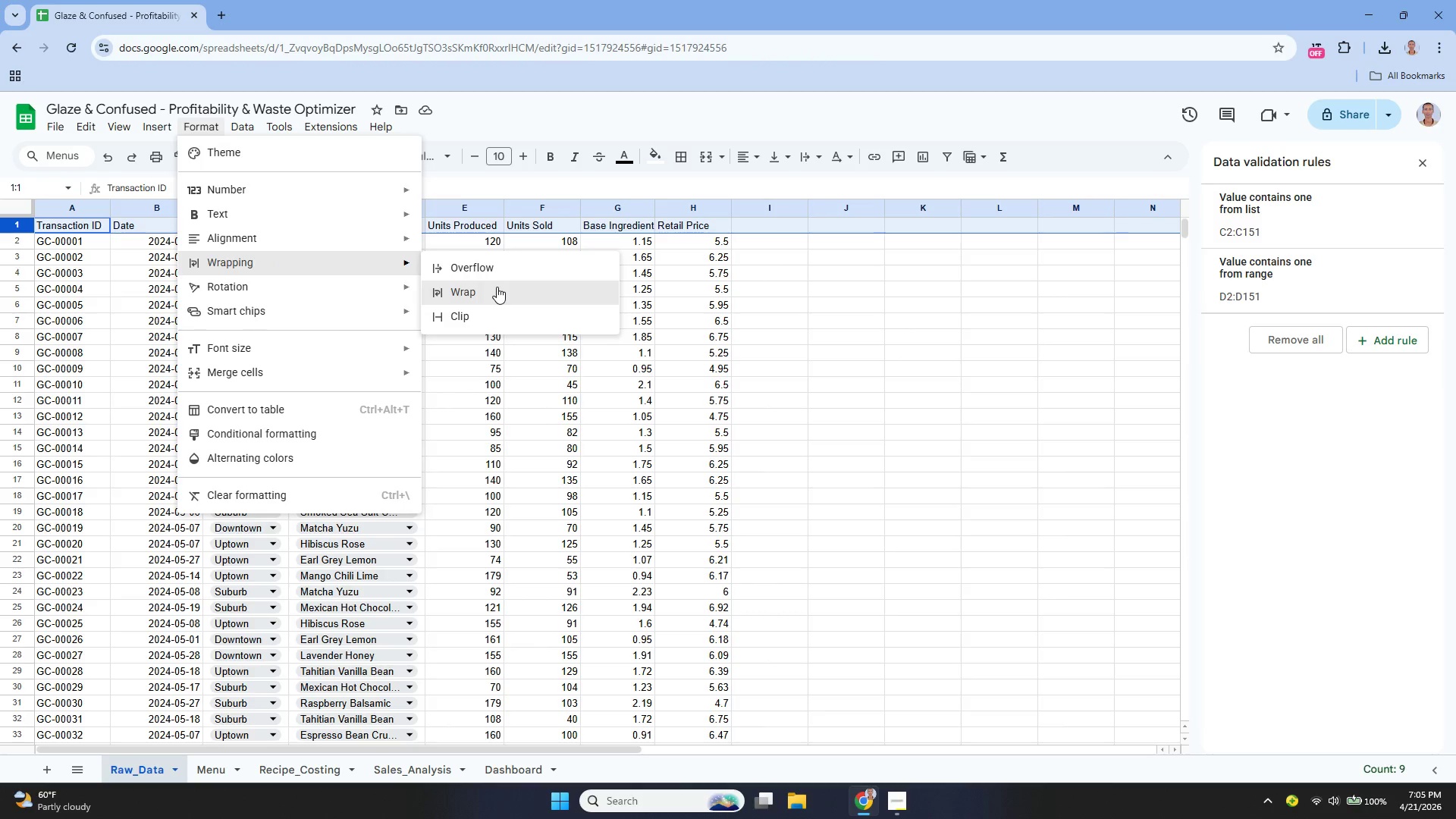 
left_click([497, 287])
 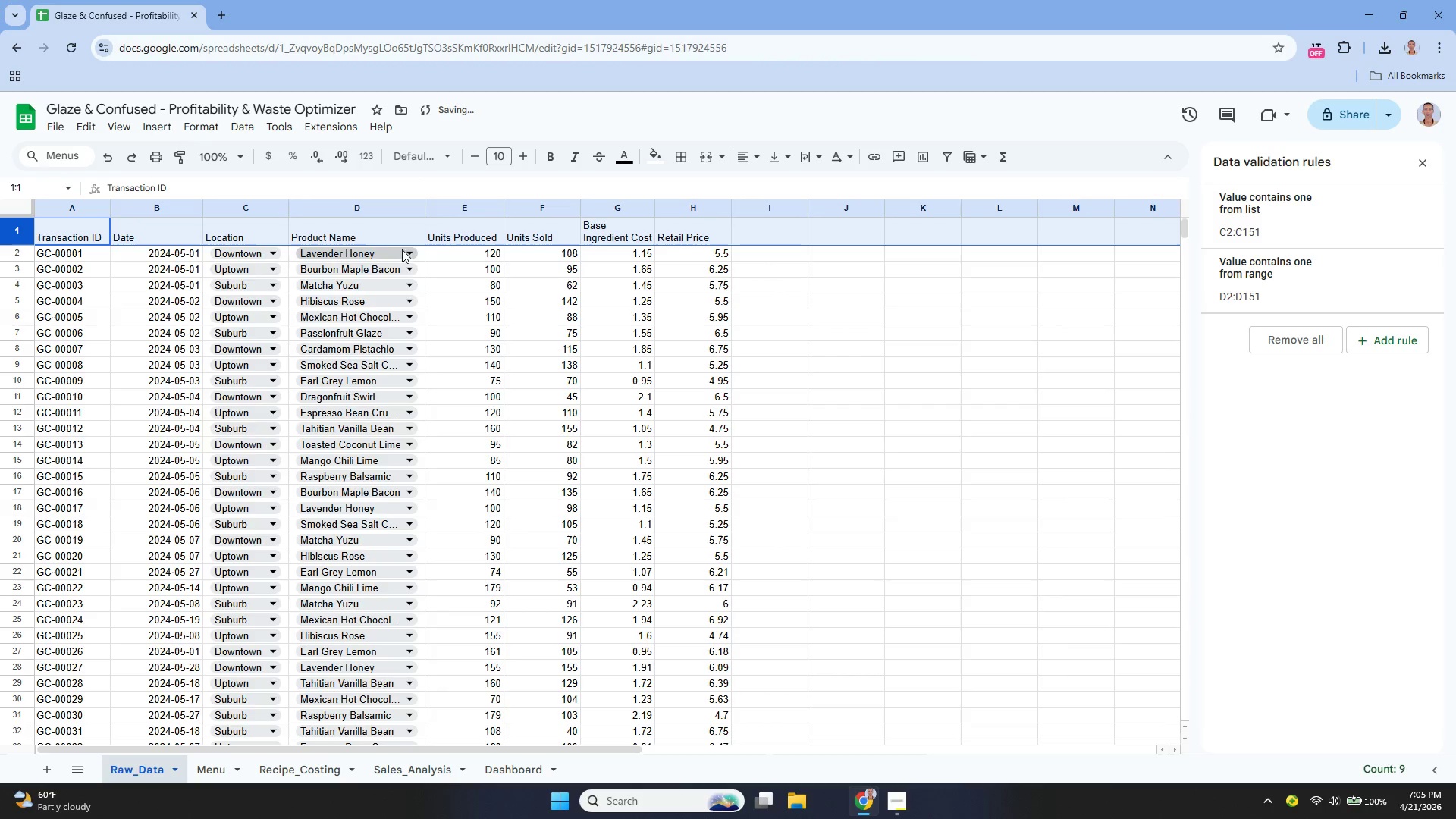 
mouse_move([386, 221])
 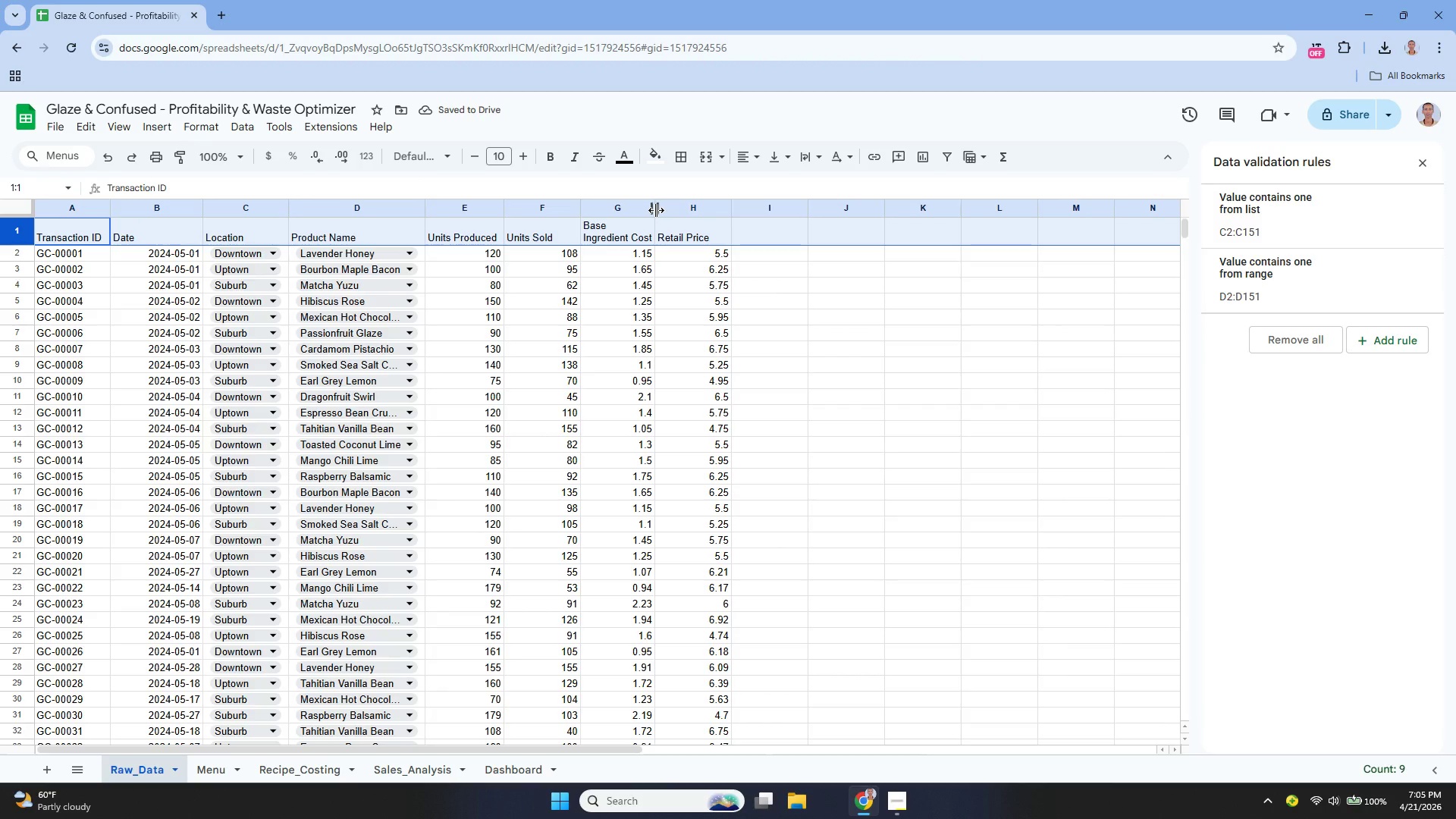 
left_click_drag(start_coordinate=[656, 210], to_coordinate=[636, 218])
 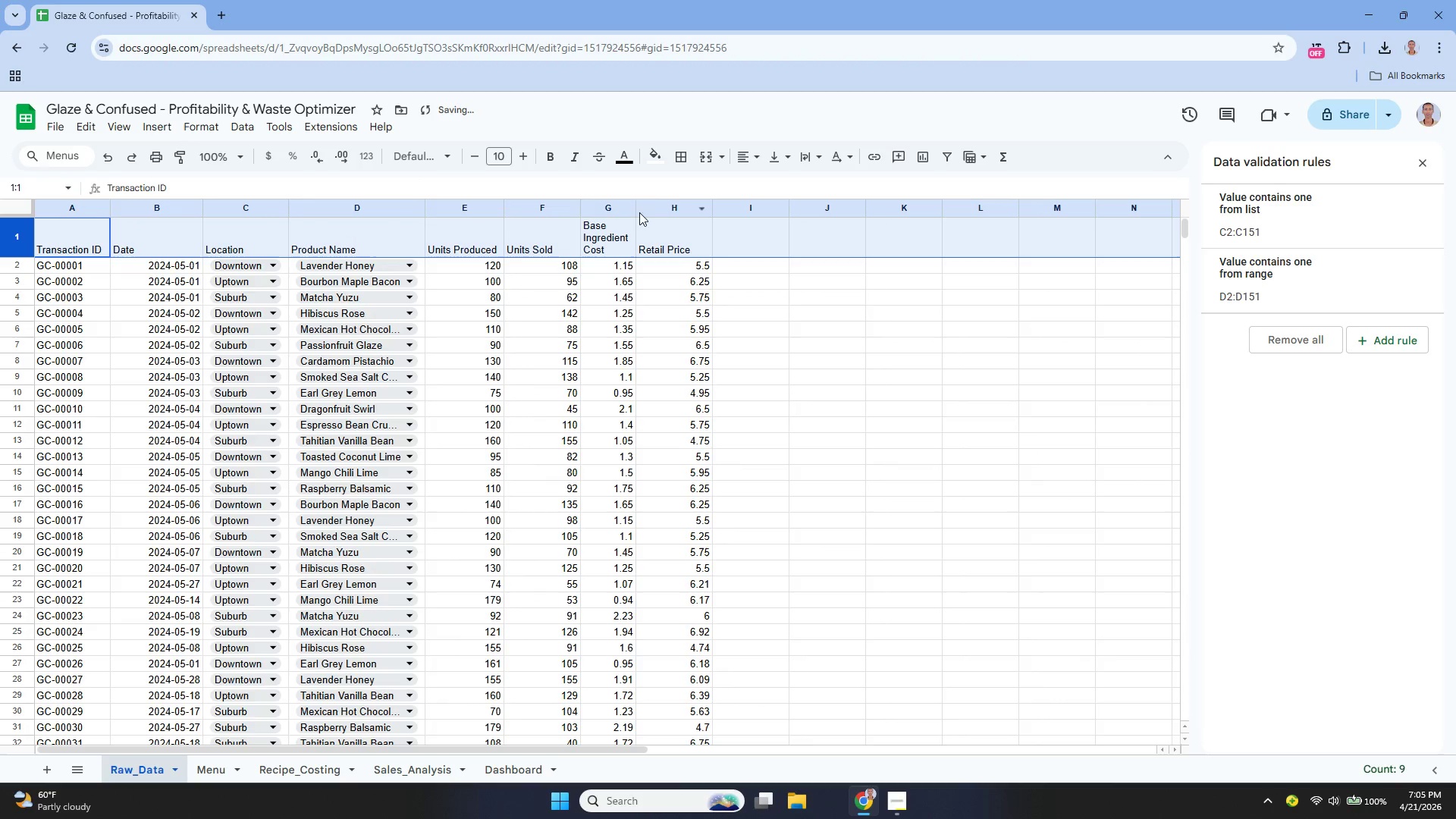 
left_click_drag(start_coordinate=[637, 212], to_coordinate=[642, 223])
 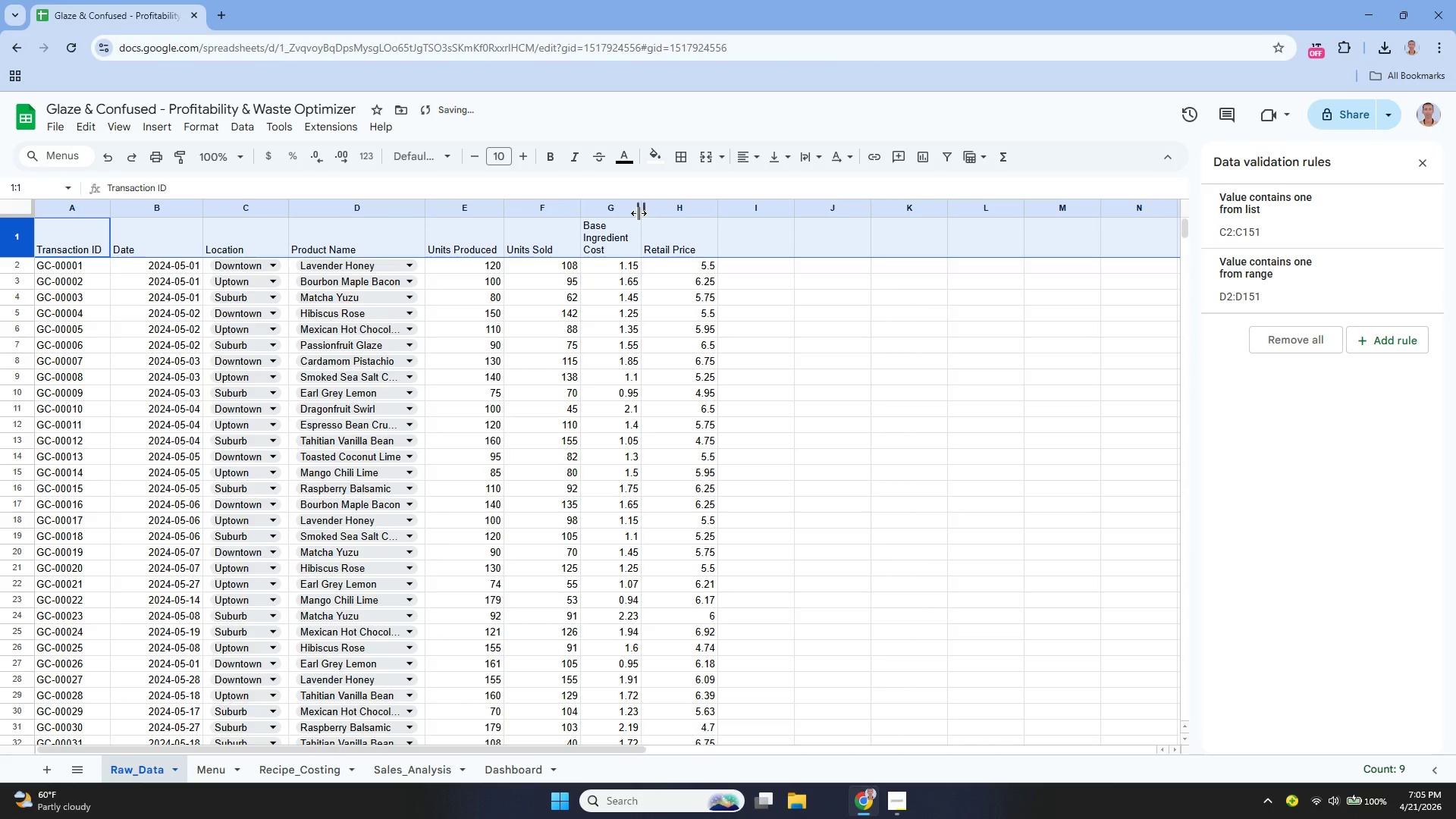 
left_click_drag(start_coordinate=[639, 213], to_coordinate=[646, 221])
 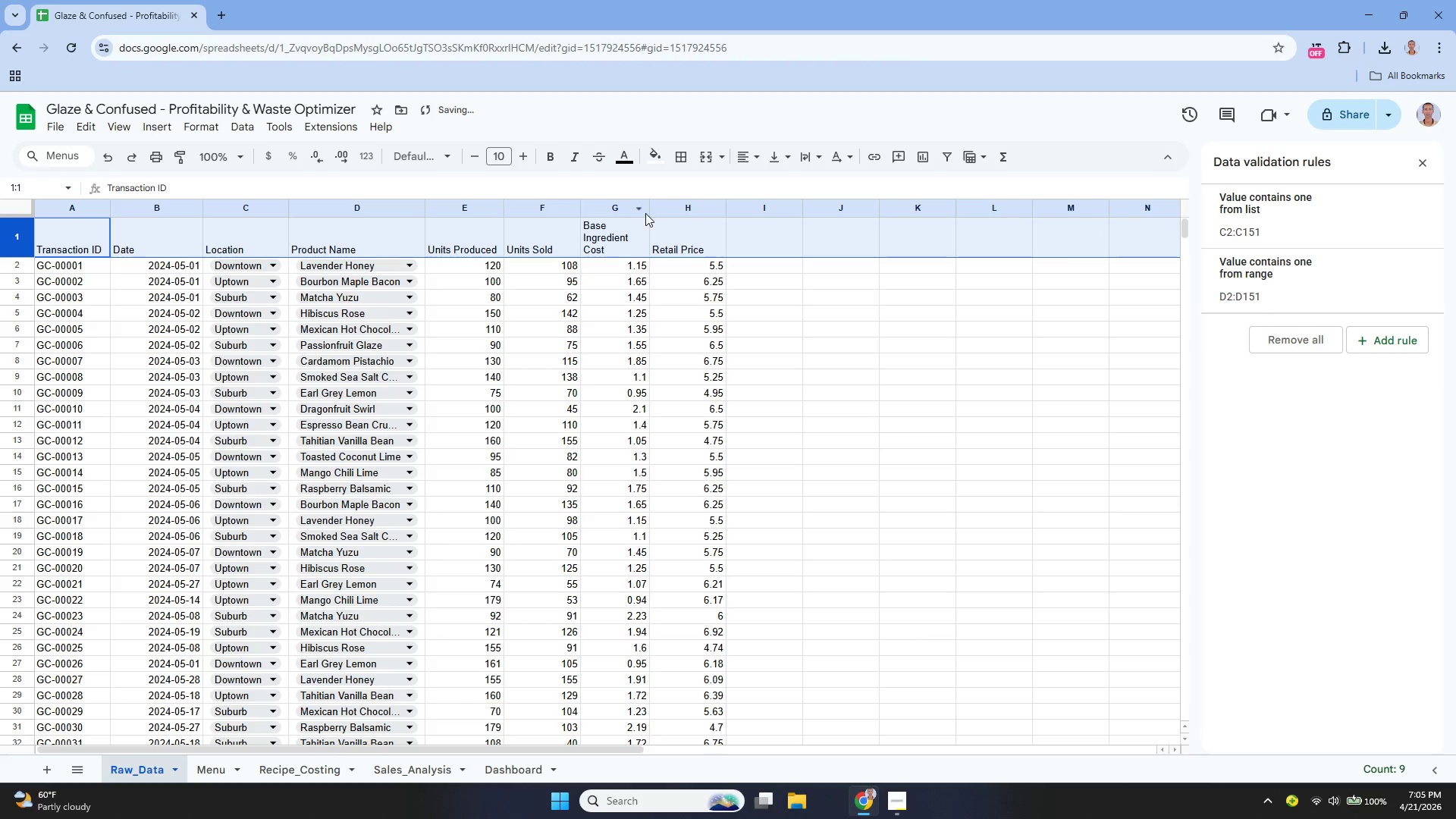 
left_click_drag(start_coordinate=[645, 213], to_coordinate=[651, 219])
 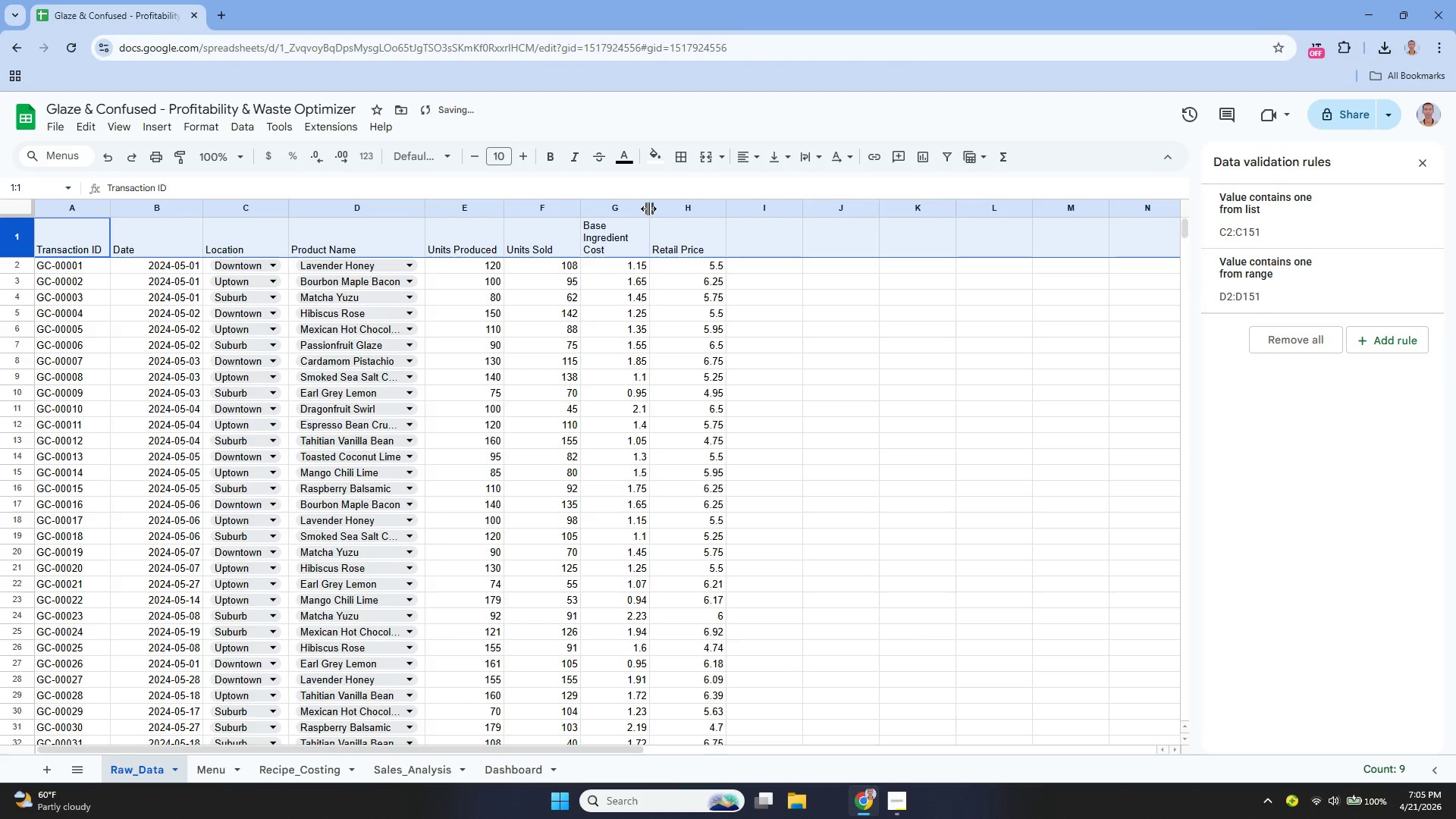 
left_click_drag(start_coordinate=[648, 209], to_coordinate=[654, 215])
 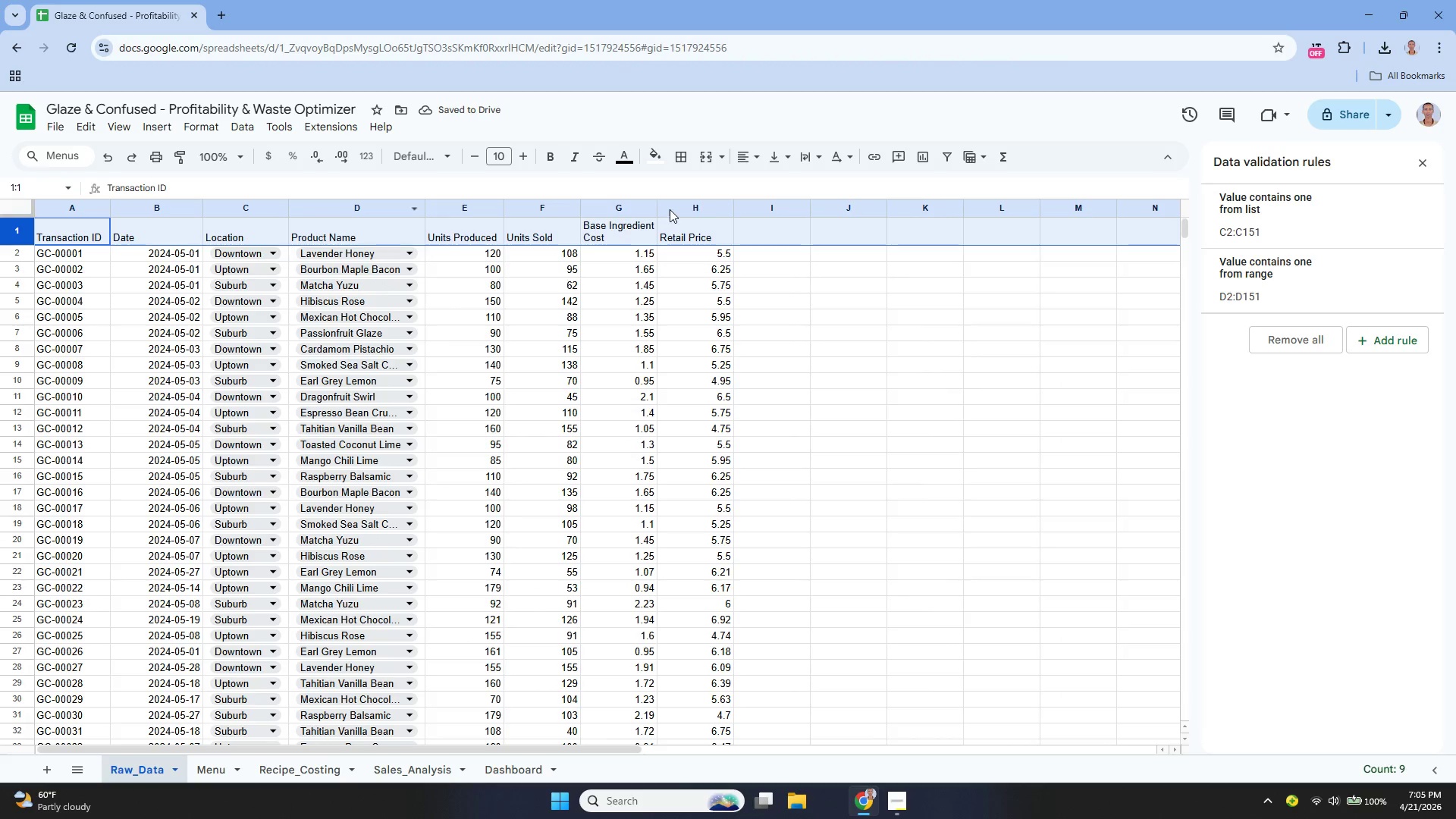 
left_click_drag(start_coordinate=[657, 206], to_coordinate=[667, 210])
 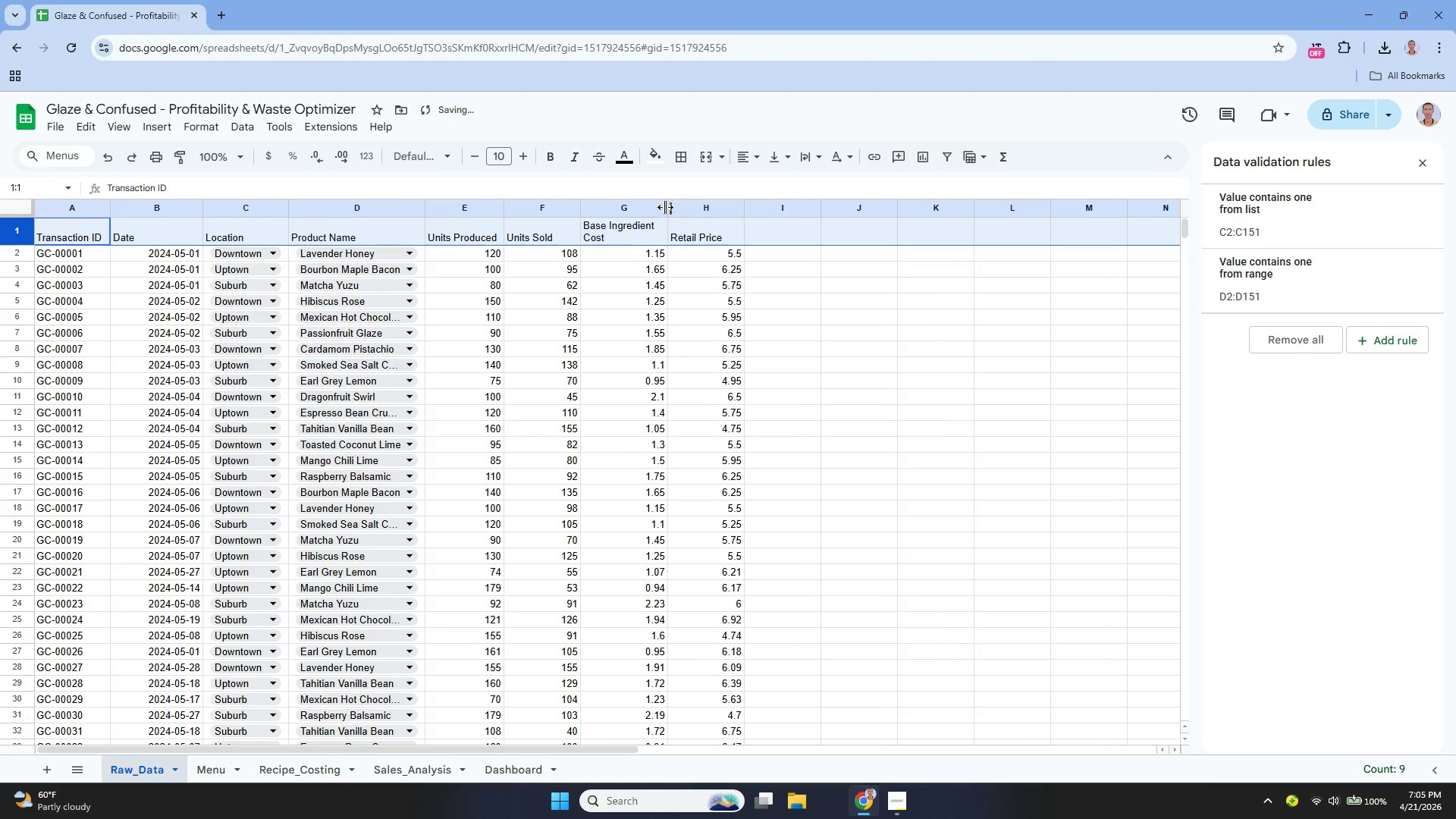 
left_click_drag(start_coordinate=[665, 207], to_coordinate=[685, 217])
 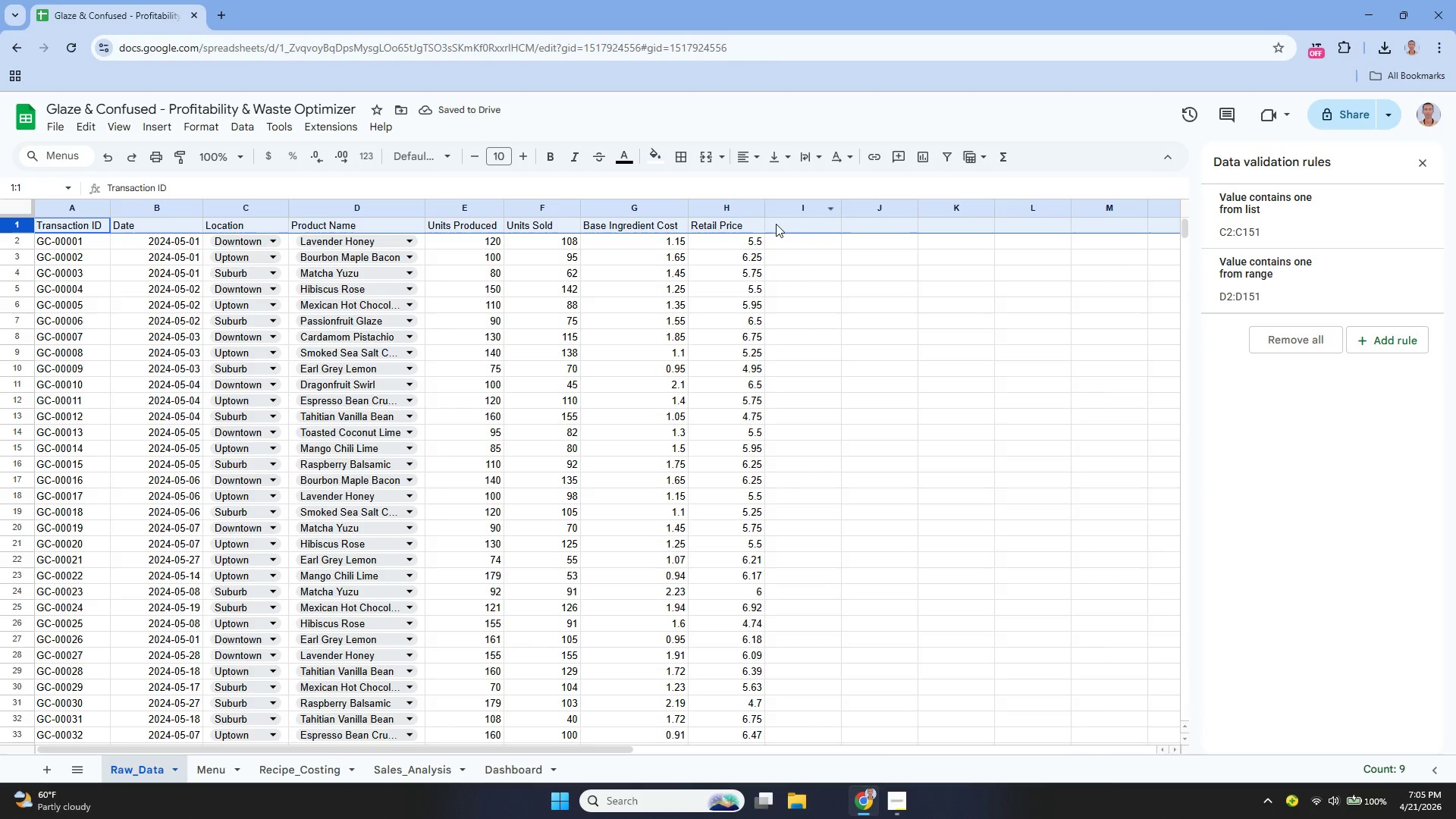 
wait(5.12)
 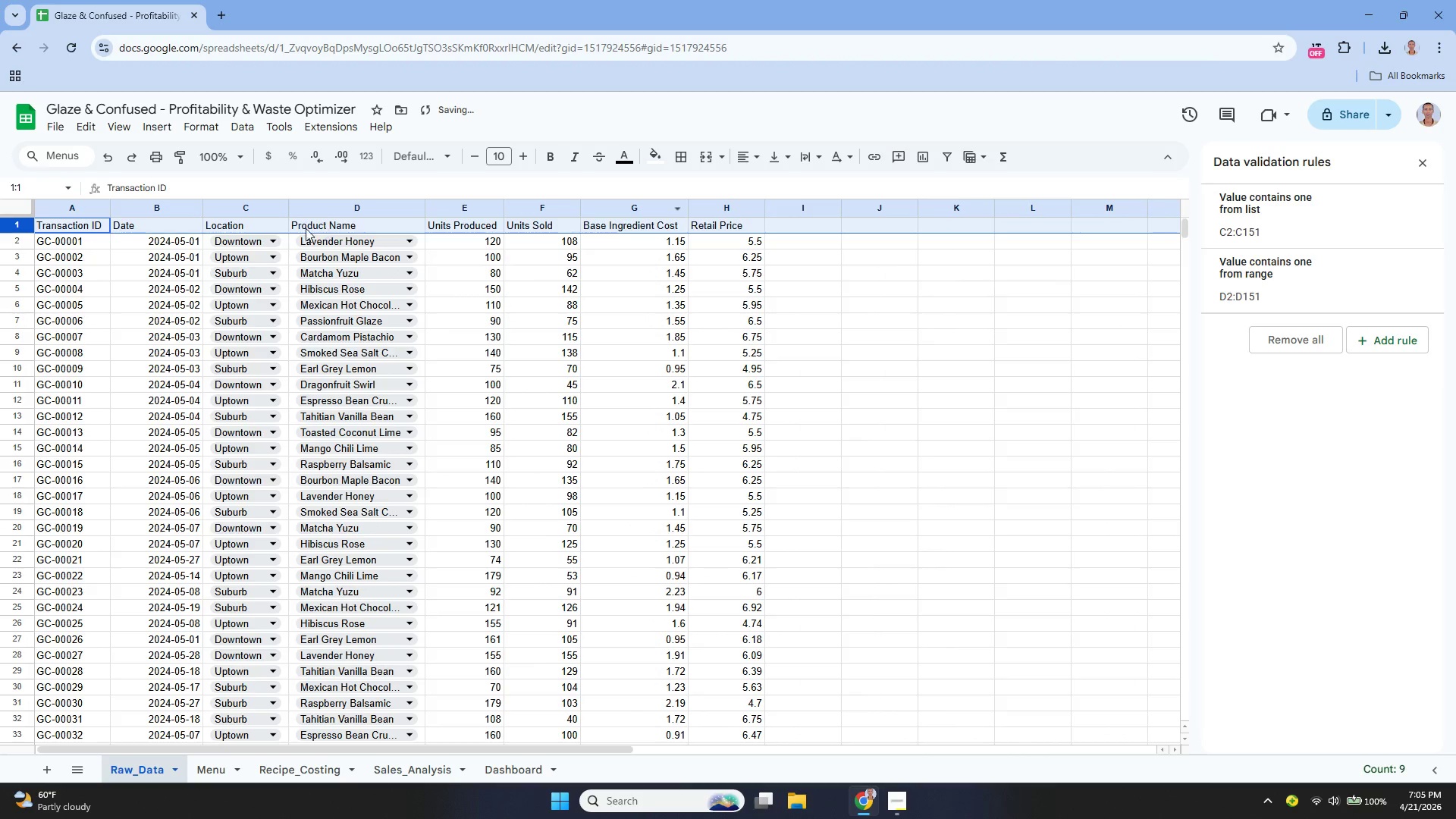 
left_click([551, 164])
 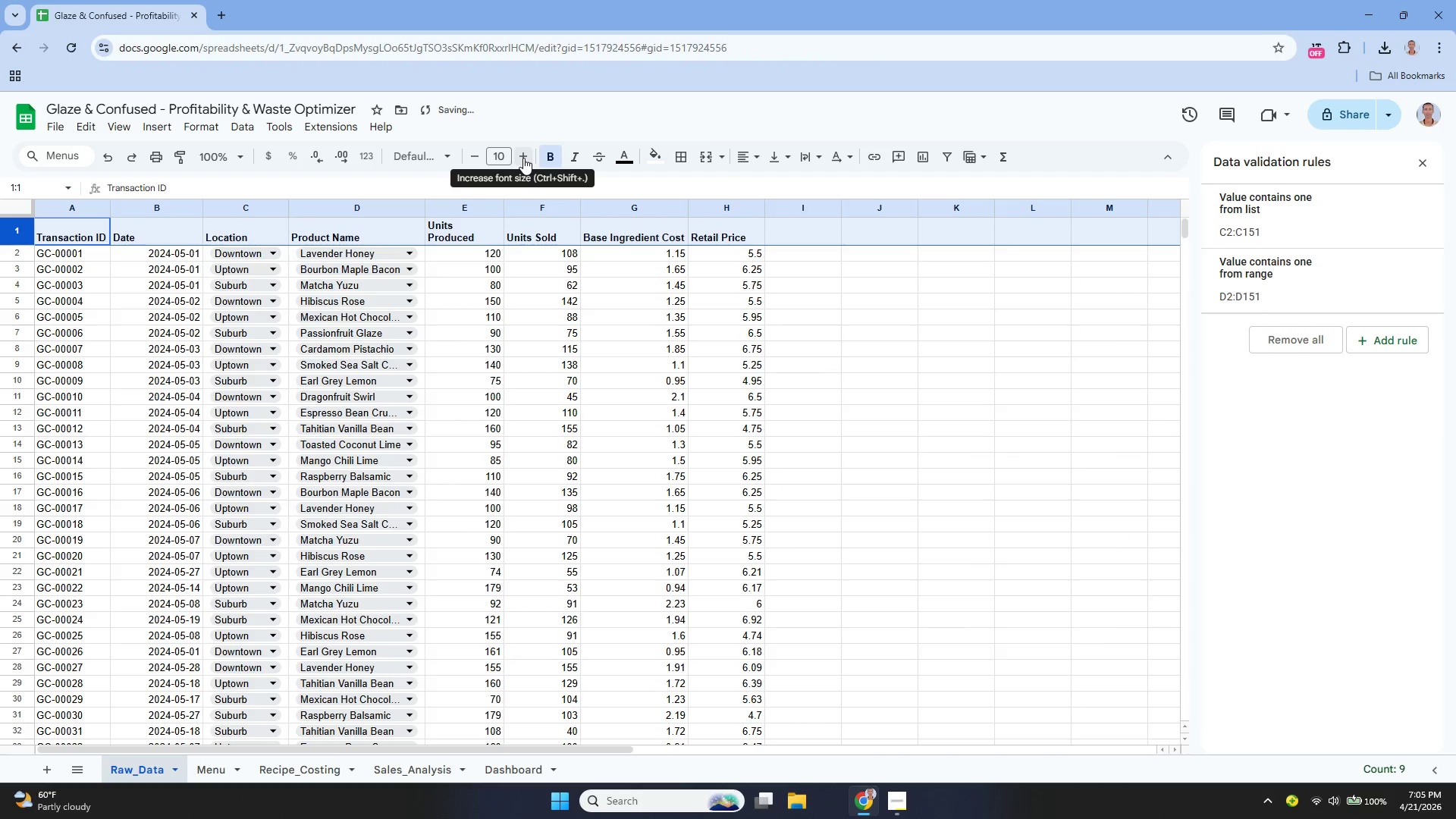 
left_click([523, 158])
 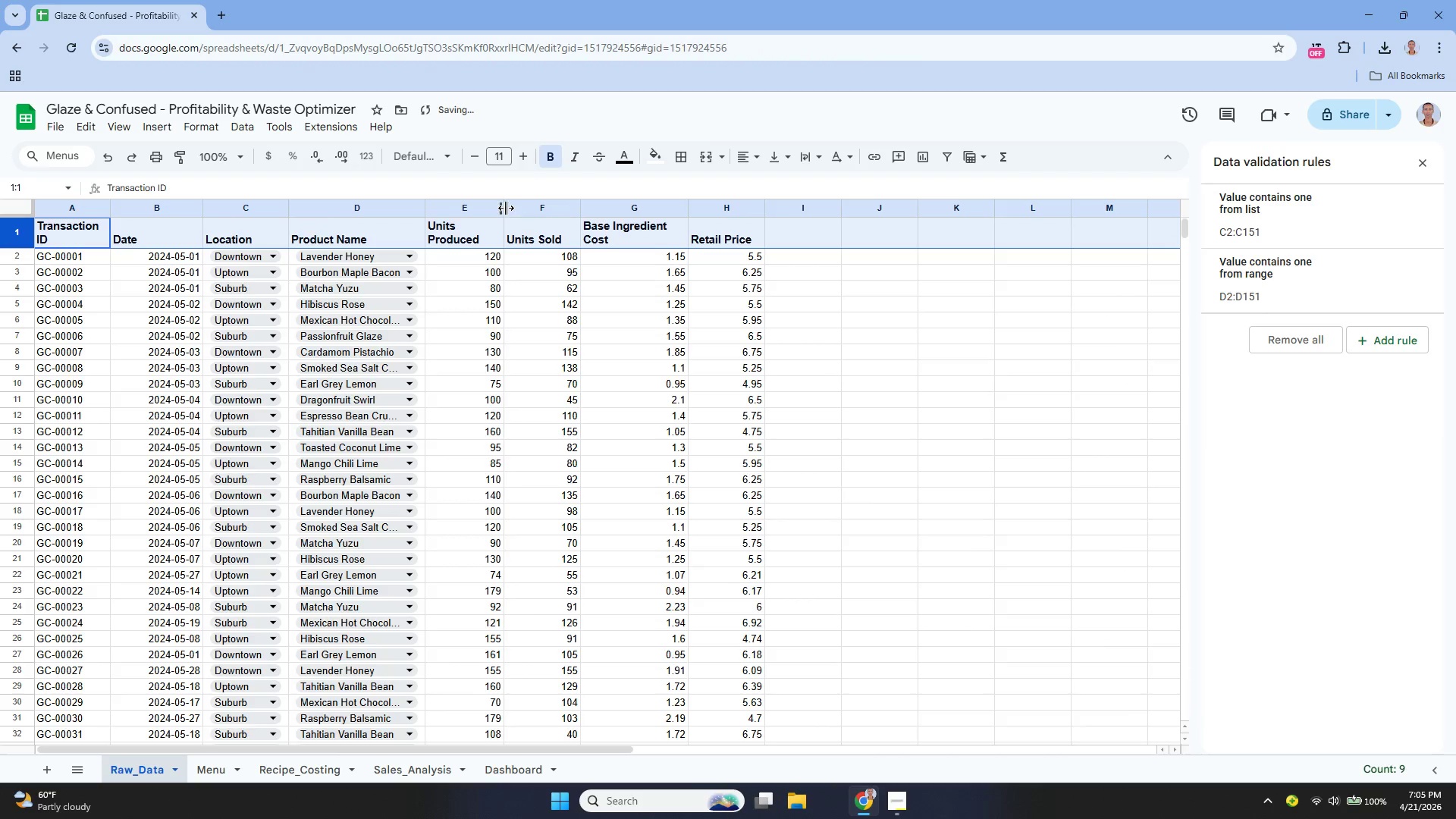 
left_click_drag(start_coordinate=[504, 206], to_coordinate=[516, 214])
 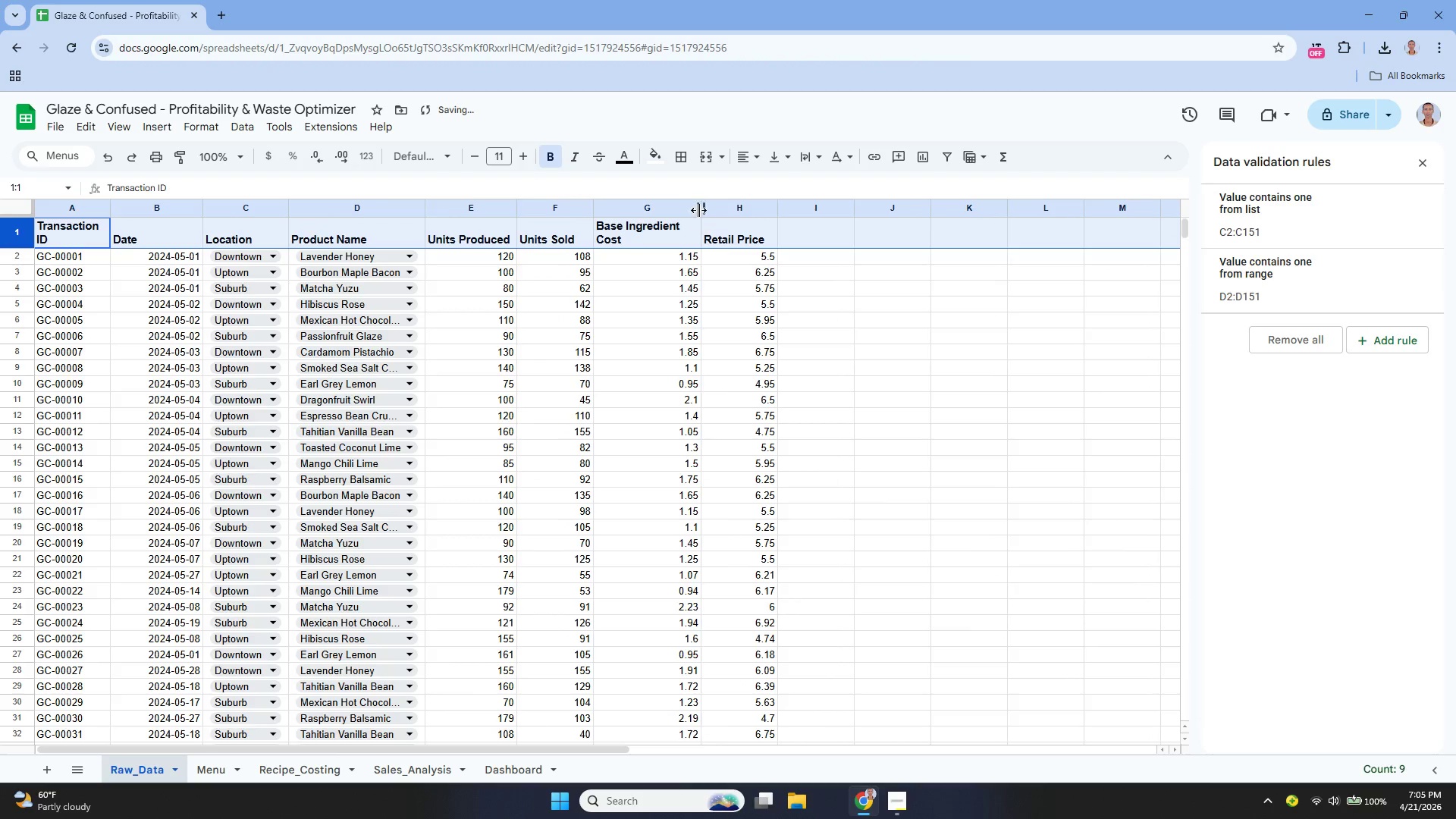 
left_click_drag(start_coordinate=[701, 203], to_coordinate=[707, 207])
 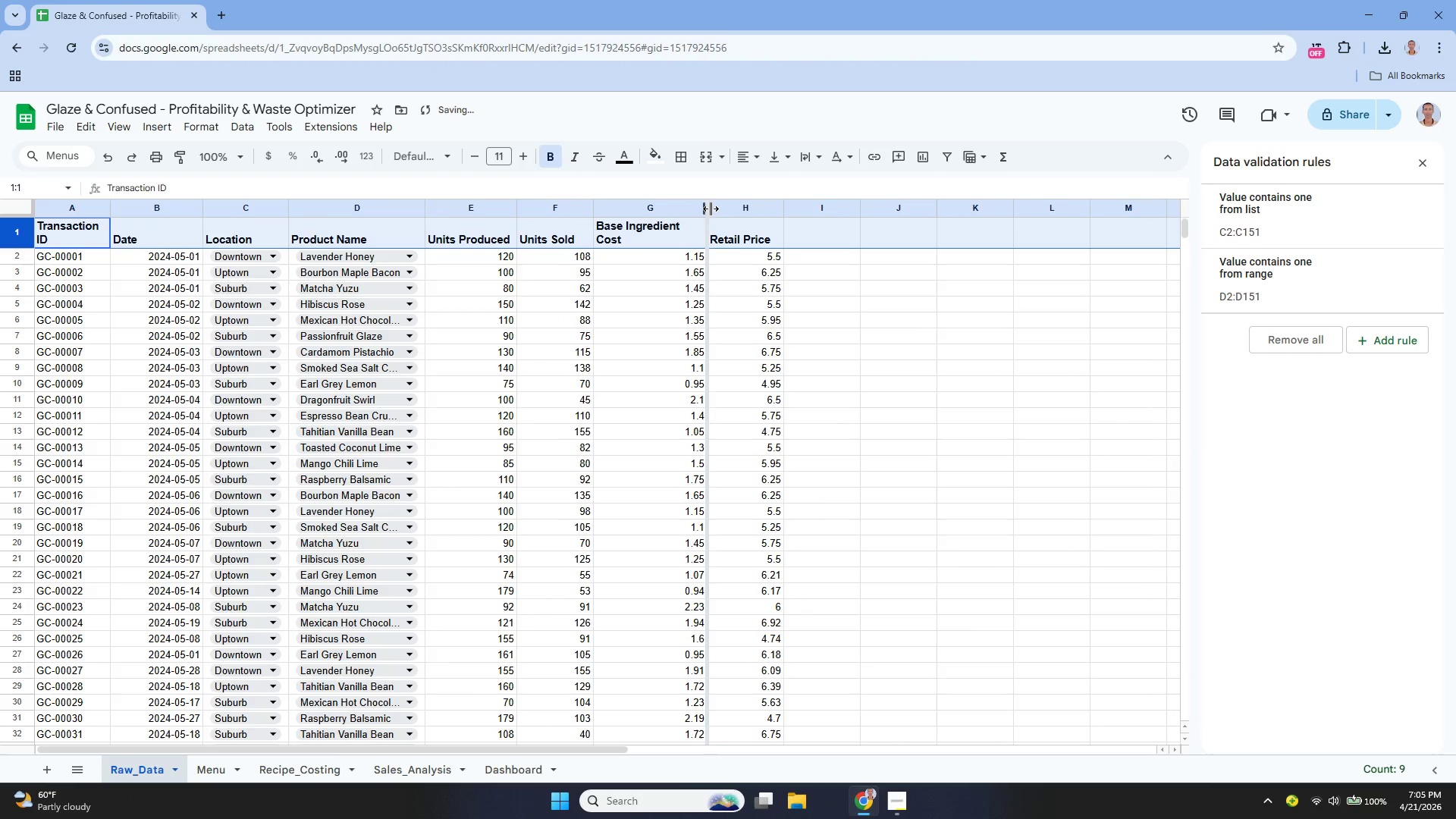 
left_click_drag(start_coordinate=[709, 207], to_coordinate=[717, 215])
 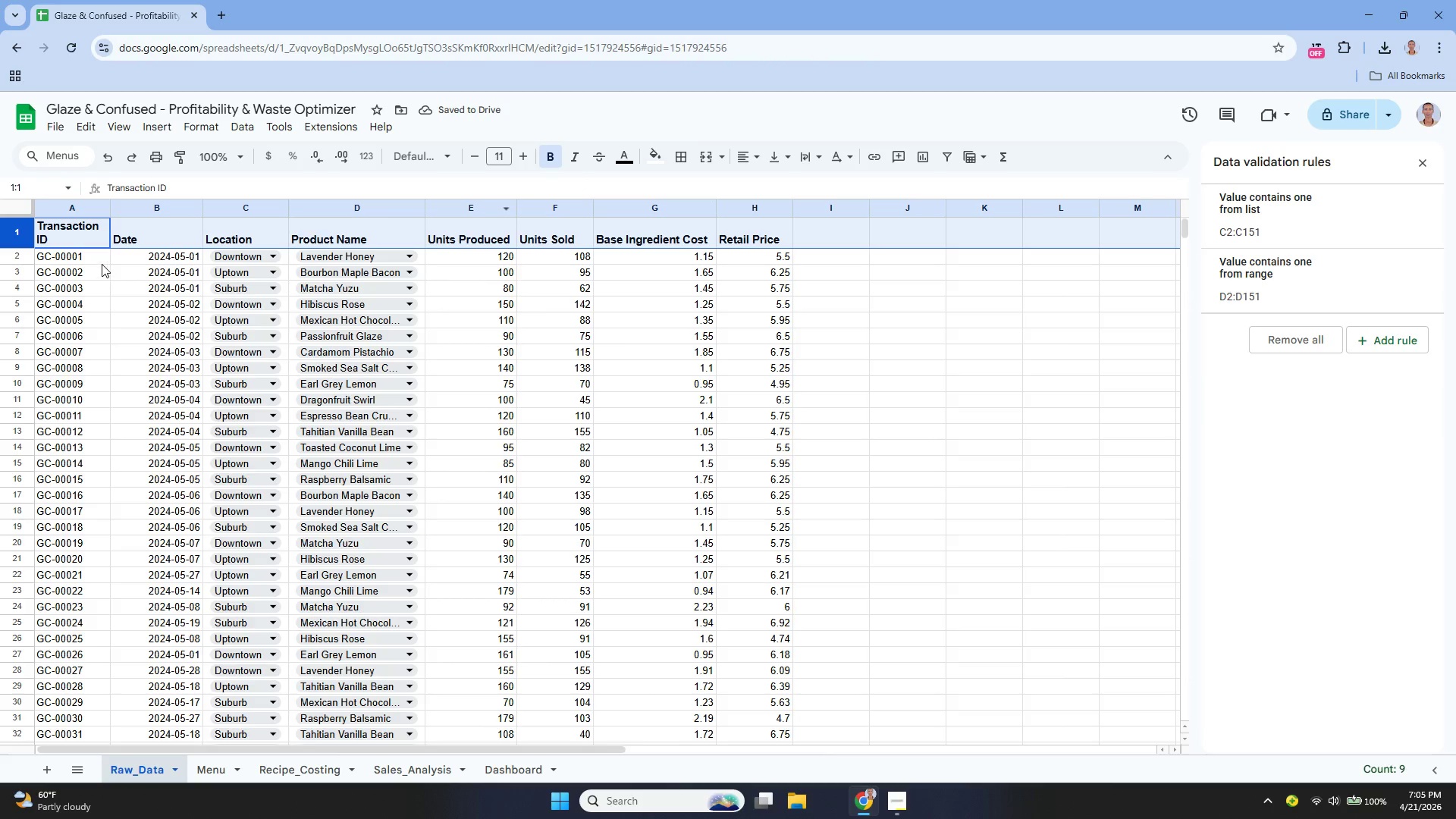 
left_click_drag(start_coordinate=[108, 208], to_coordinate=[124, 217])
 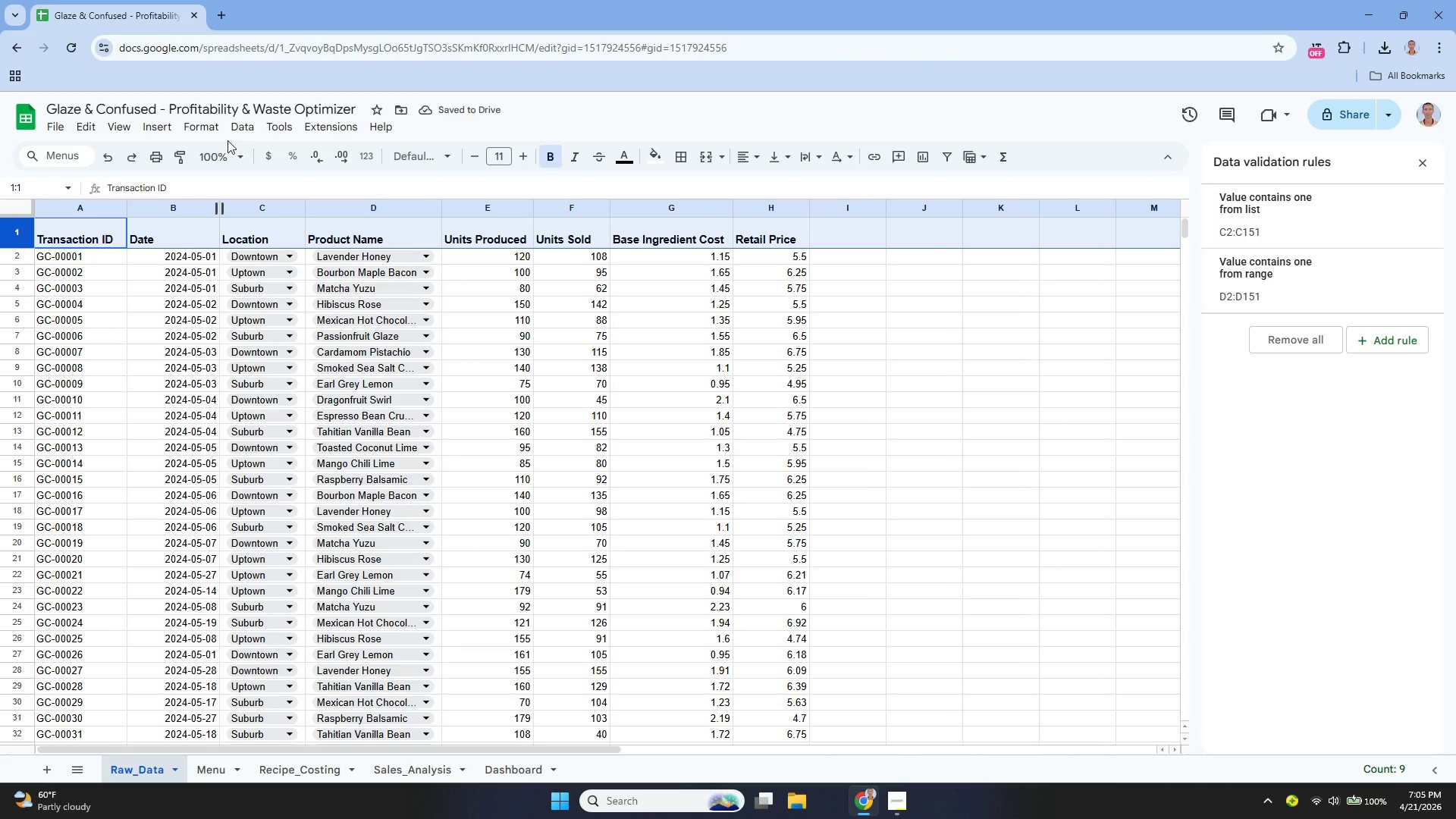 
mouse_move([232, 123])
 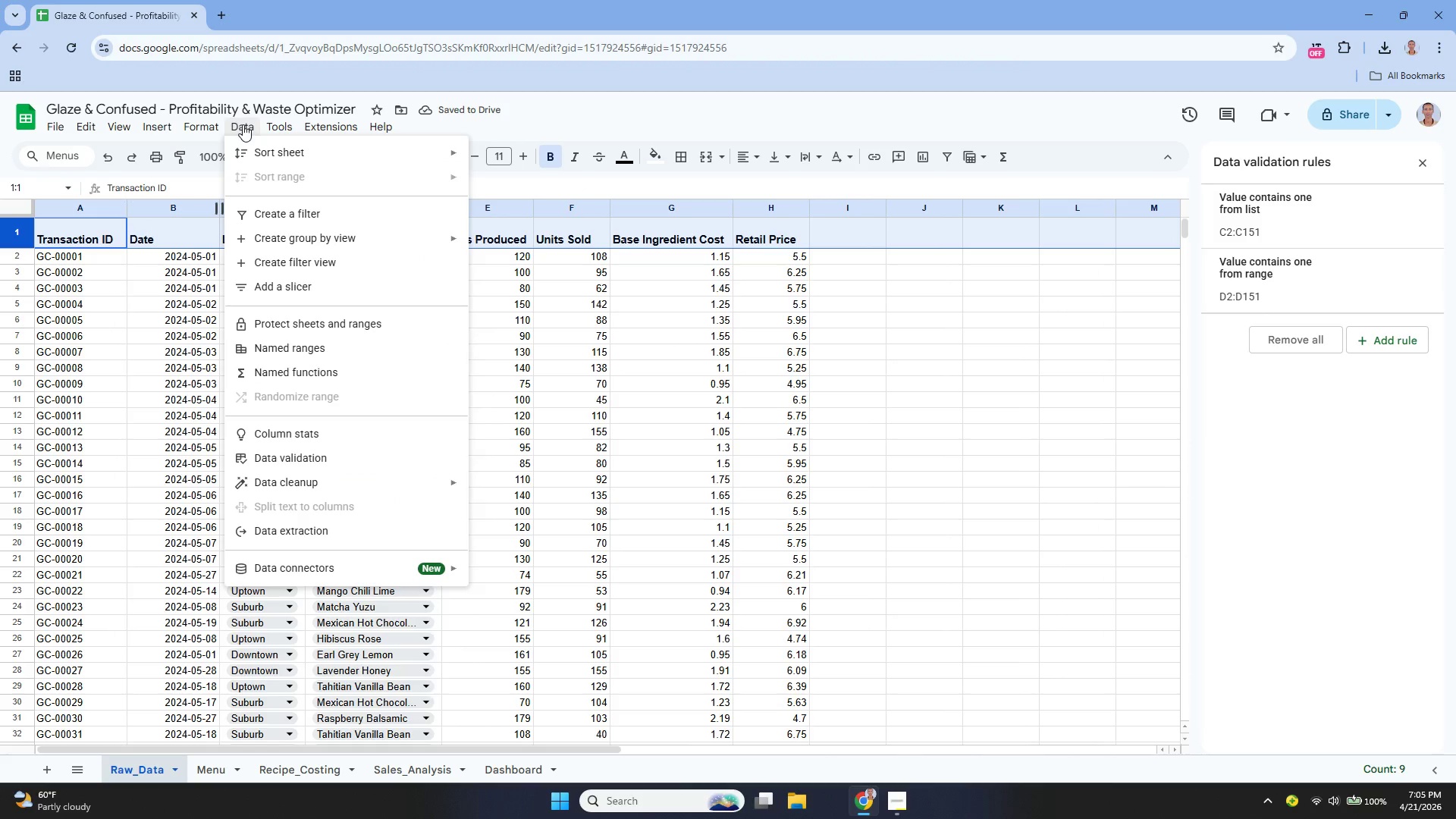 
mouse_move([215, 128])
 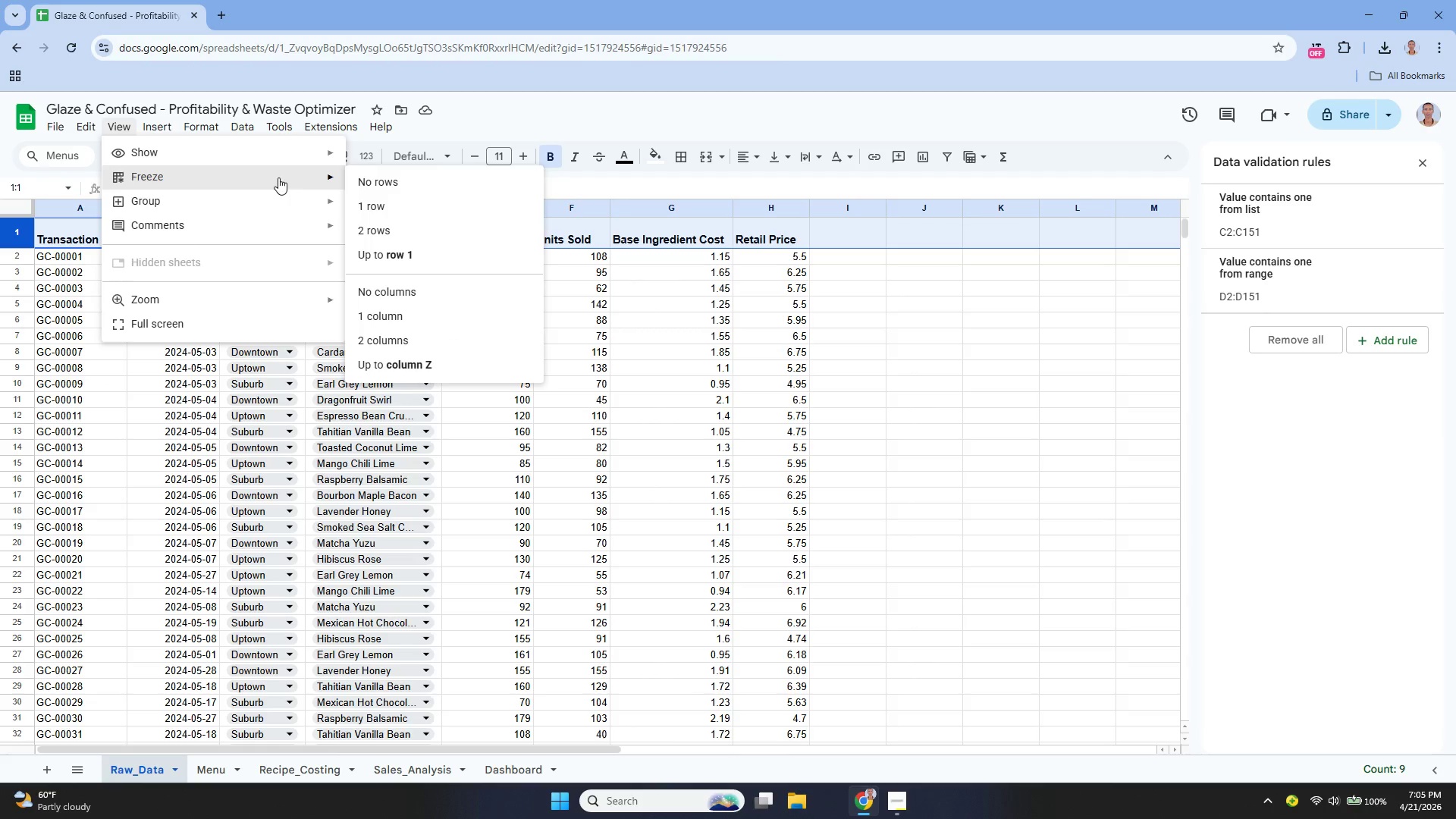 
left_click([370, 202])
 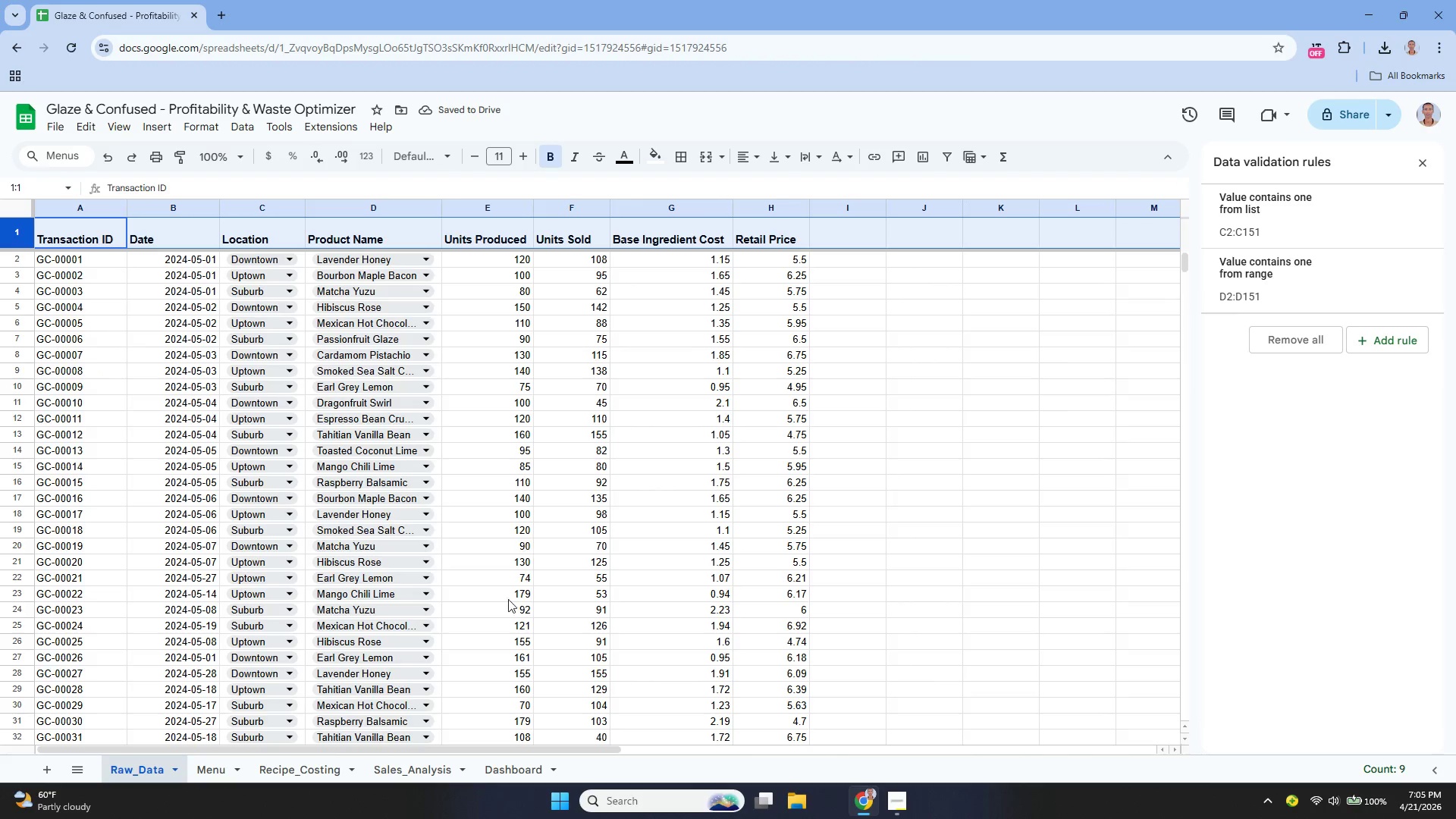 
left_click_drag(start_coordinate=[597, 747], to_coordinate=[805, 745])
 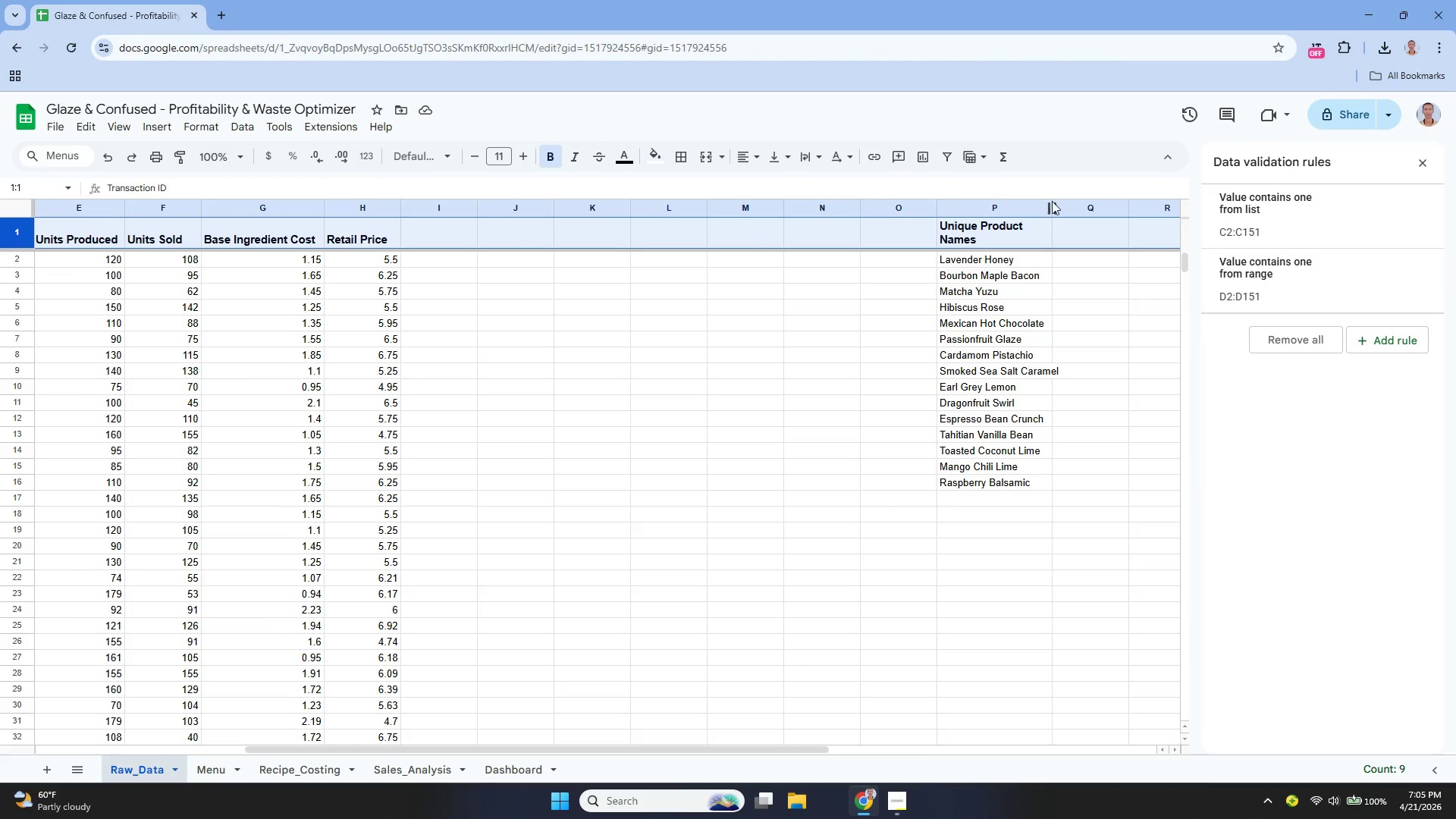 
left_click_drag(start_coordinate=[1053, 211], to_coordinate=[1068, 224])
 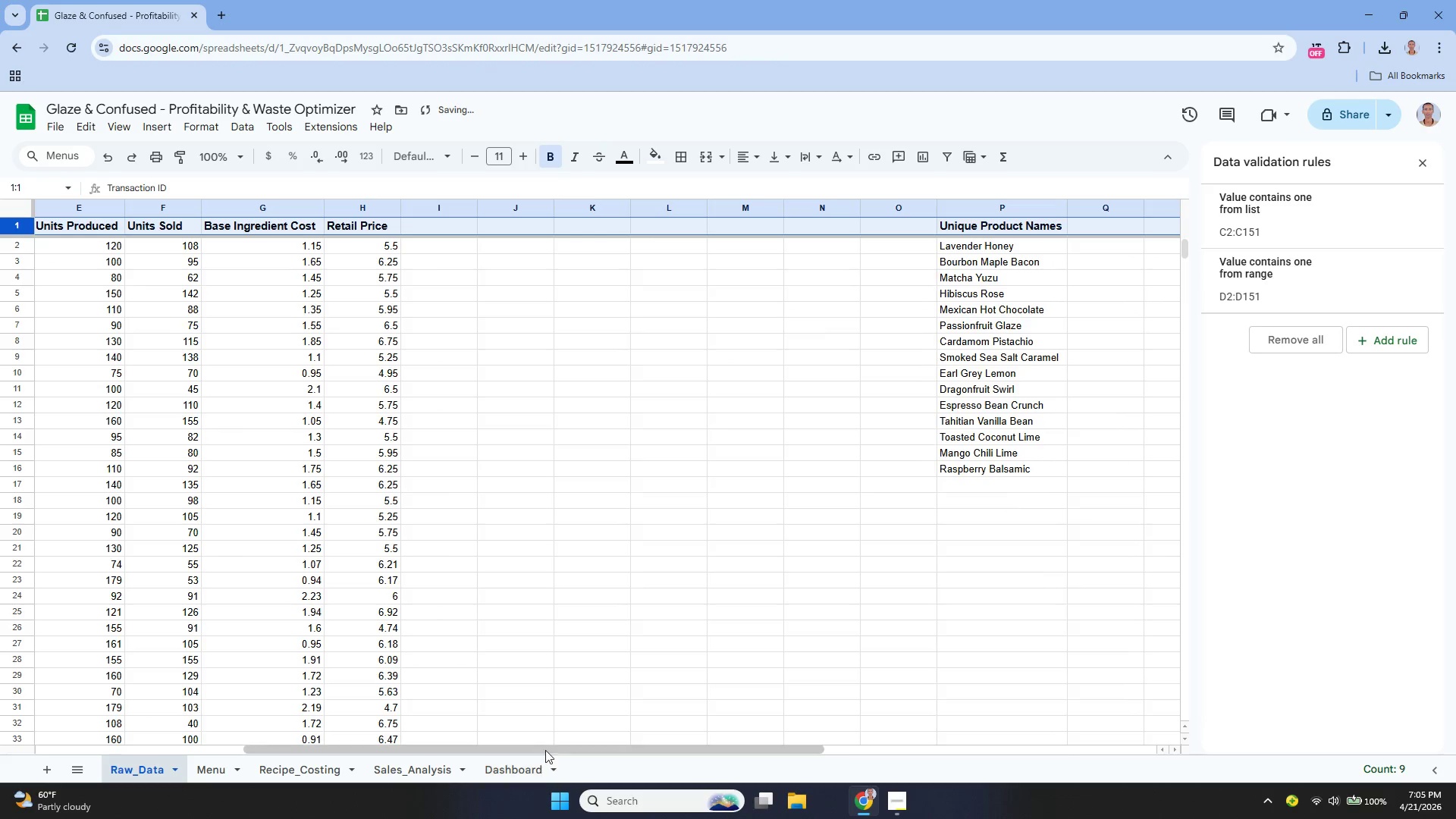 
left_click_drag(start_coordinate=[545, 749], to_coordinate=[228, 760])
 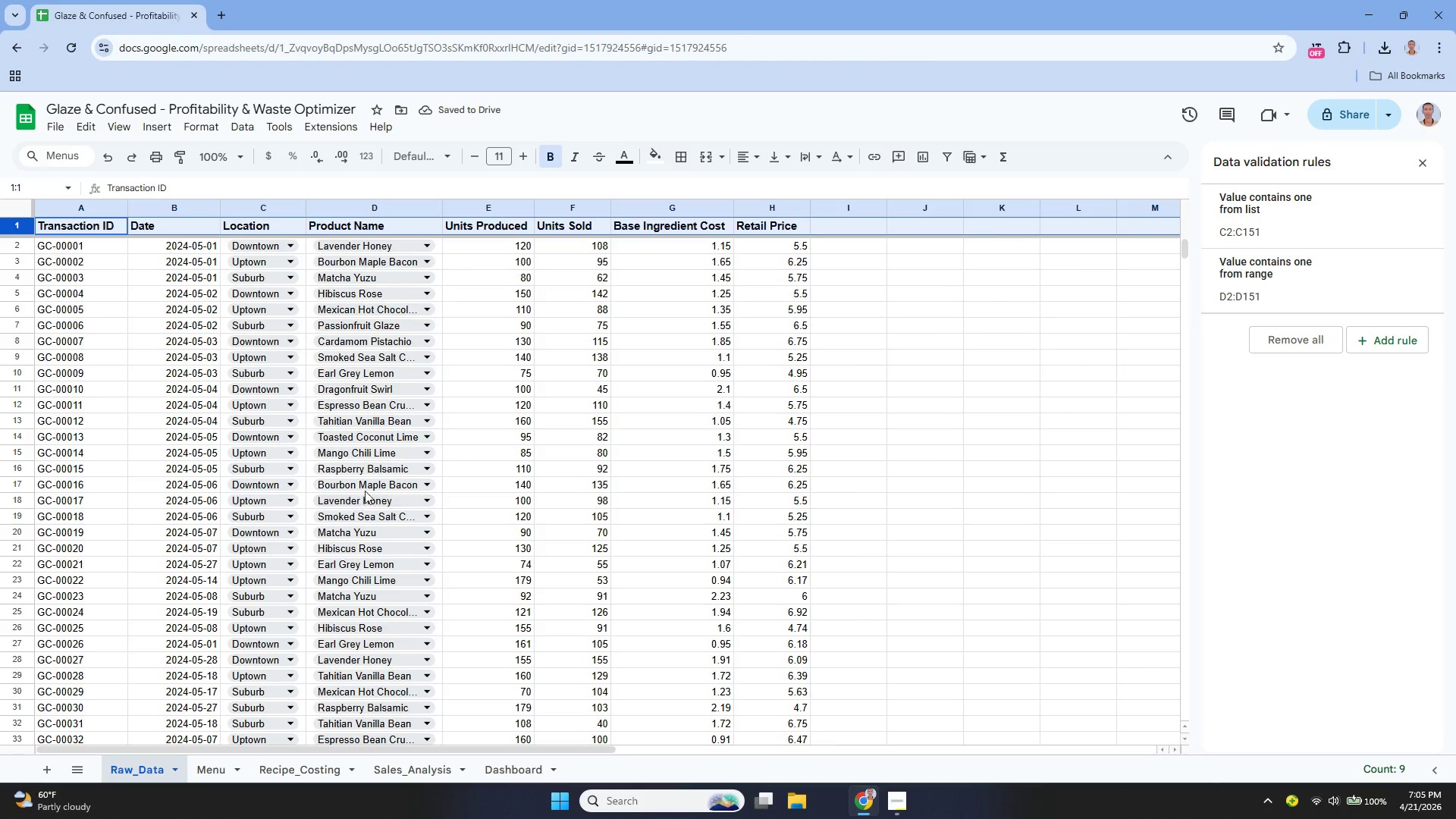 
scroll: coordinate [466, 452], scroll_direction: up, amount: 3.0
 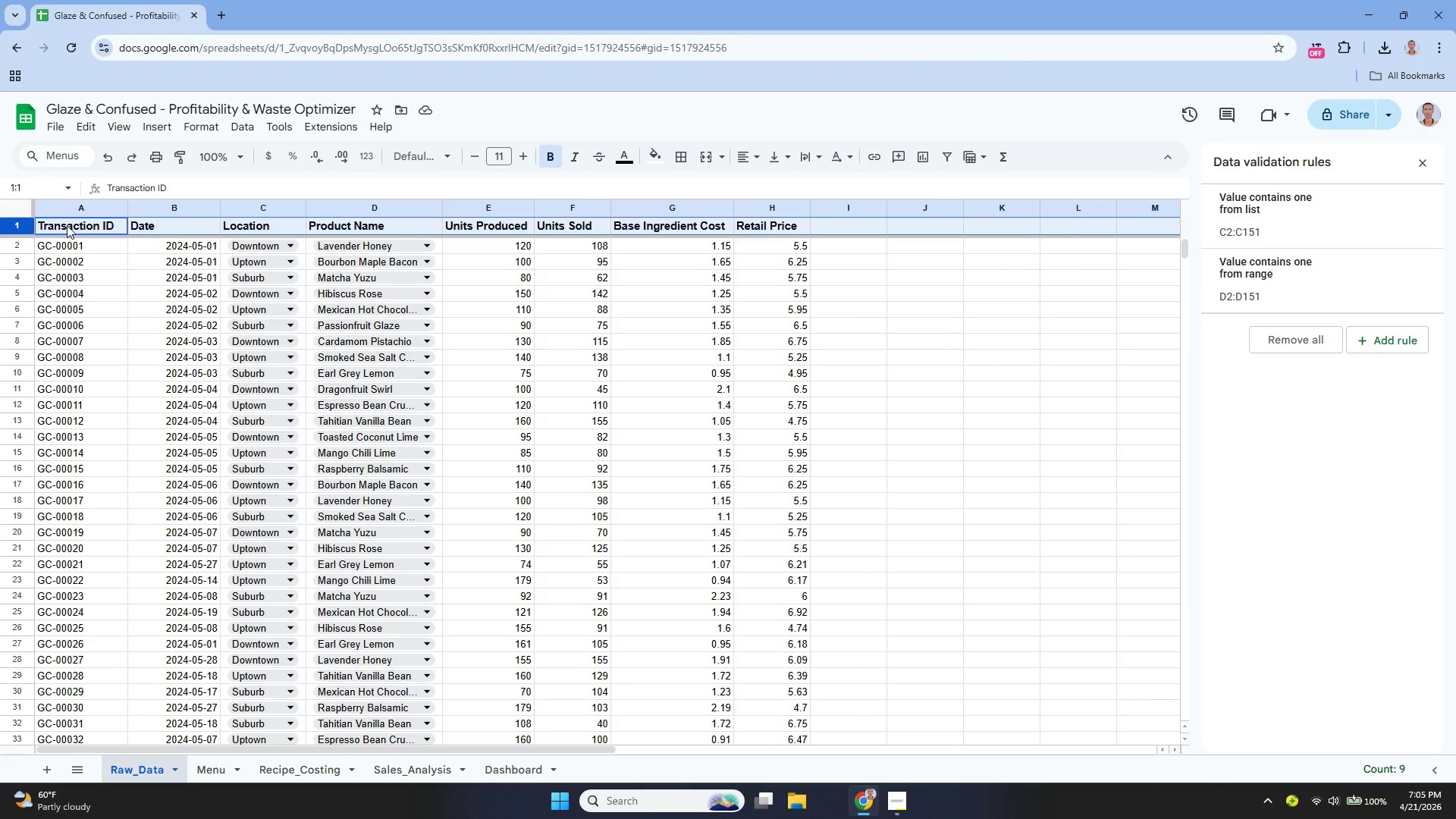 
left_click_drag(start_coordinate=[73, 227], to_coordinate=[833, 250])
 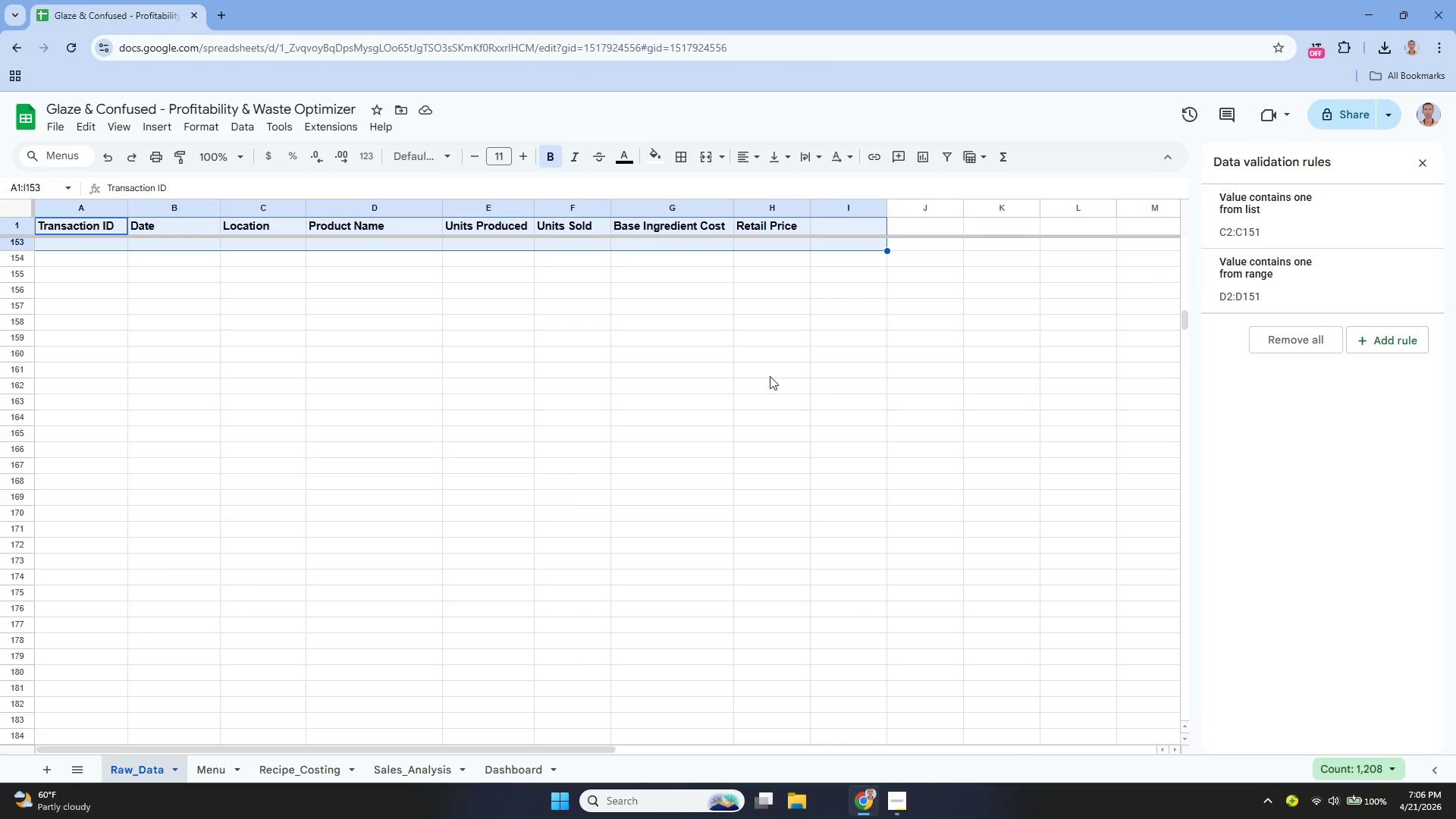 
hold_key(key=ControlLeft, duration=2.23)
left_click_drag(start_coordinate=[887, 402], to_coordinate=[809, 372])
 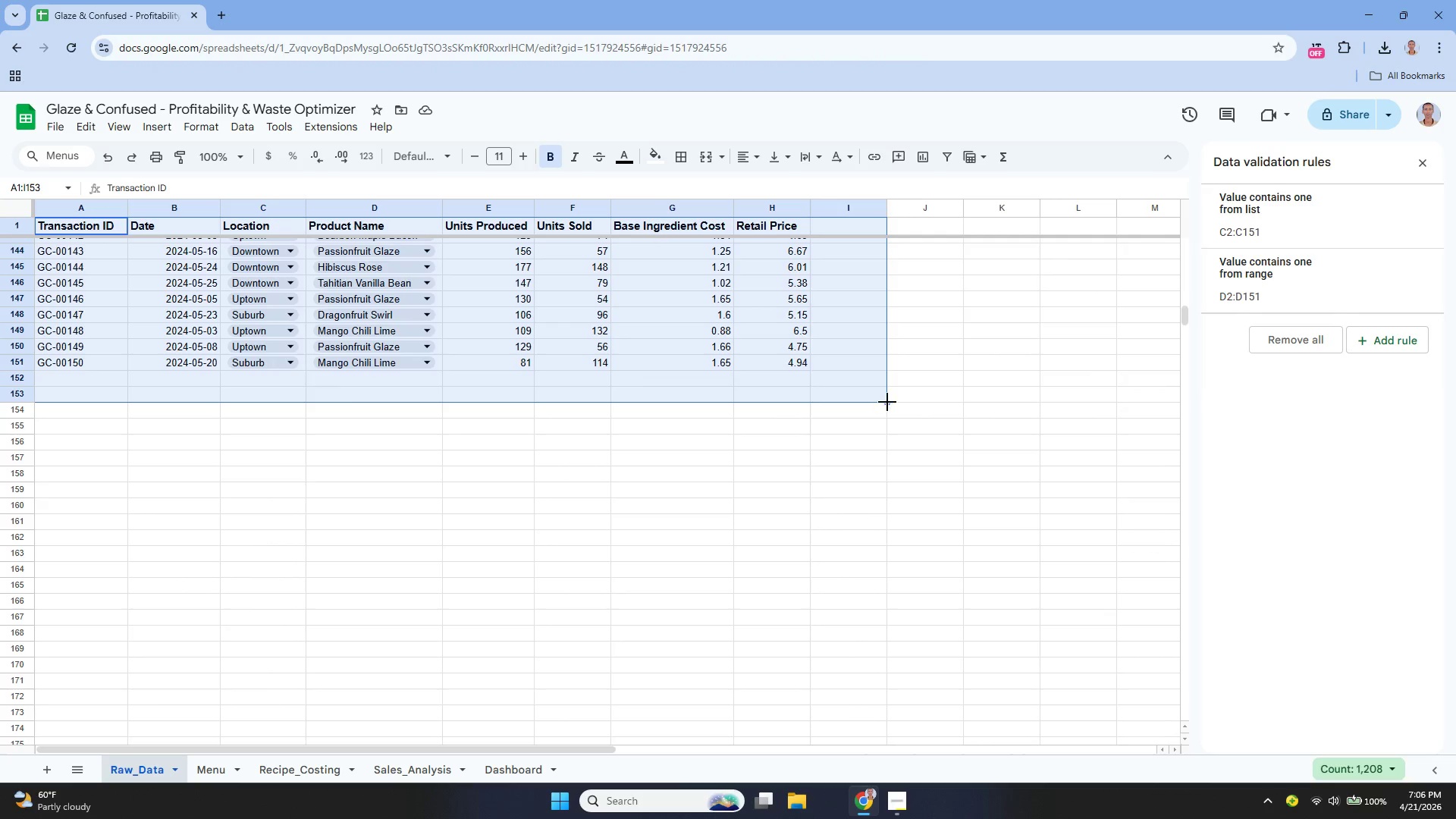 
scroll: coordinate [779, 401], scroll_direction: up, amount: 2.0
 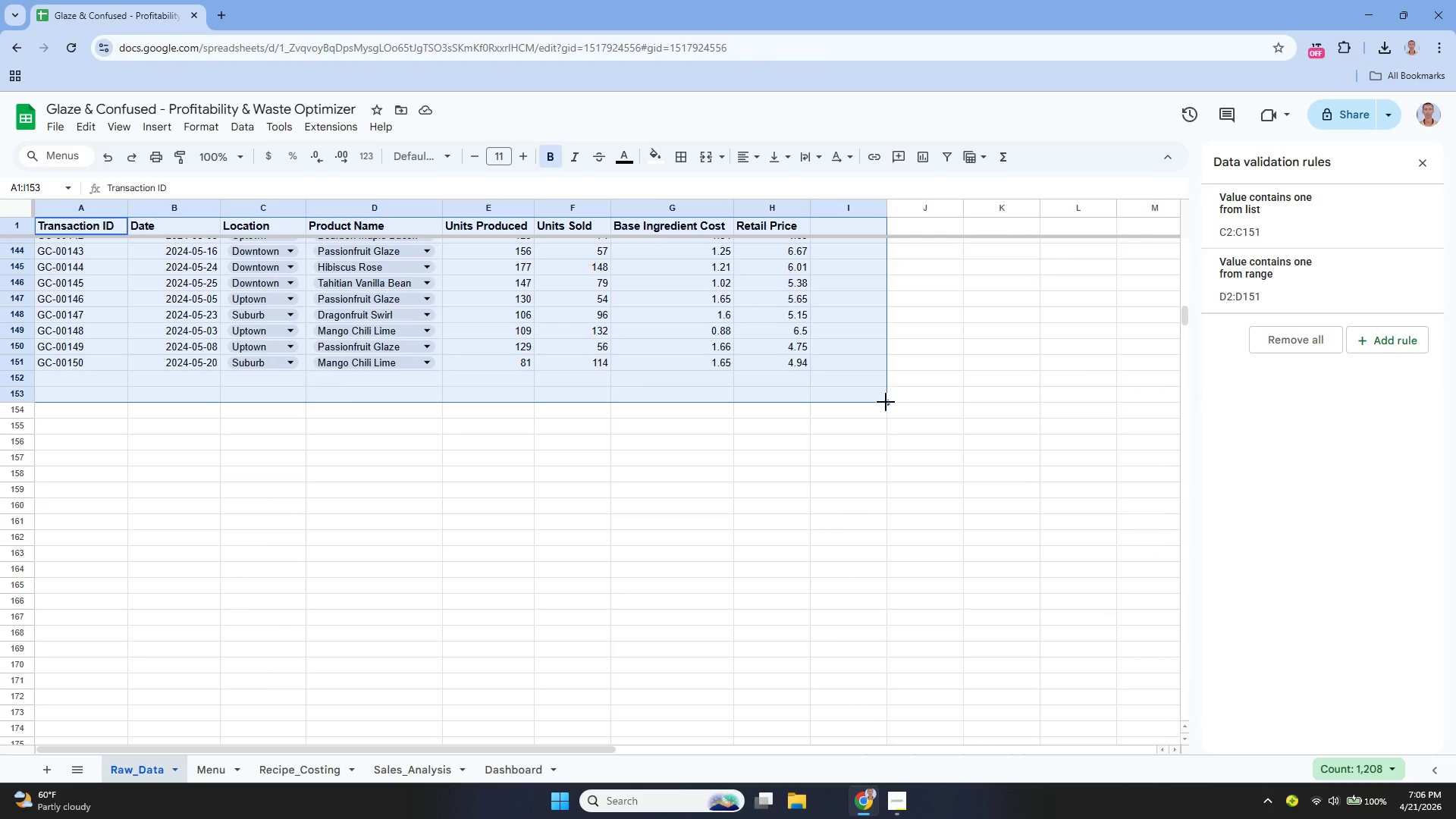 
left_click_drag(start_coordinate=[888, 402], to_coordinate=[804, 369])
 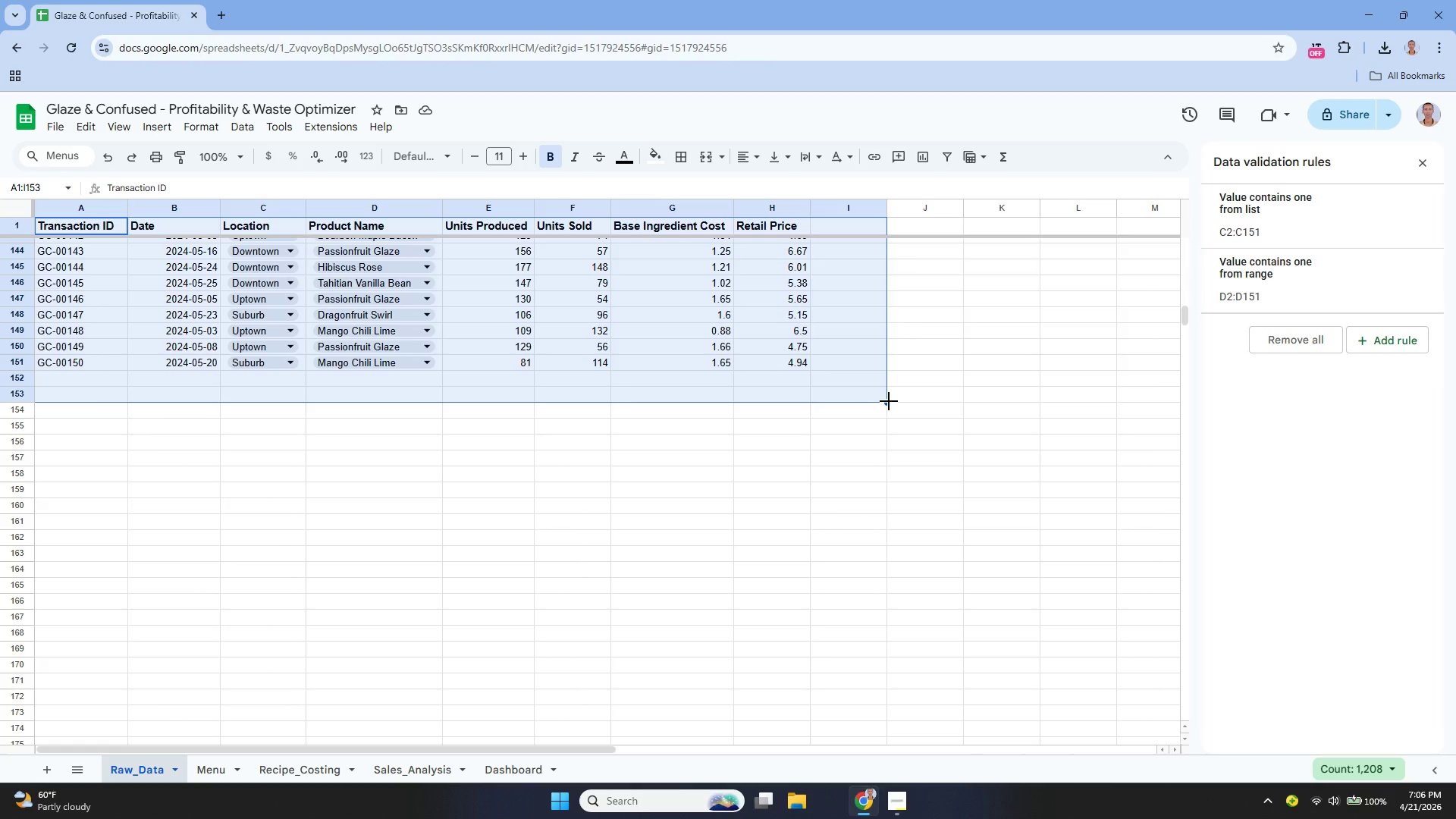 
left_click([886, 402])
 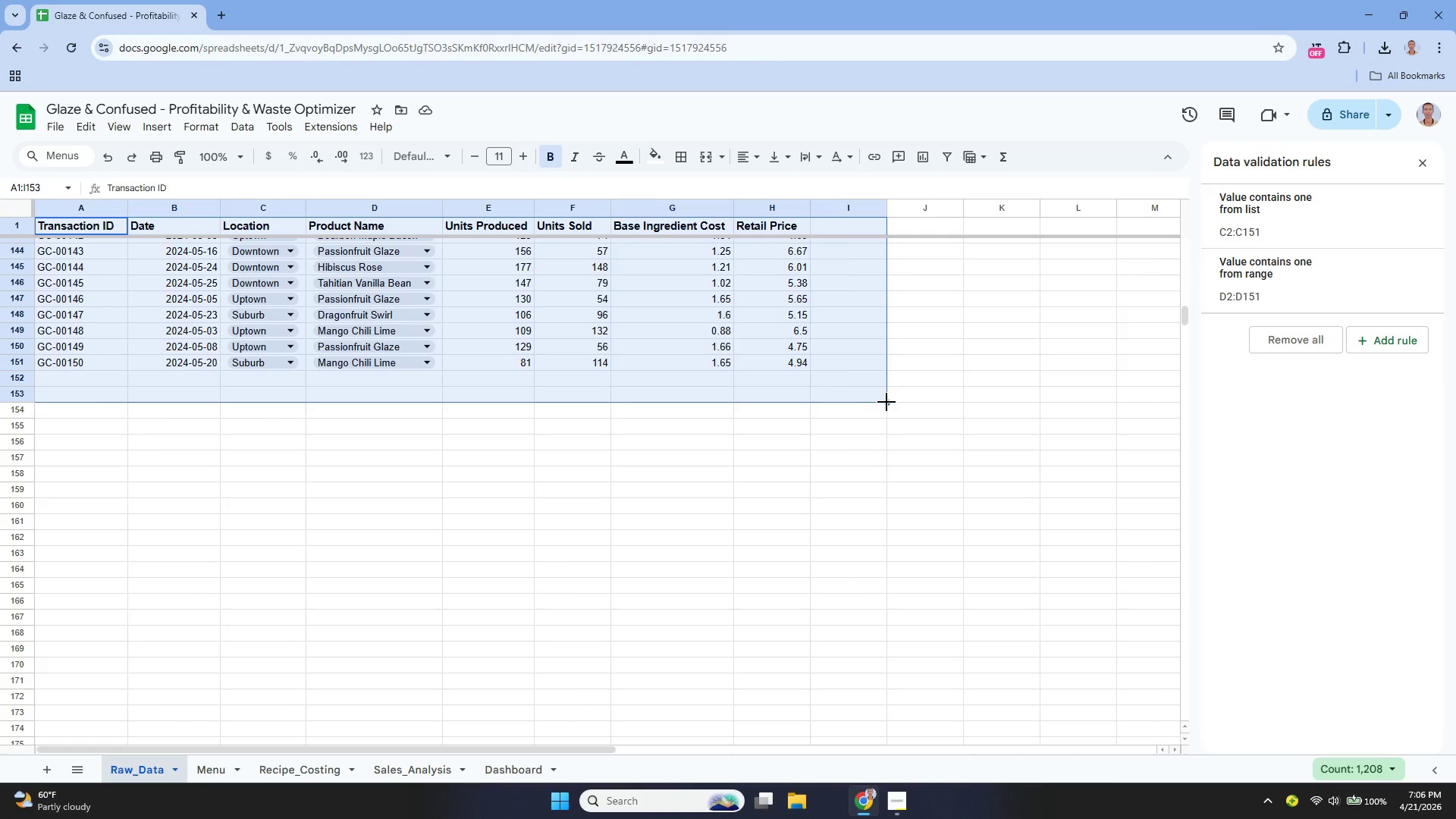 
left_click_drag(start_coordinate=[888, 402], to_coordinate=[795, 365])
 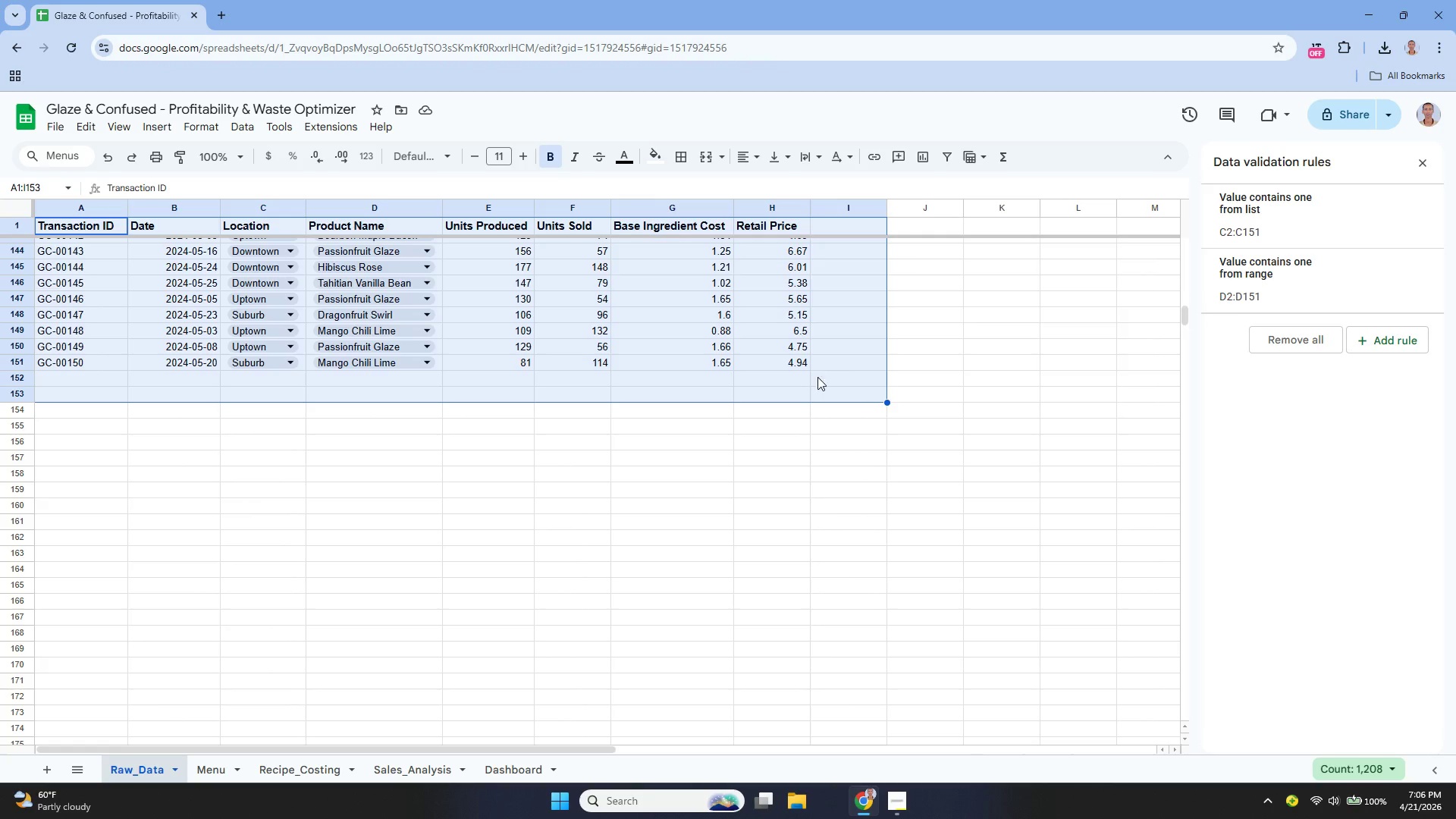 
hold_key(key=ControlLeft, duration=2.47)
left_click_drag(start_coordinate=[886, 403], to_coordinate=[844, 375])
 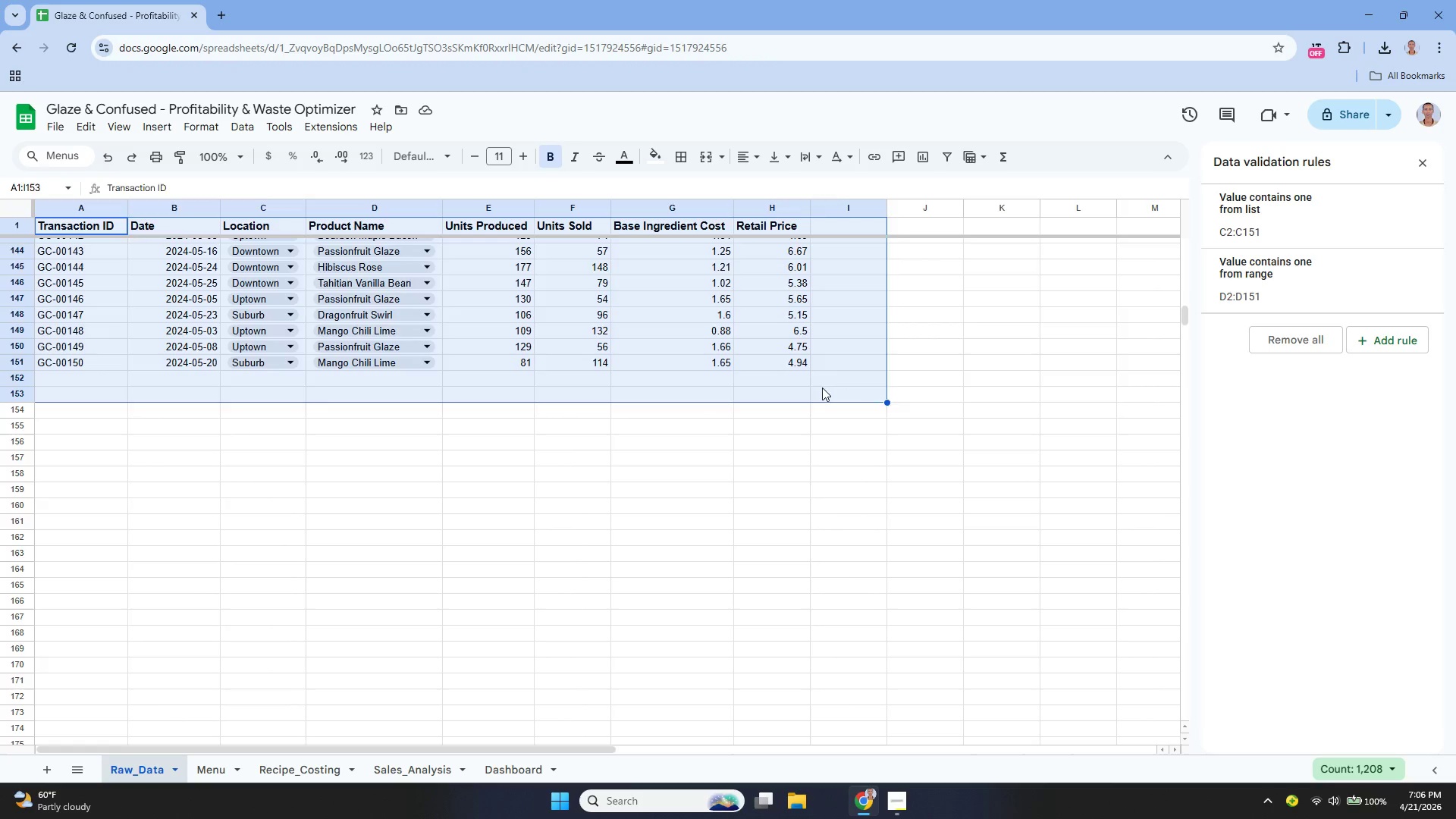 
left_click([822, 388])
 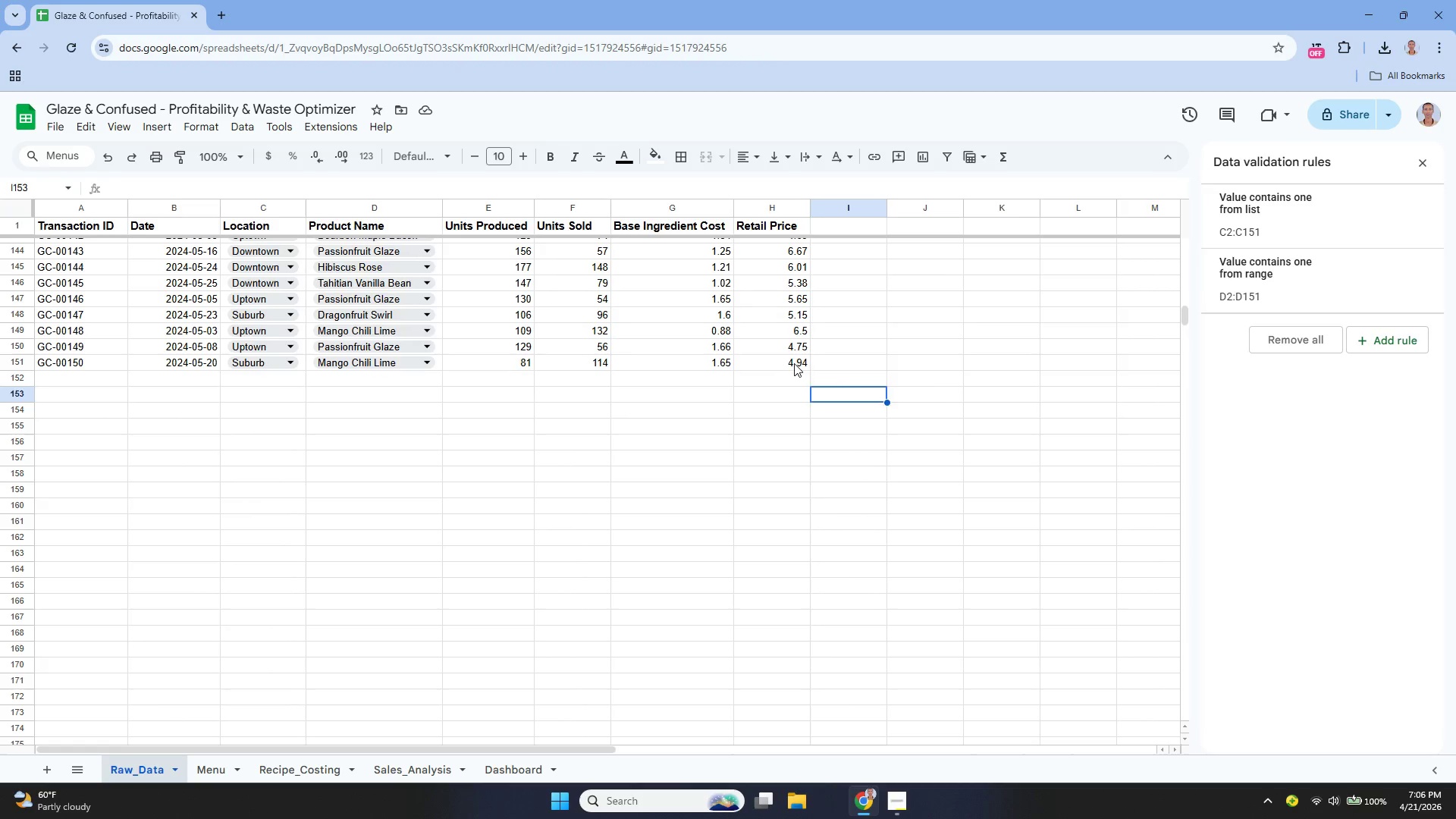 
left_click_drag(start_coordinate=[794, 363], to_coordinate=[44, 251])
 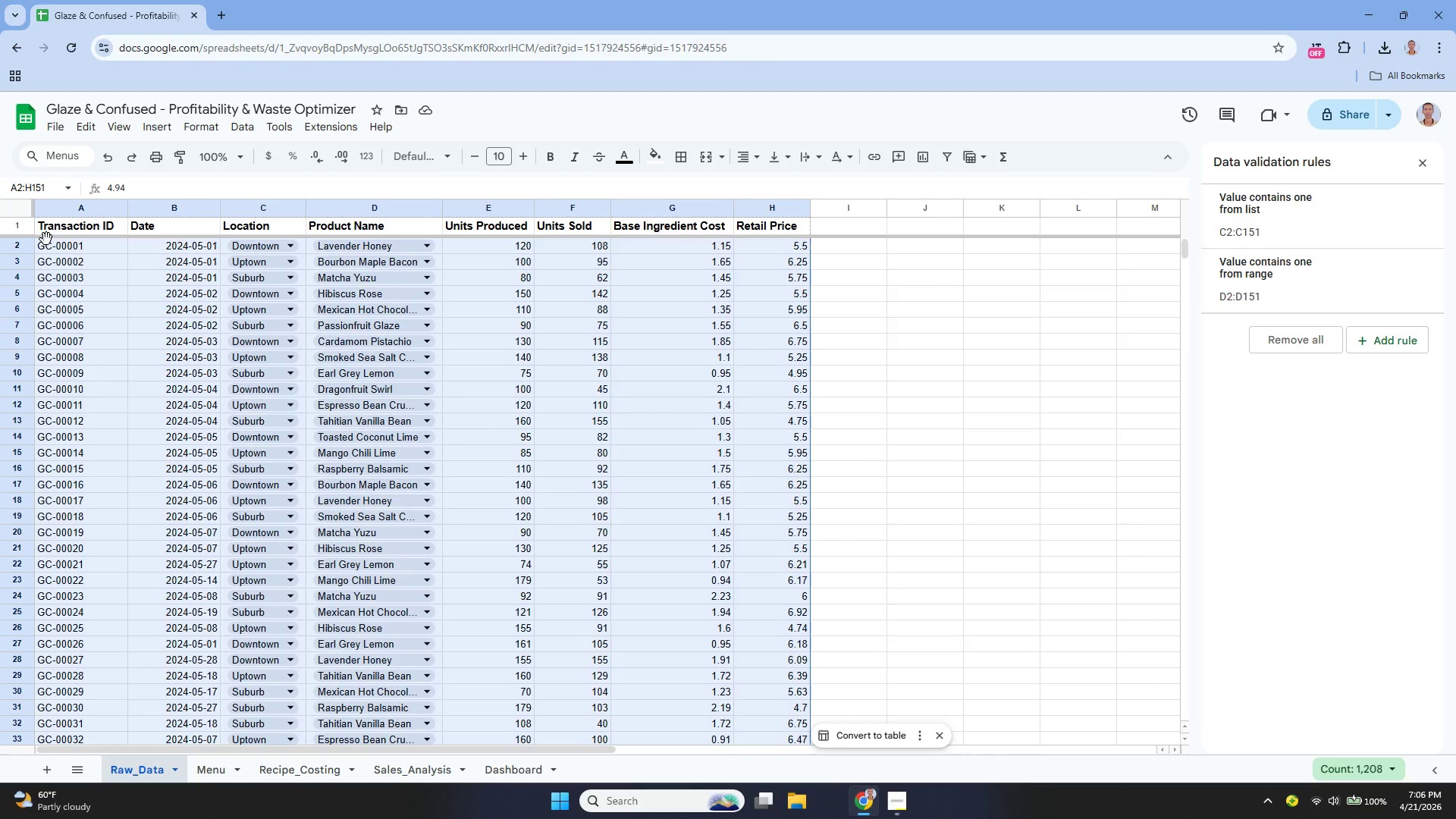 
left_click([46, 238])
 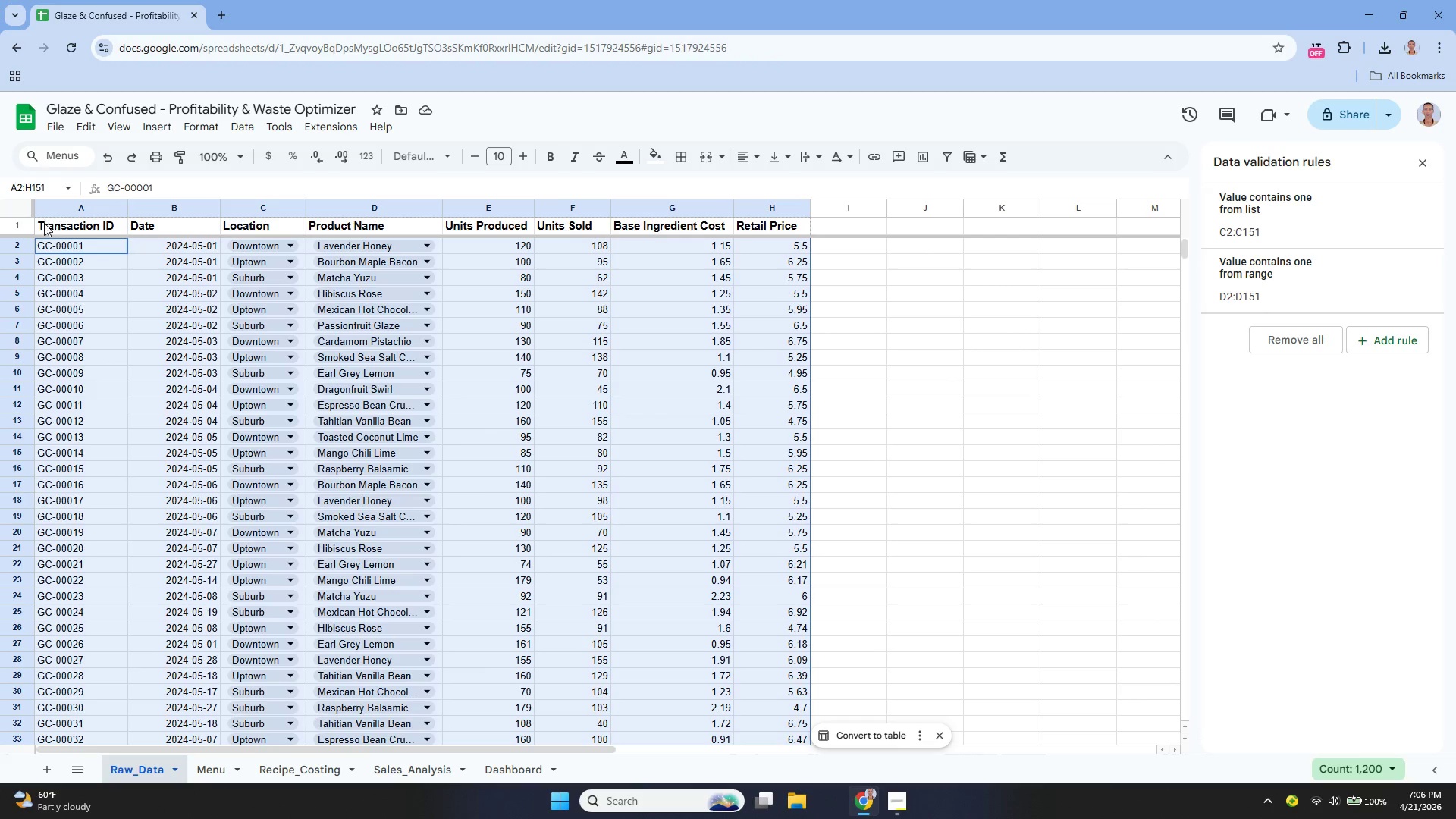 
hold_key(key=ControlLeft, duration=1.81)
left_click_drag(start_coordinate=[42, 228], to_coordinate=[790, 237])
 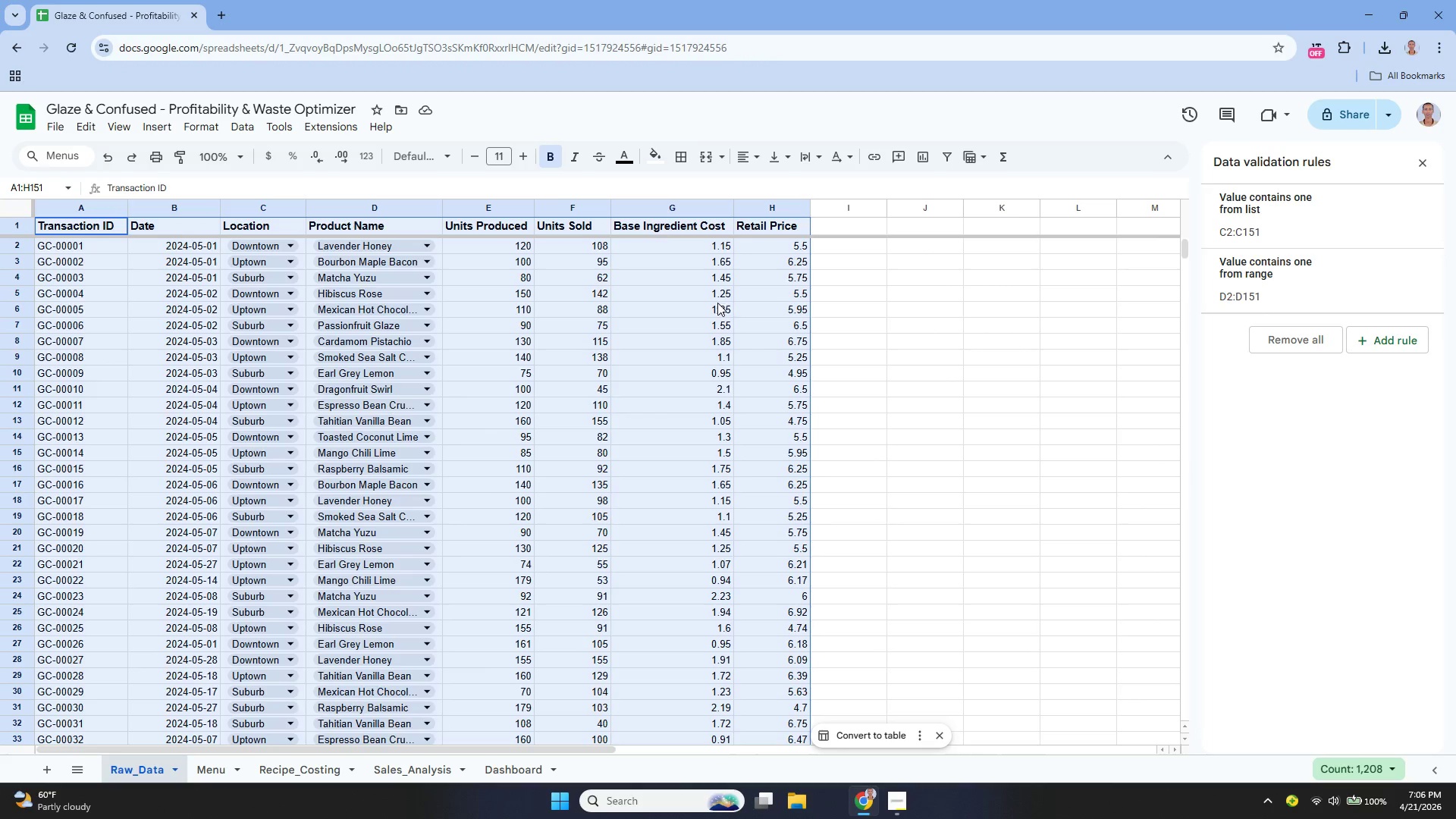 
wait(6.58)
 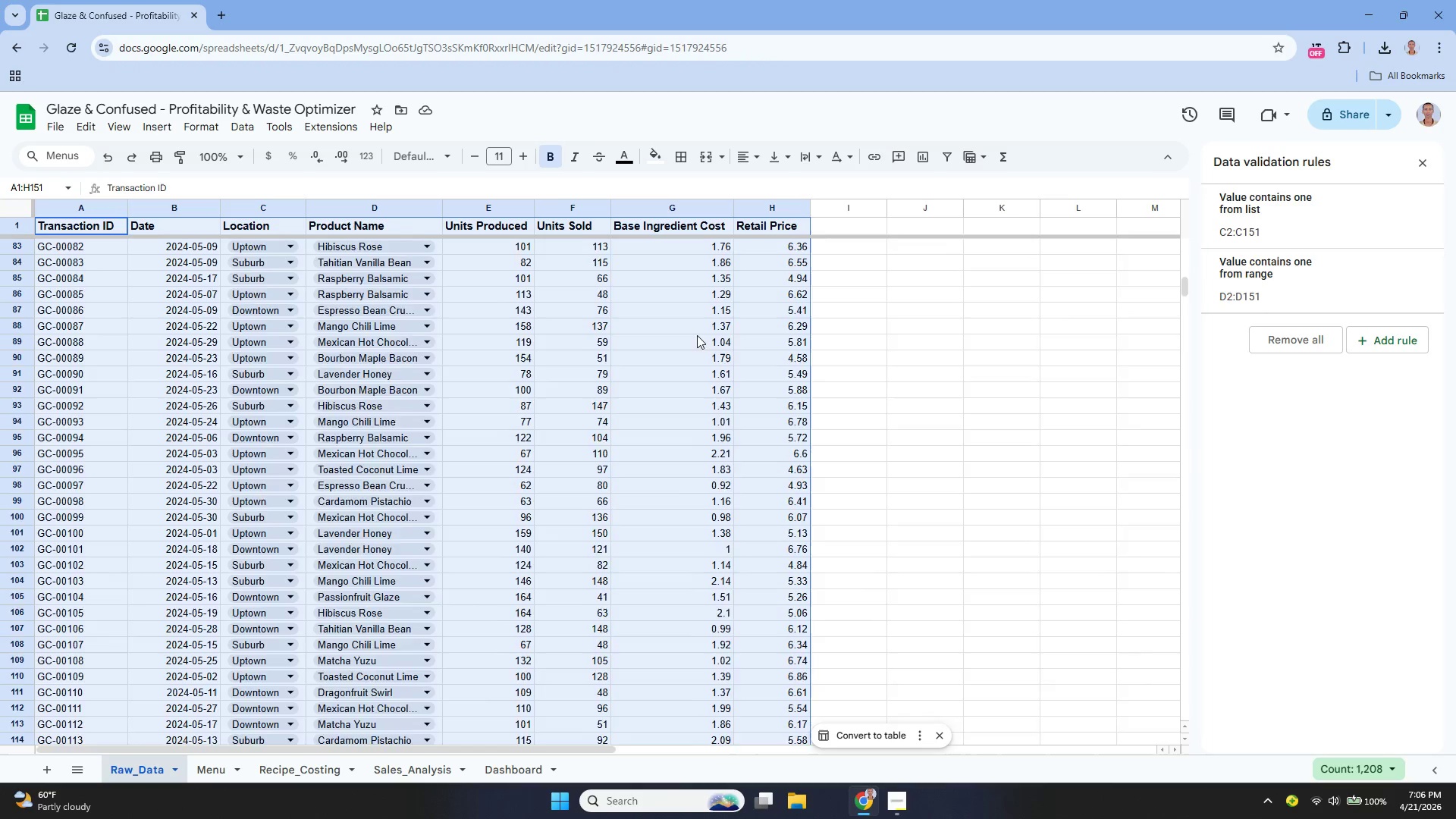 
left_click([682, 158])
 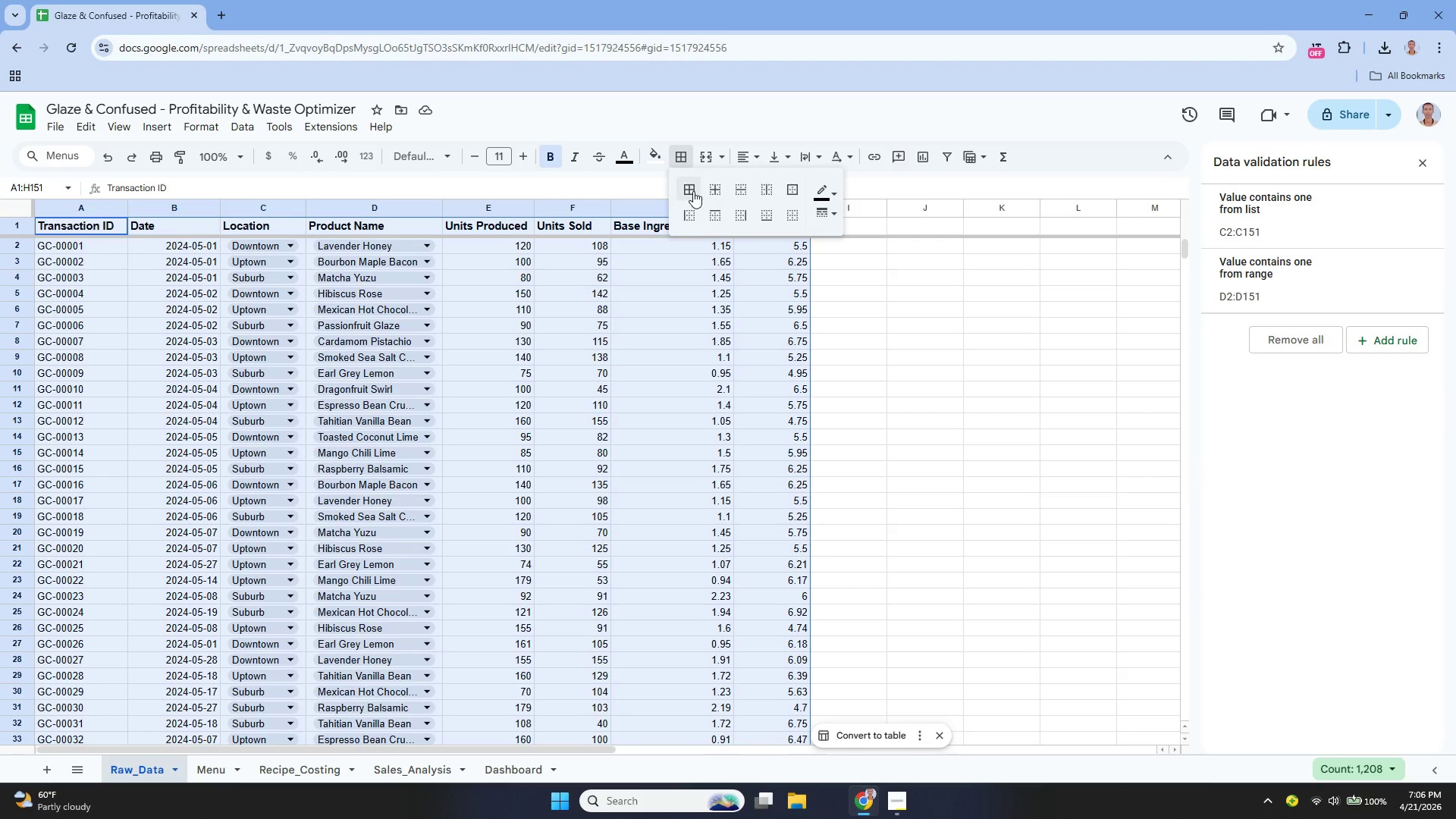 
left_click([692, 191])
 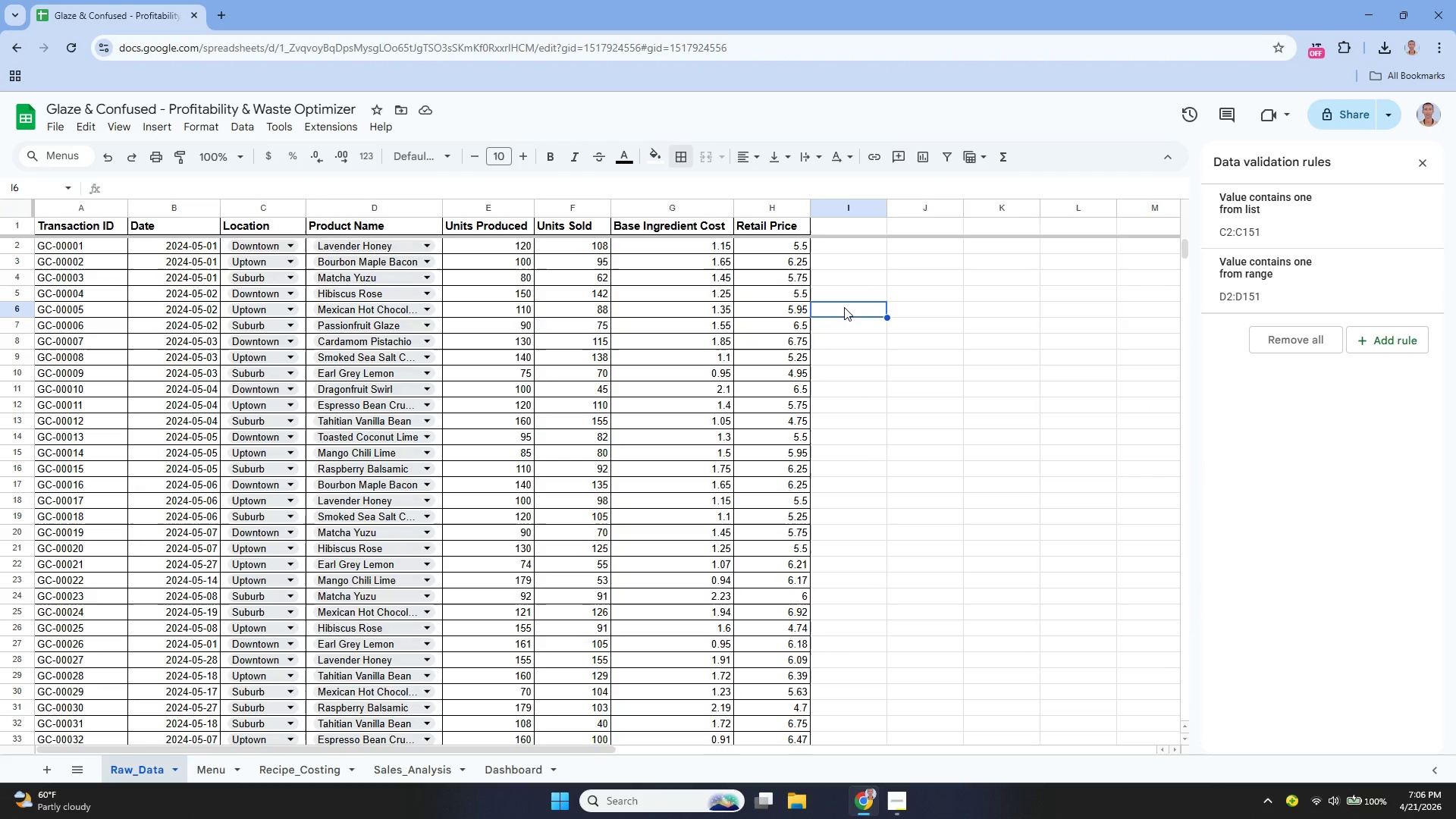 
scroll: coordinate [682, 312], scroll_direction: up, amount: 11.0
 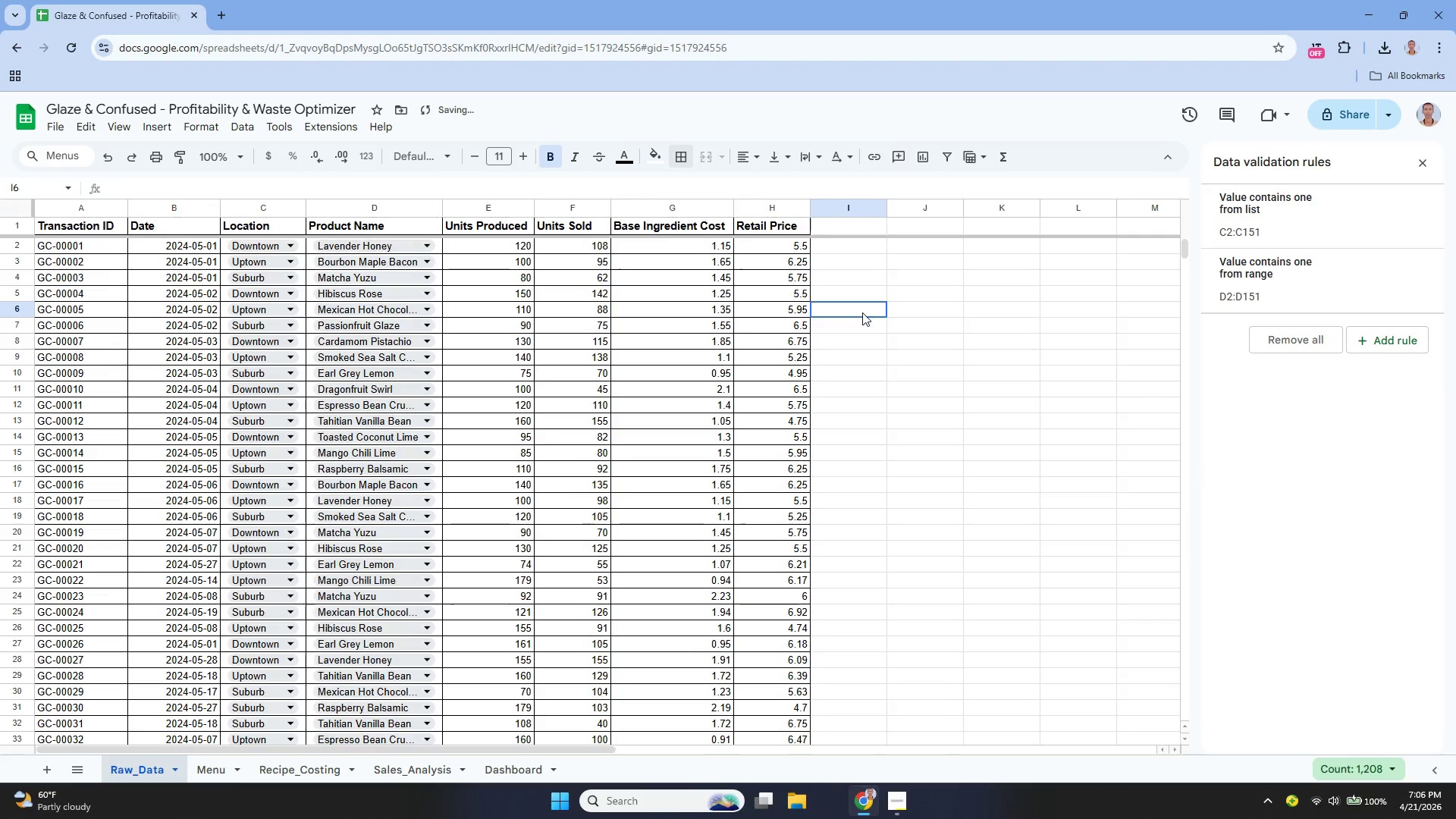 
wait(11.97)
 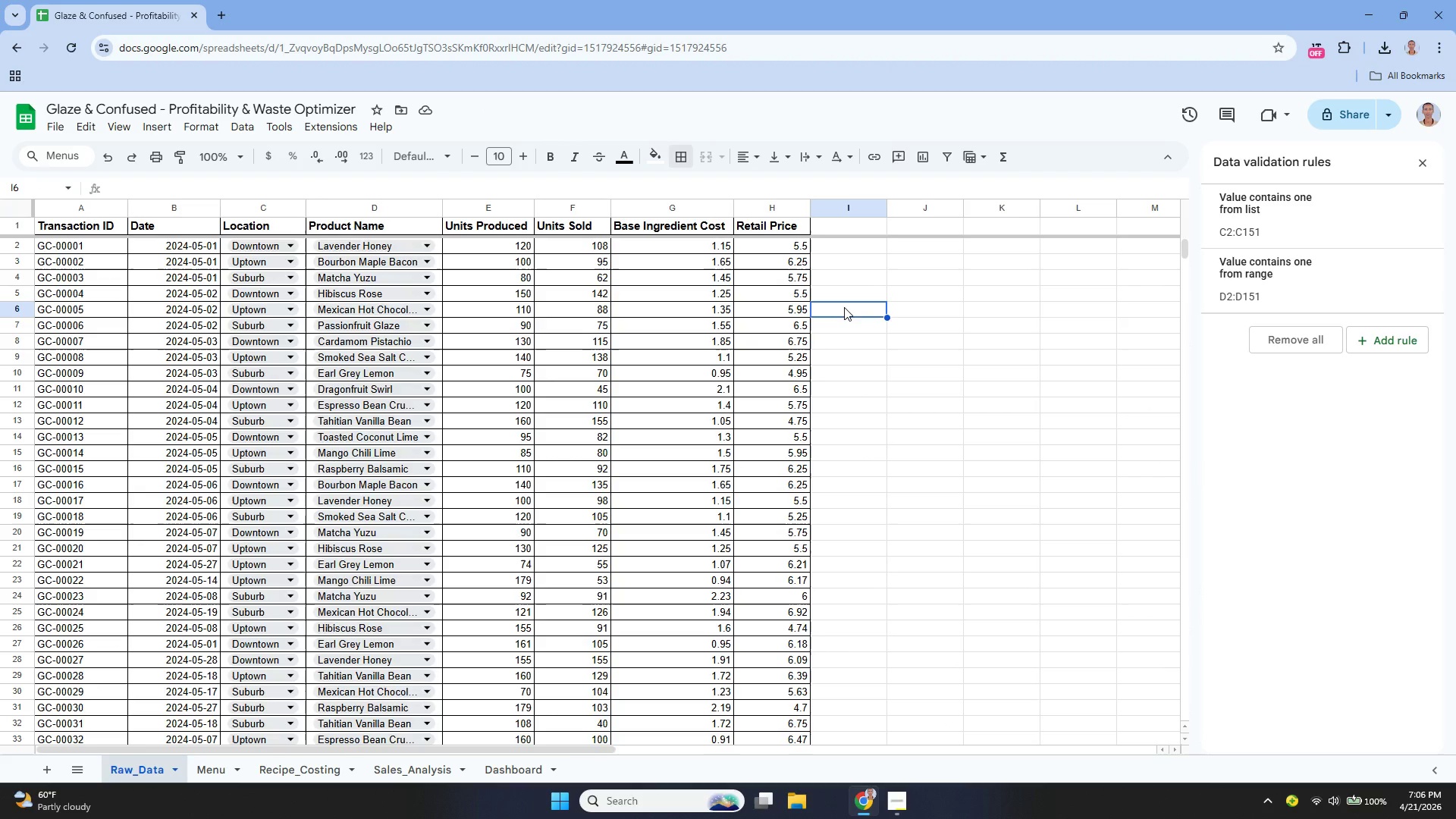 
scroll: coordinate [857, 375], scroll_direction: up, amount: 3.0
 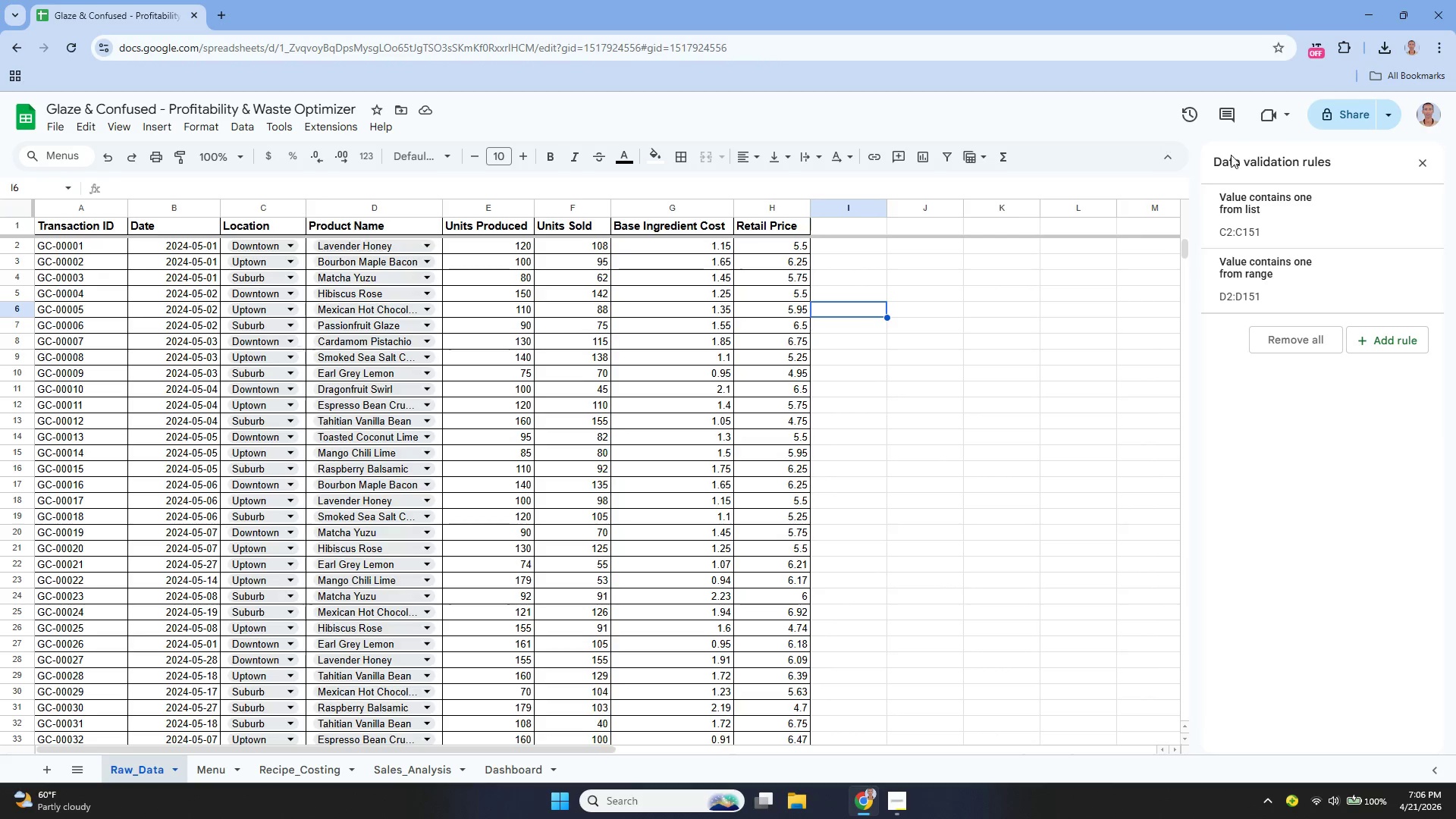 
left_click([1425, 163])
 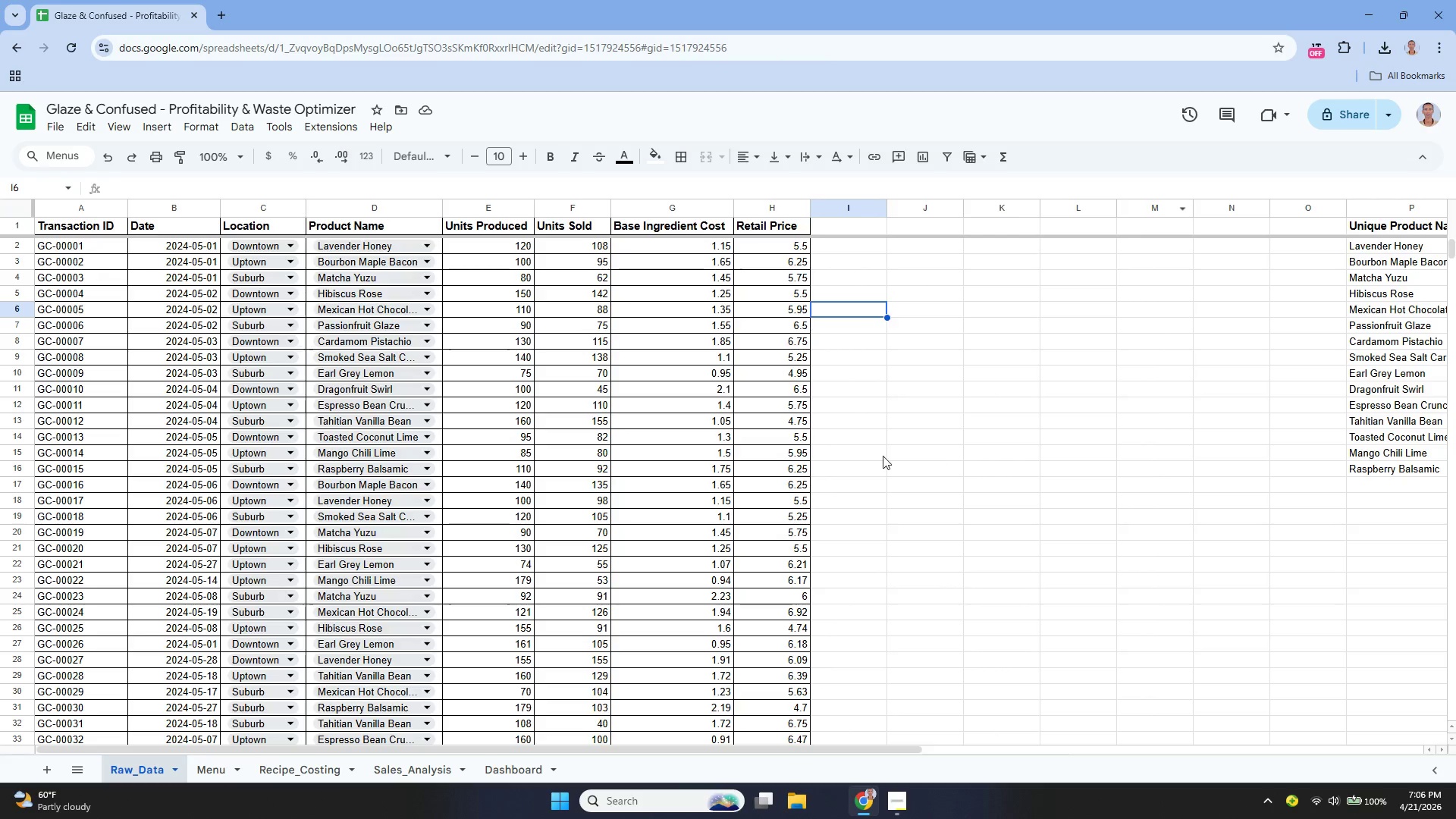 
scroll: coordinate [641, 391], scroll_direction: down, amount: 5.0
 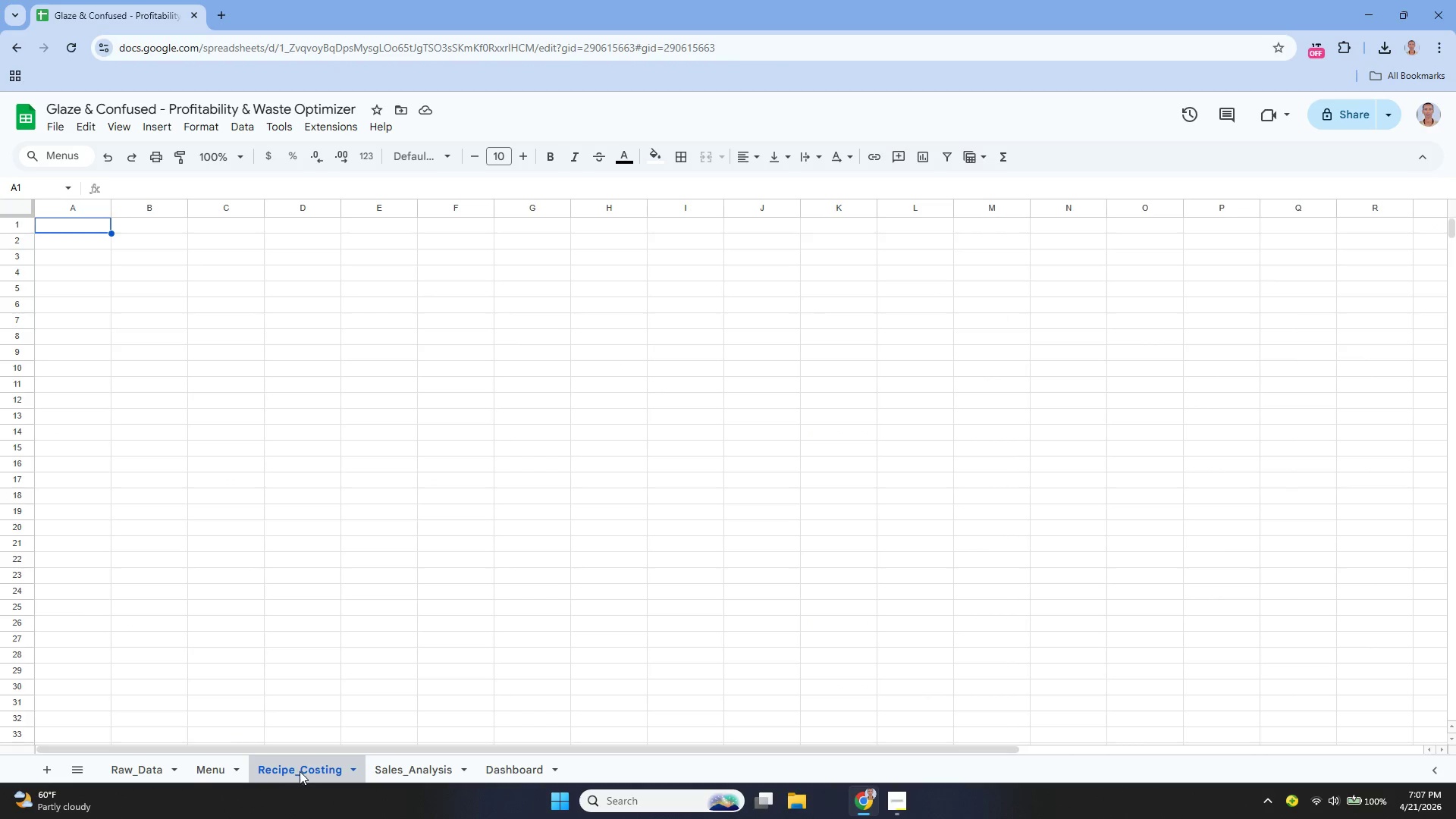 
wait(25.61)
 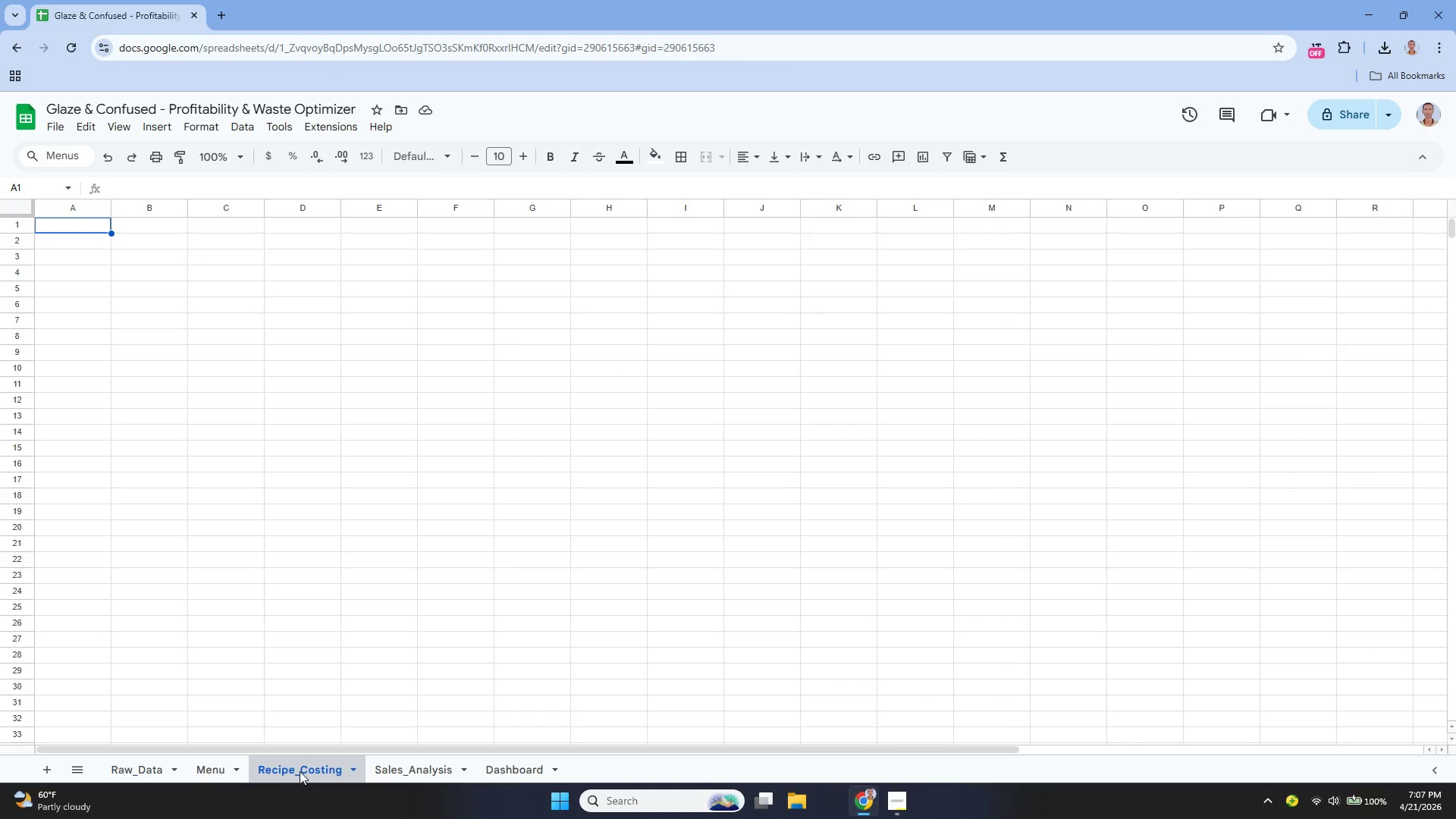 
key(Enter)
 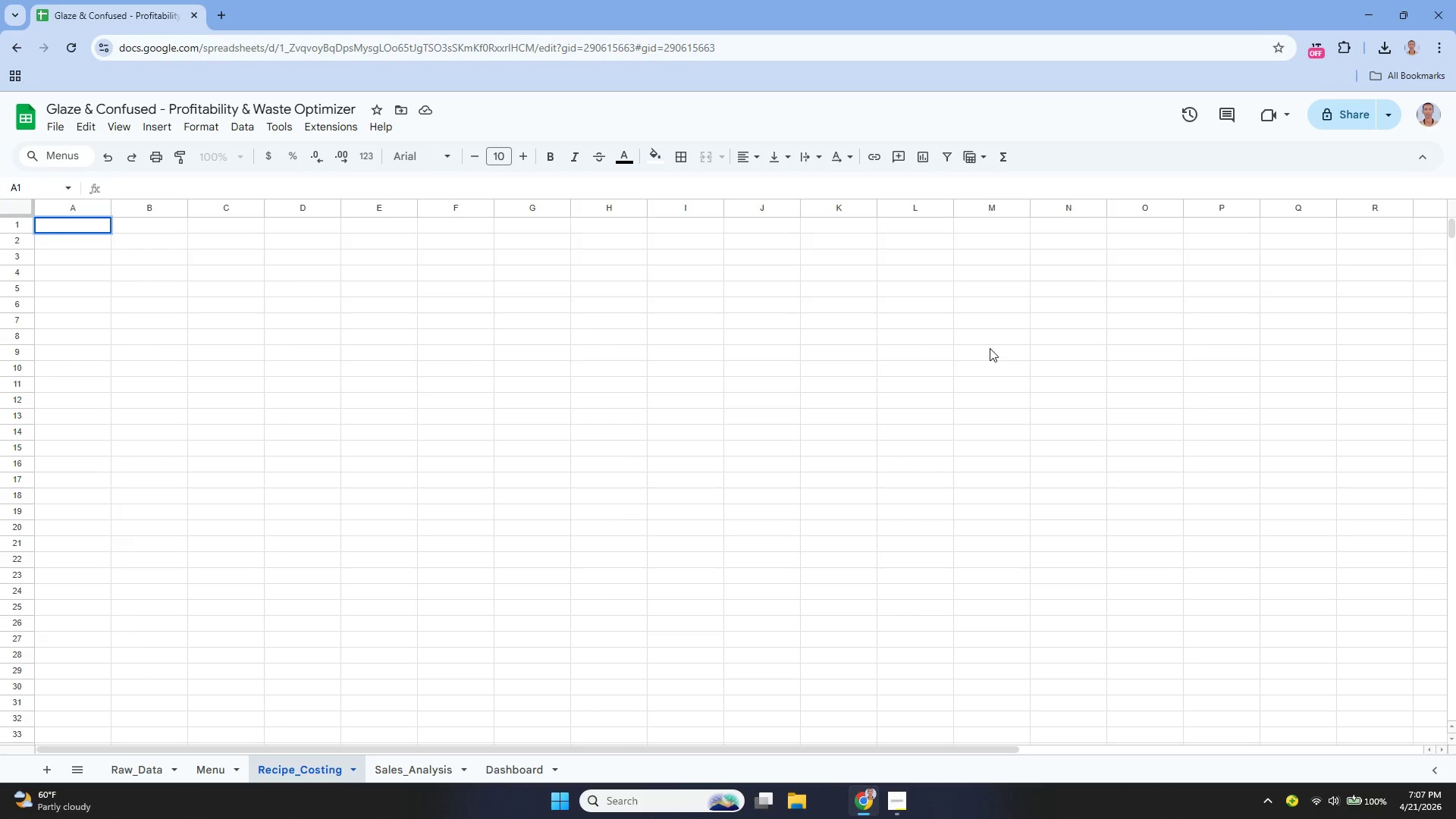 
type(Ingr)
key(Backspace)
key(Backspace)
key(Backspace)
key(Backspace)
key(Backspace)
type(iNGREDIENT)
 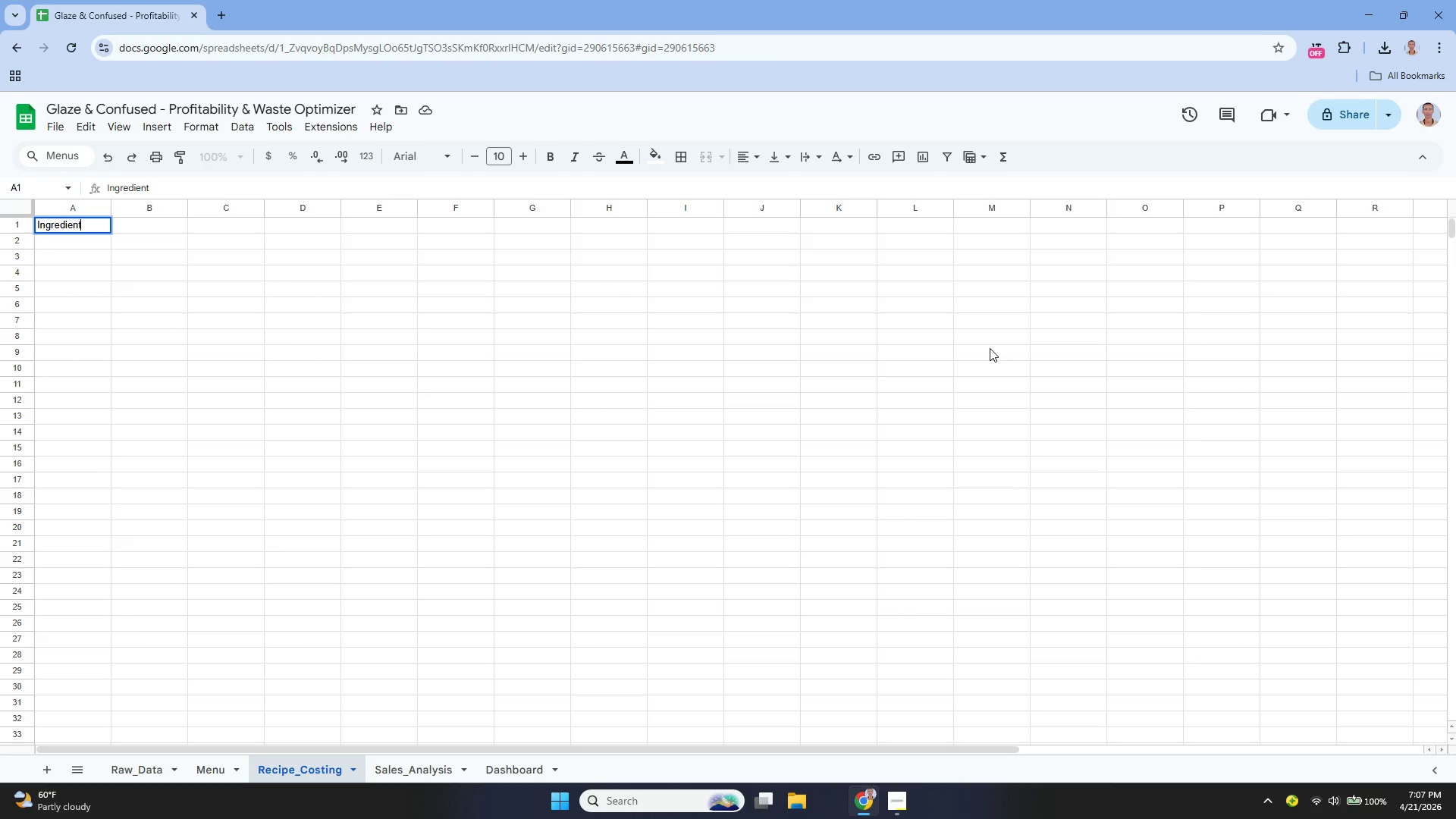 
key(Enter)
 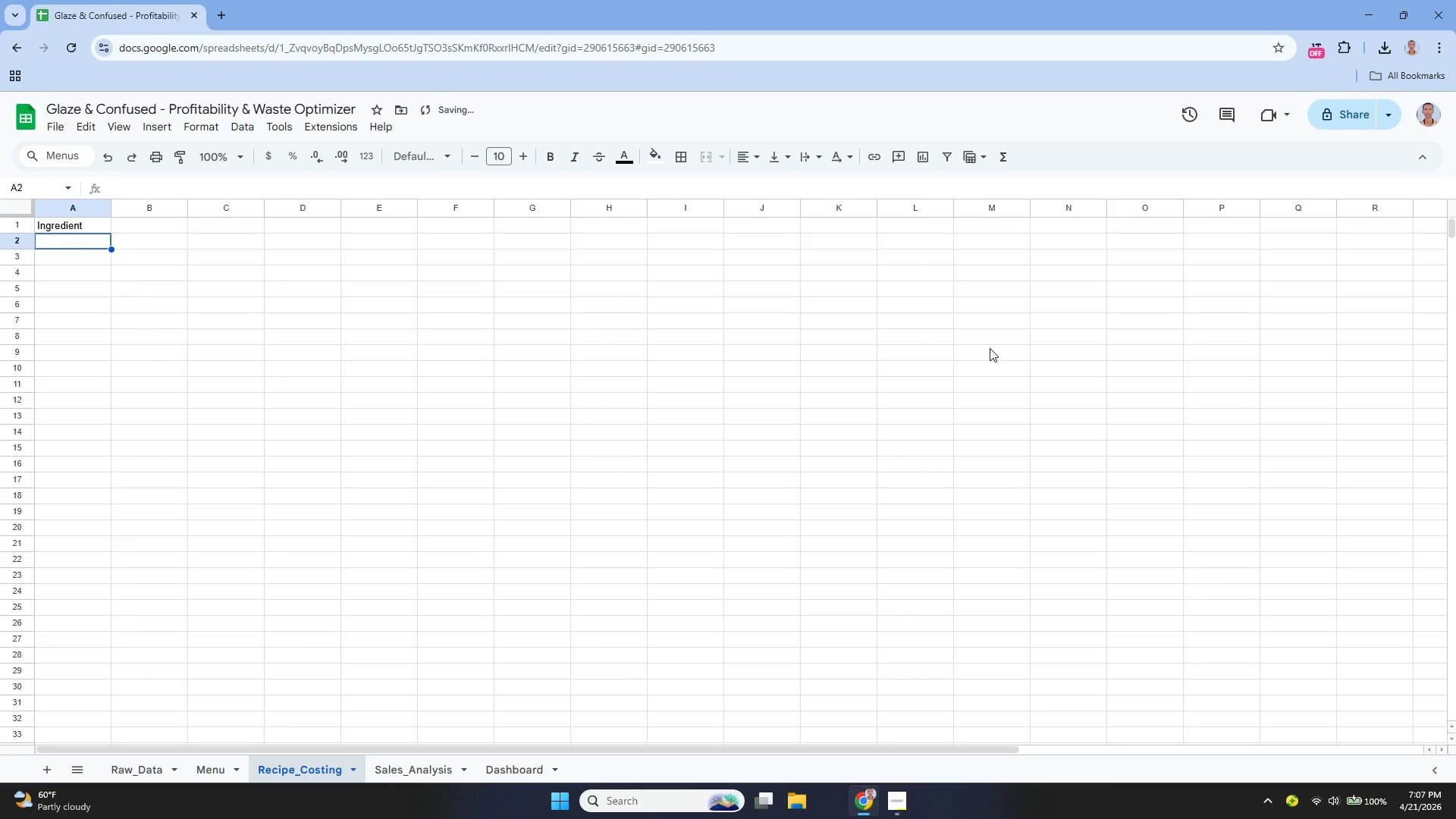 
key(ArrowUp)
 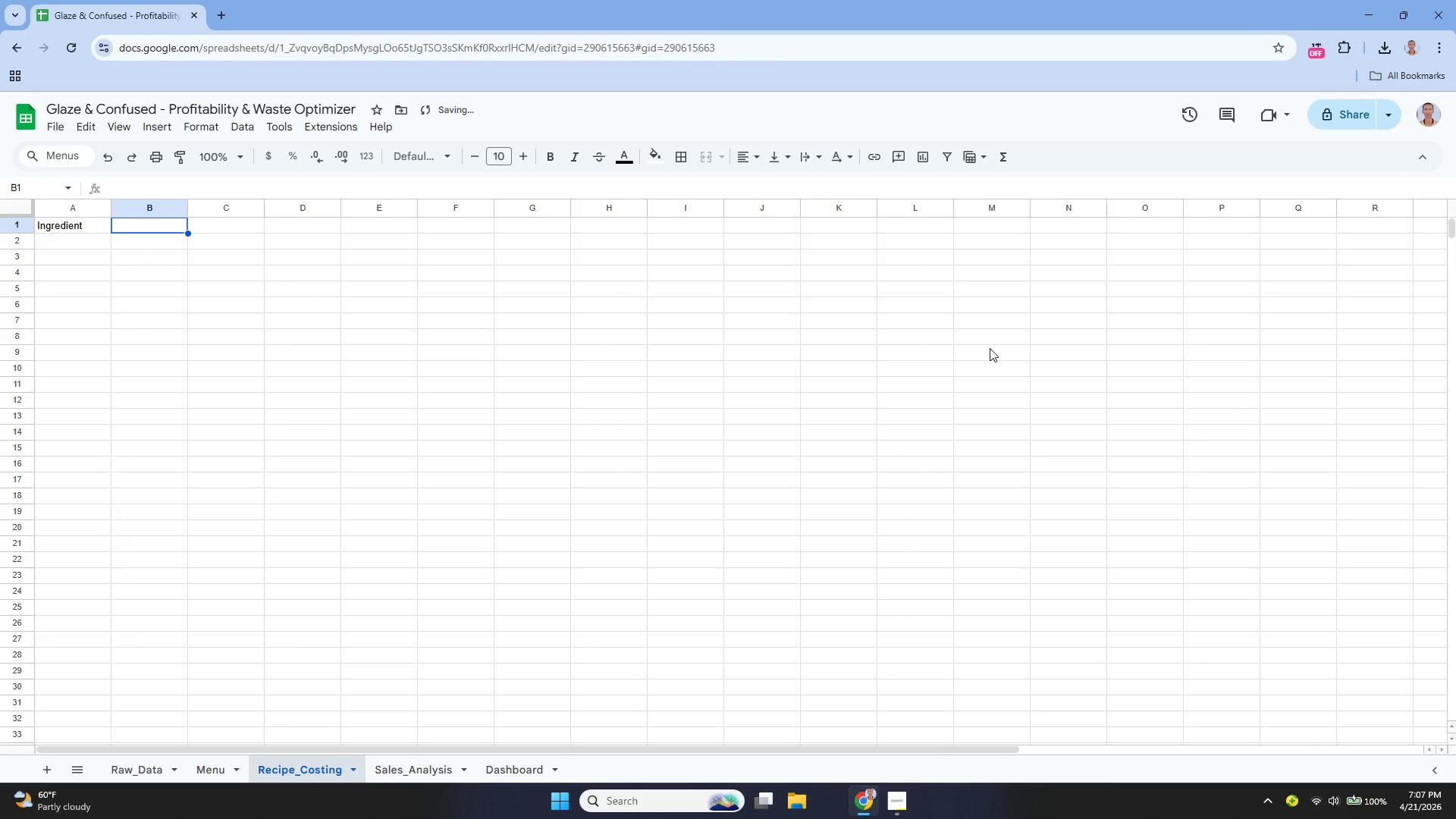 
key(ArrowRight)
 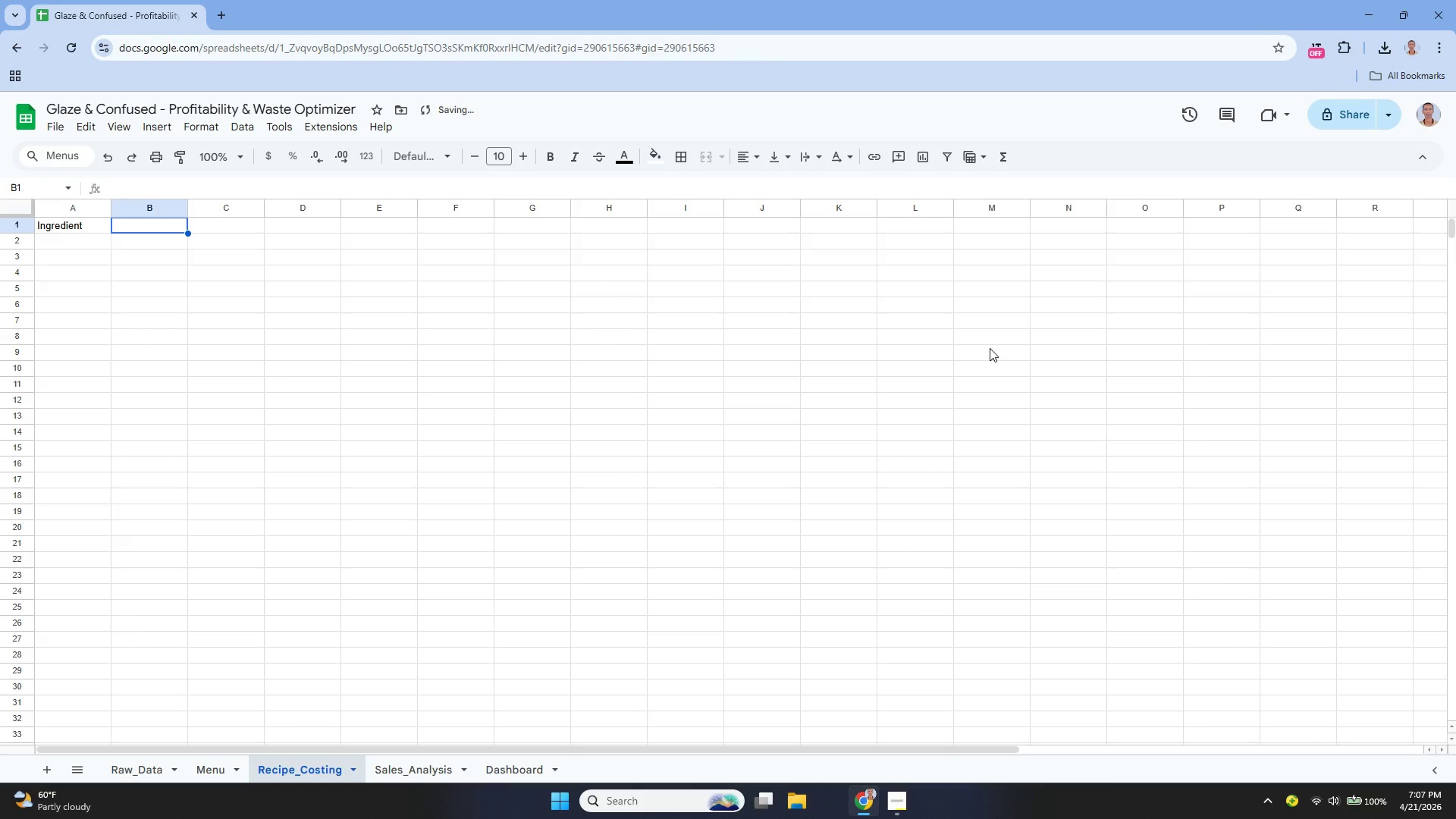 
key(Enter)
 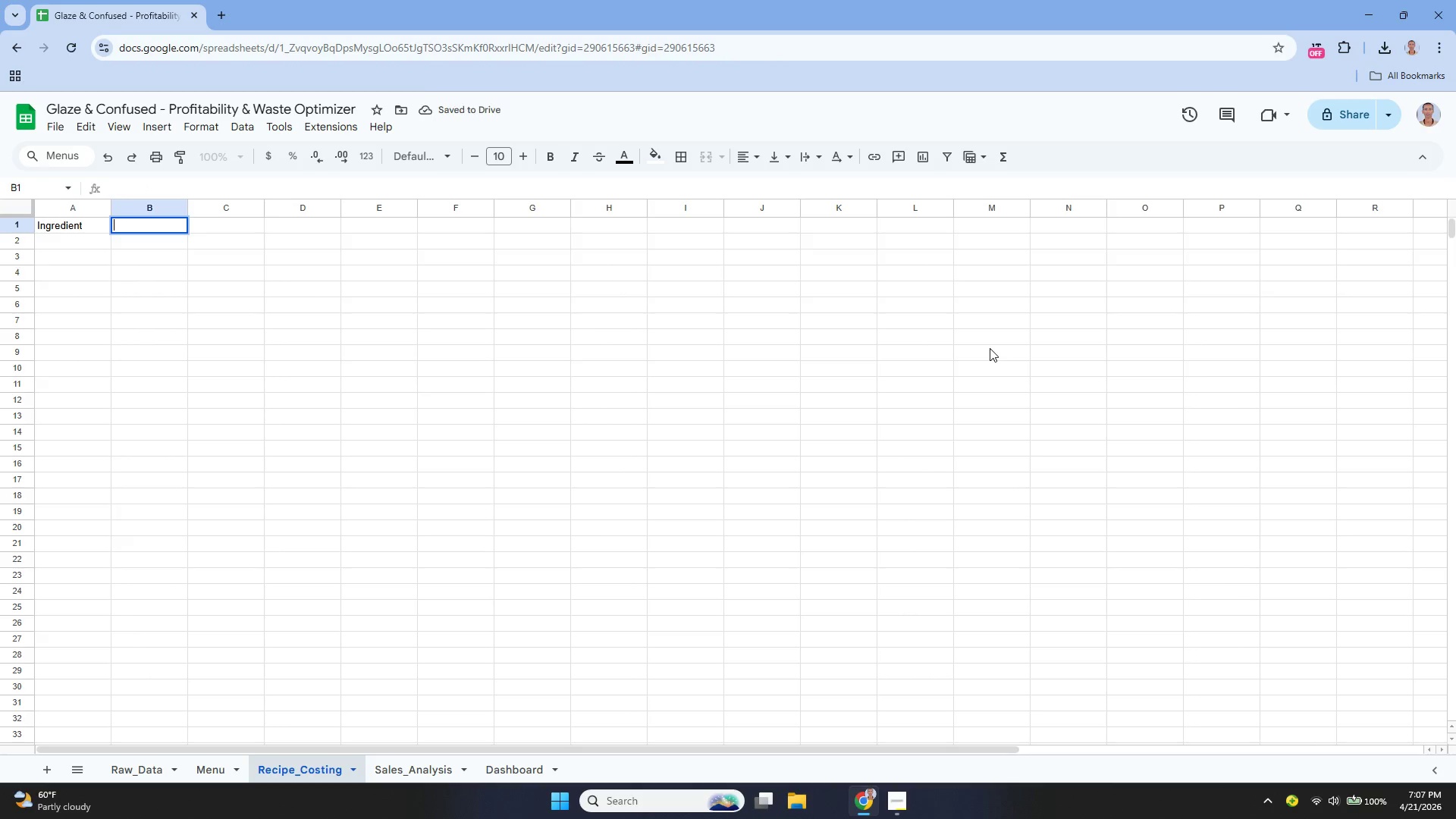 
type(Unit)
 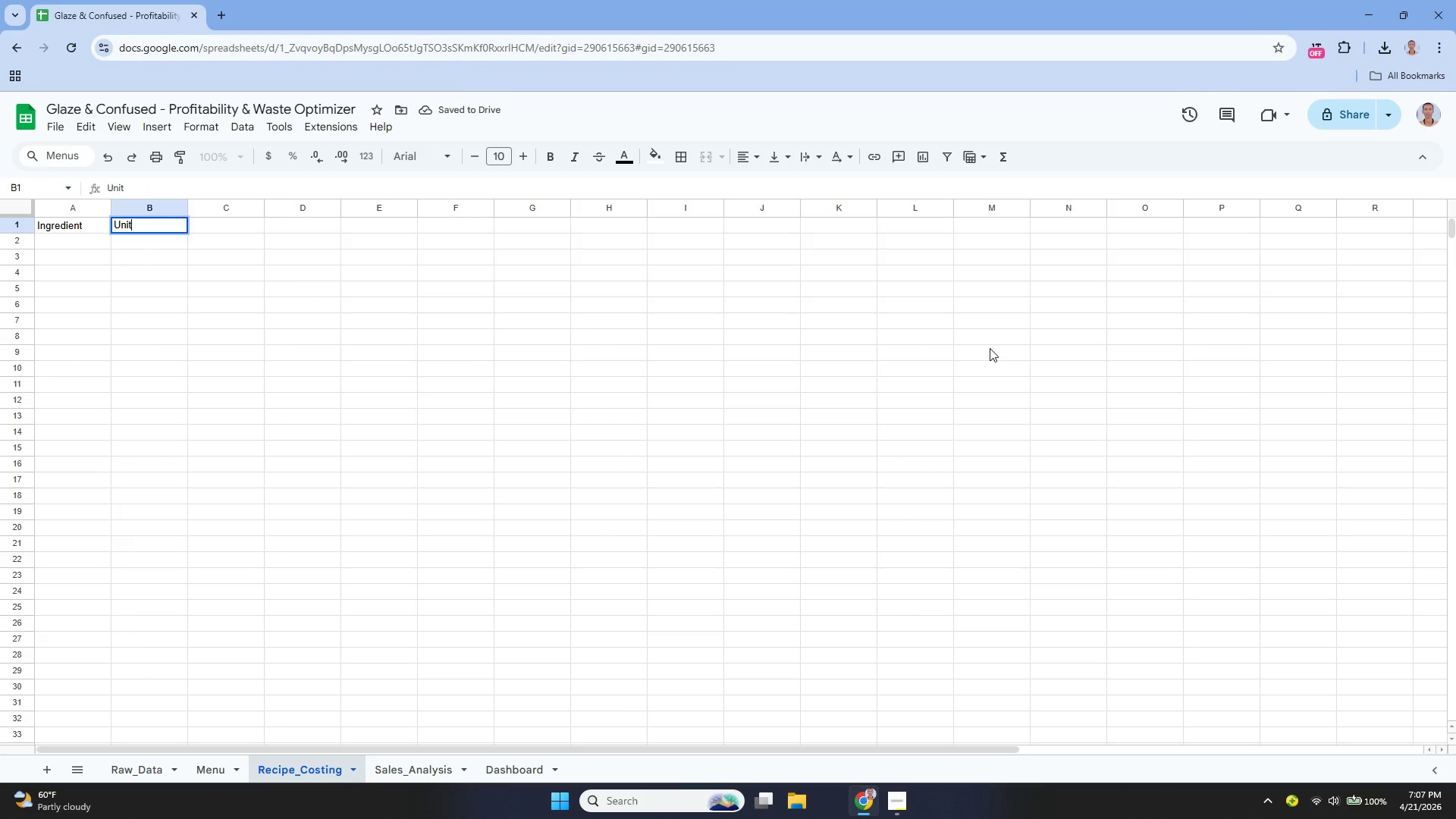 
key(Enter)
 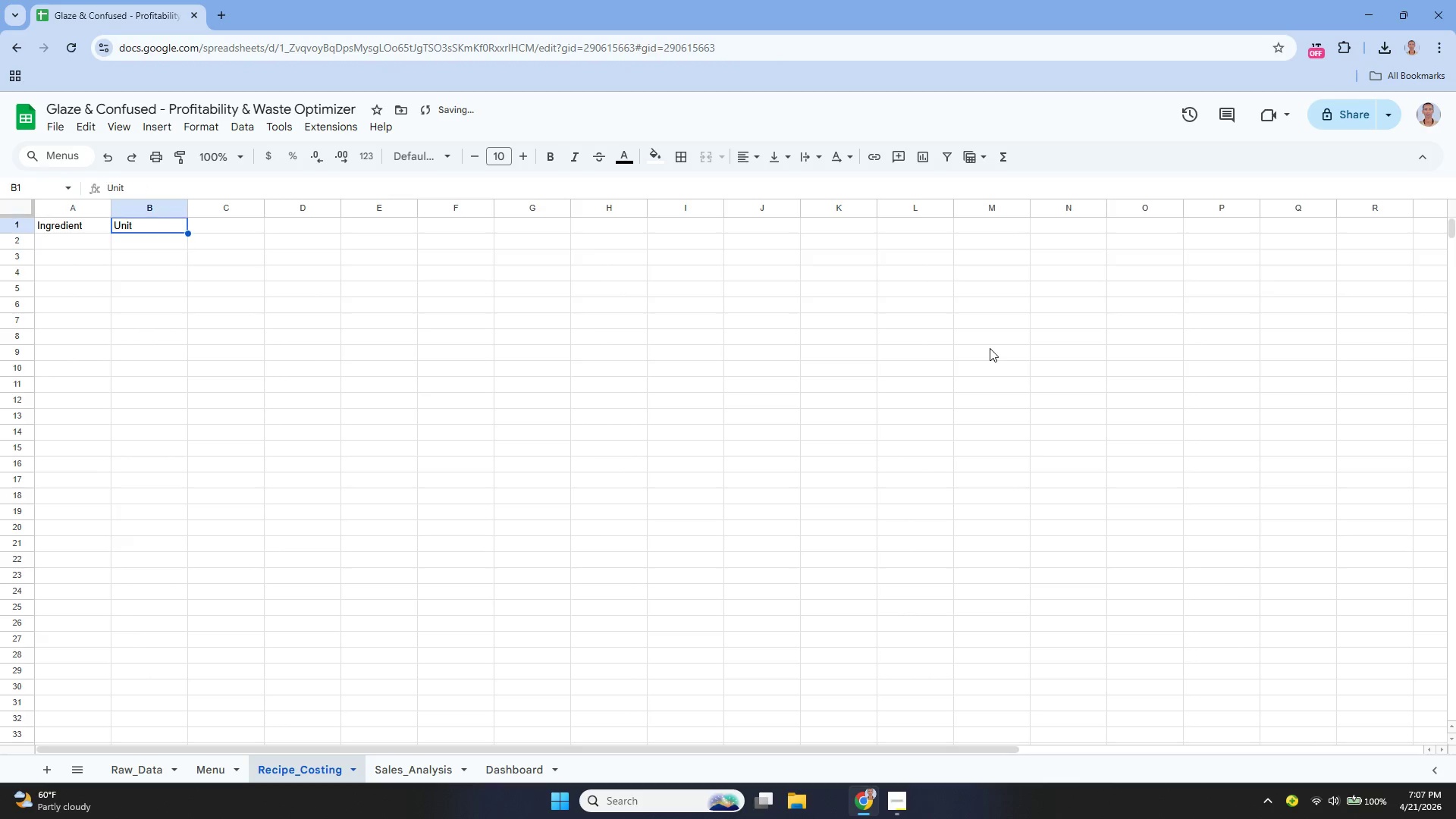 
key(ArrowUp)
 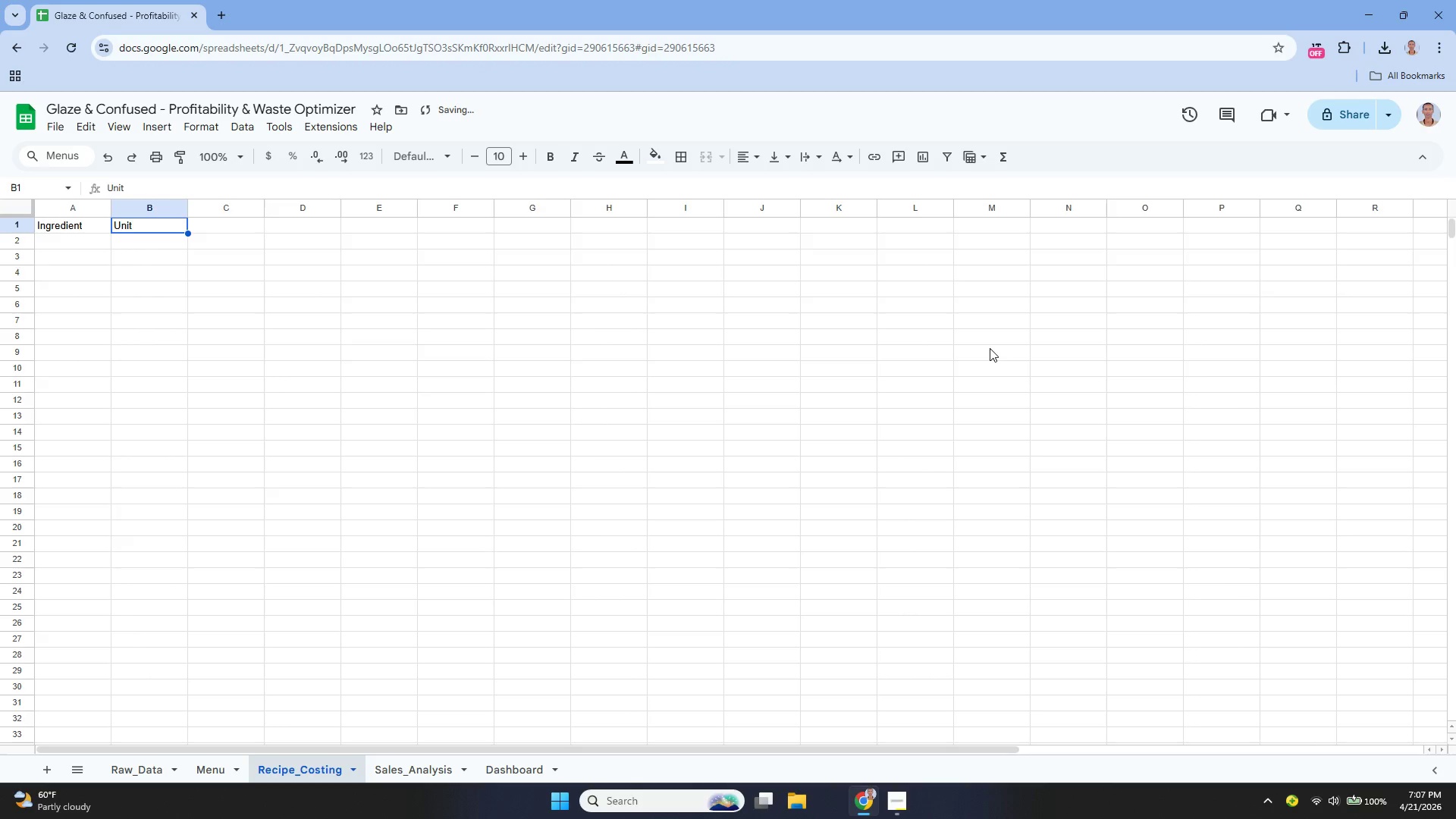 
key(ArrowRight)
 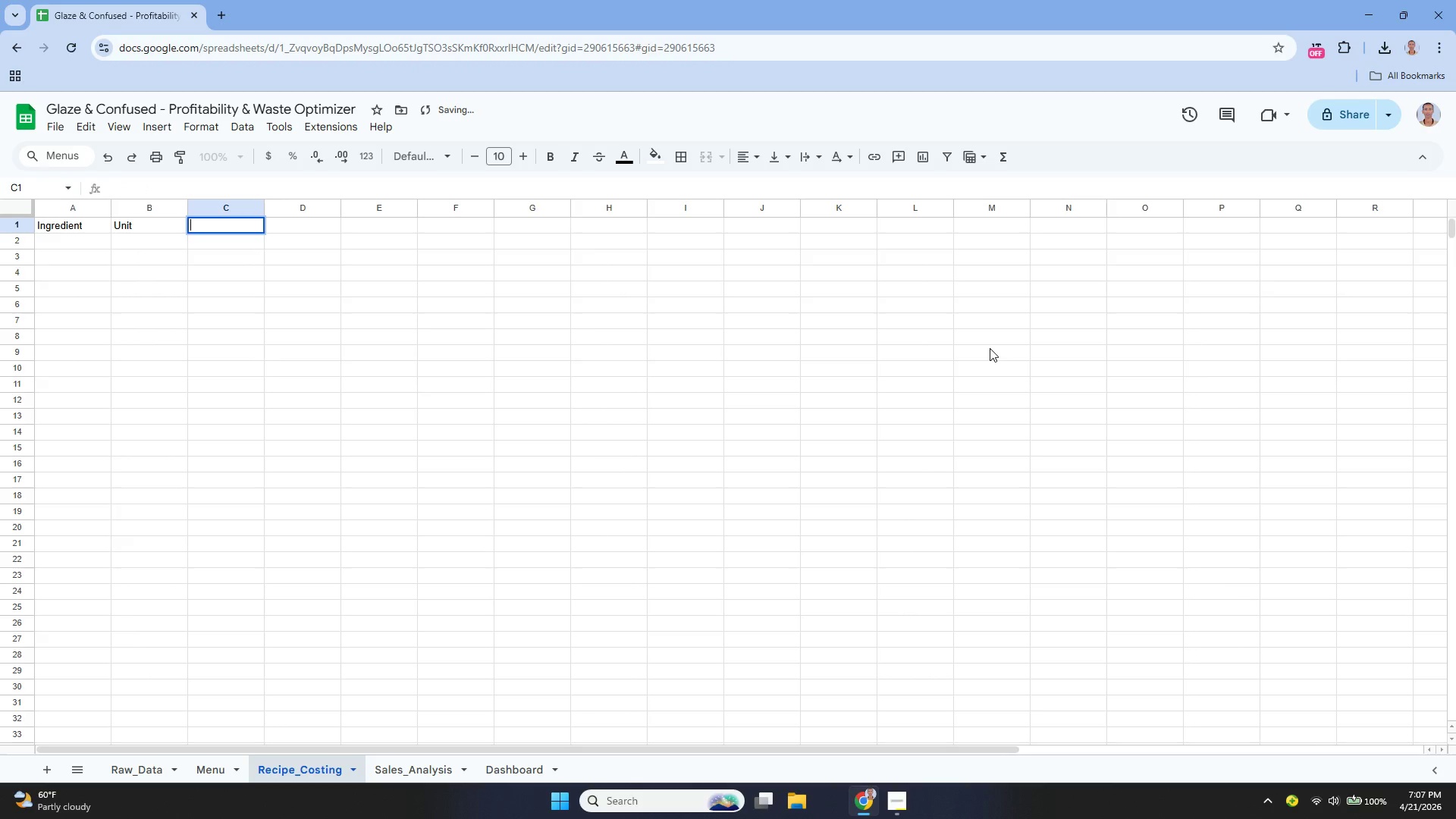 
key(Enter)
 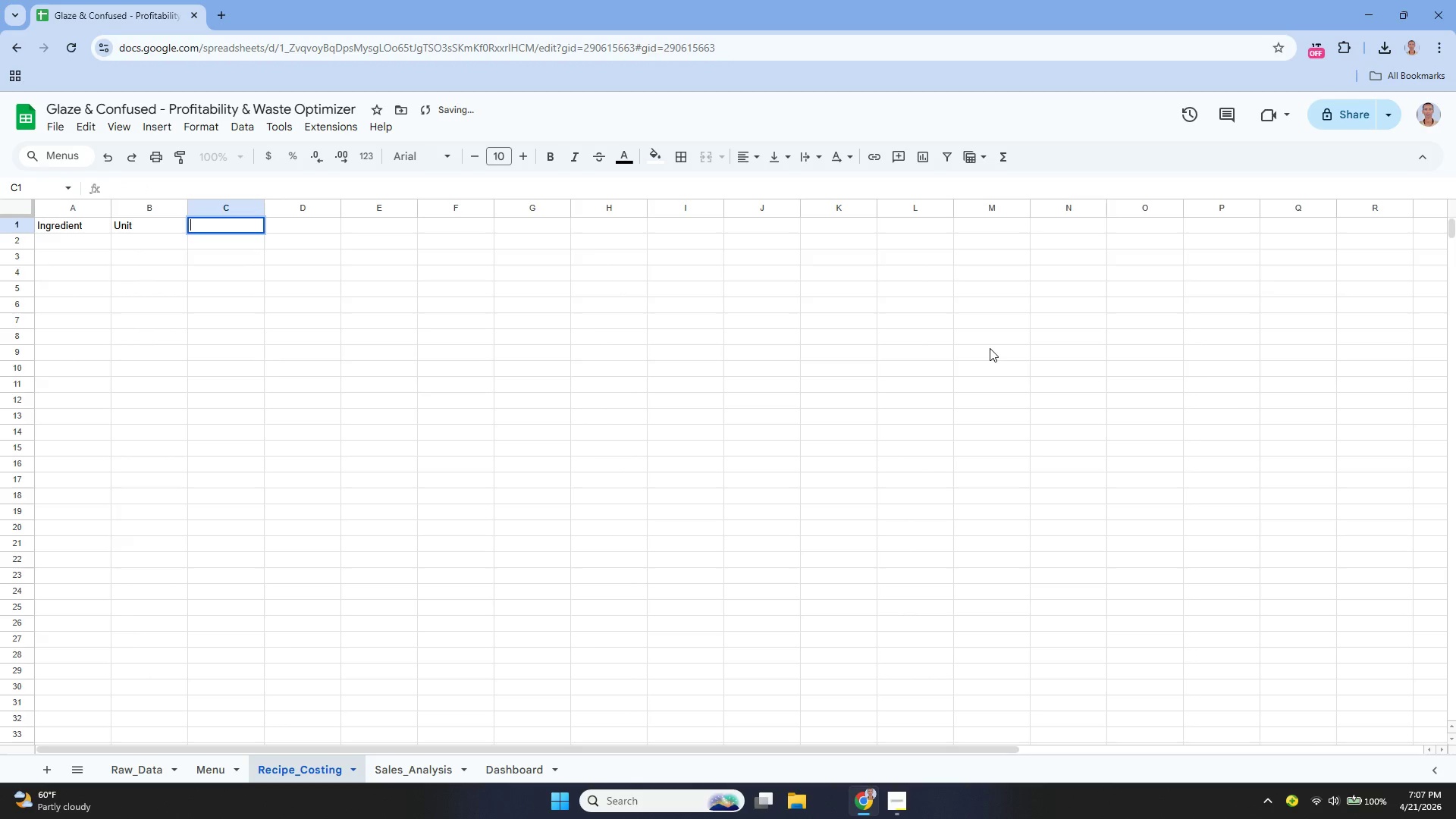 
type(Cost per Unit)
 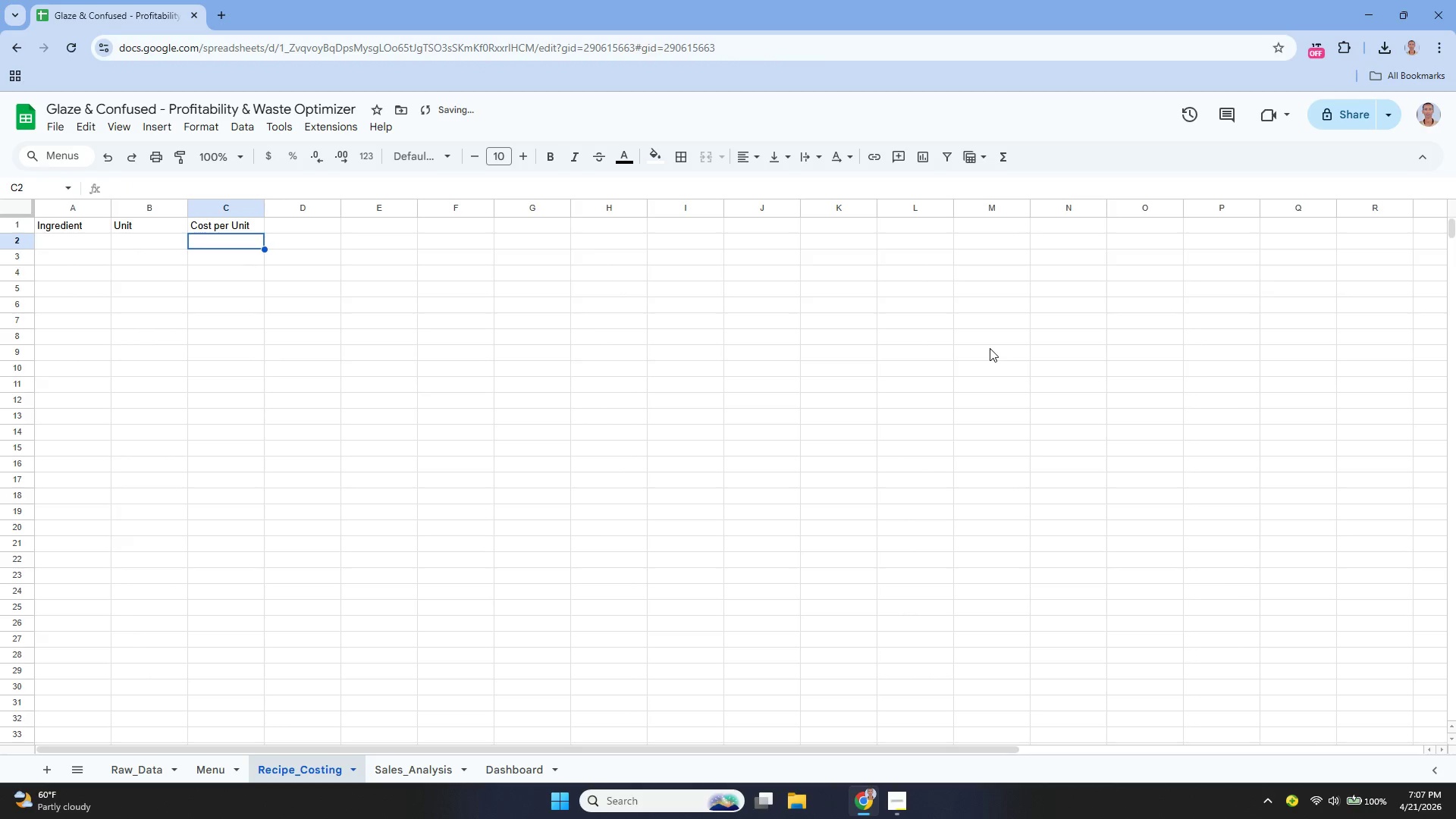 
 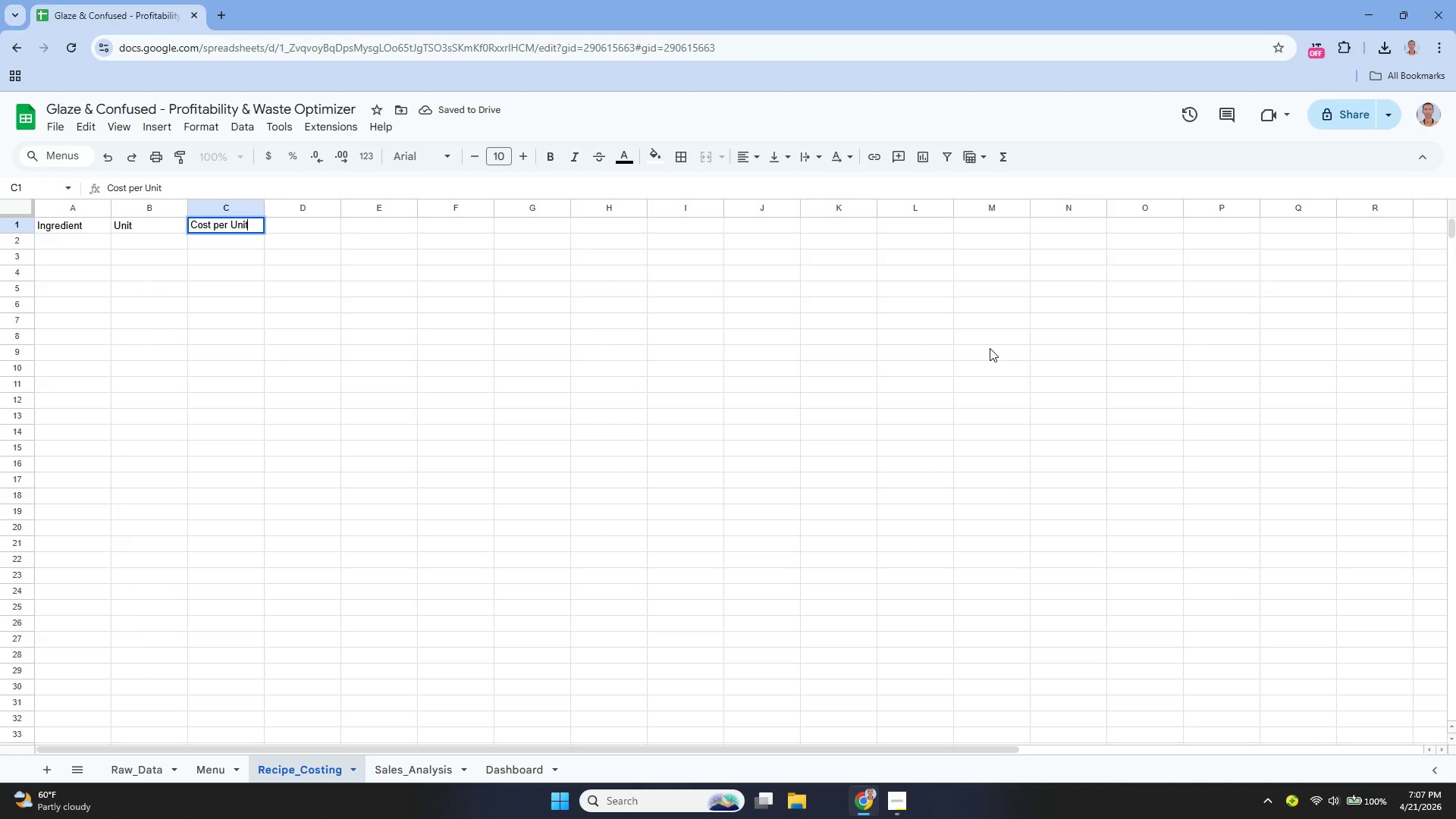 
key(Enter)
 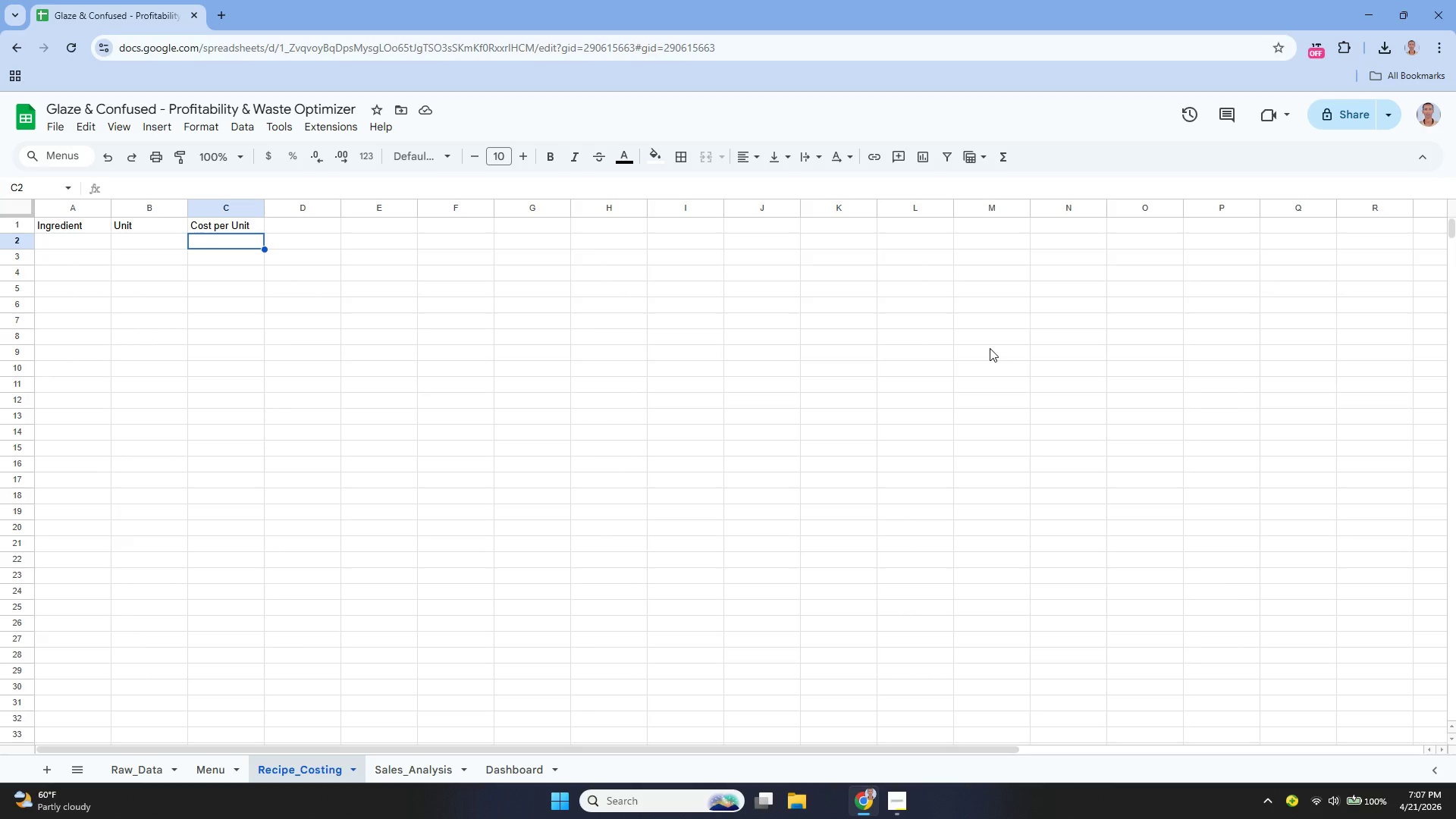 
wait(14.23)
 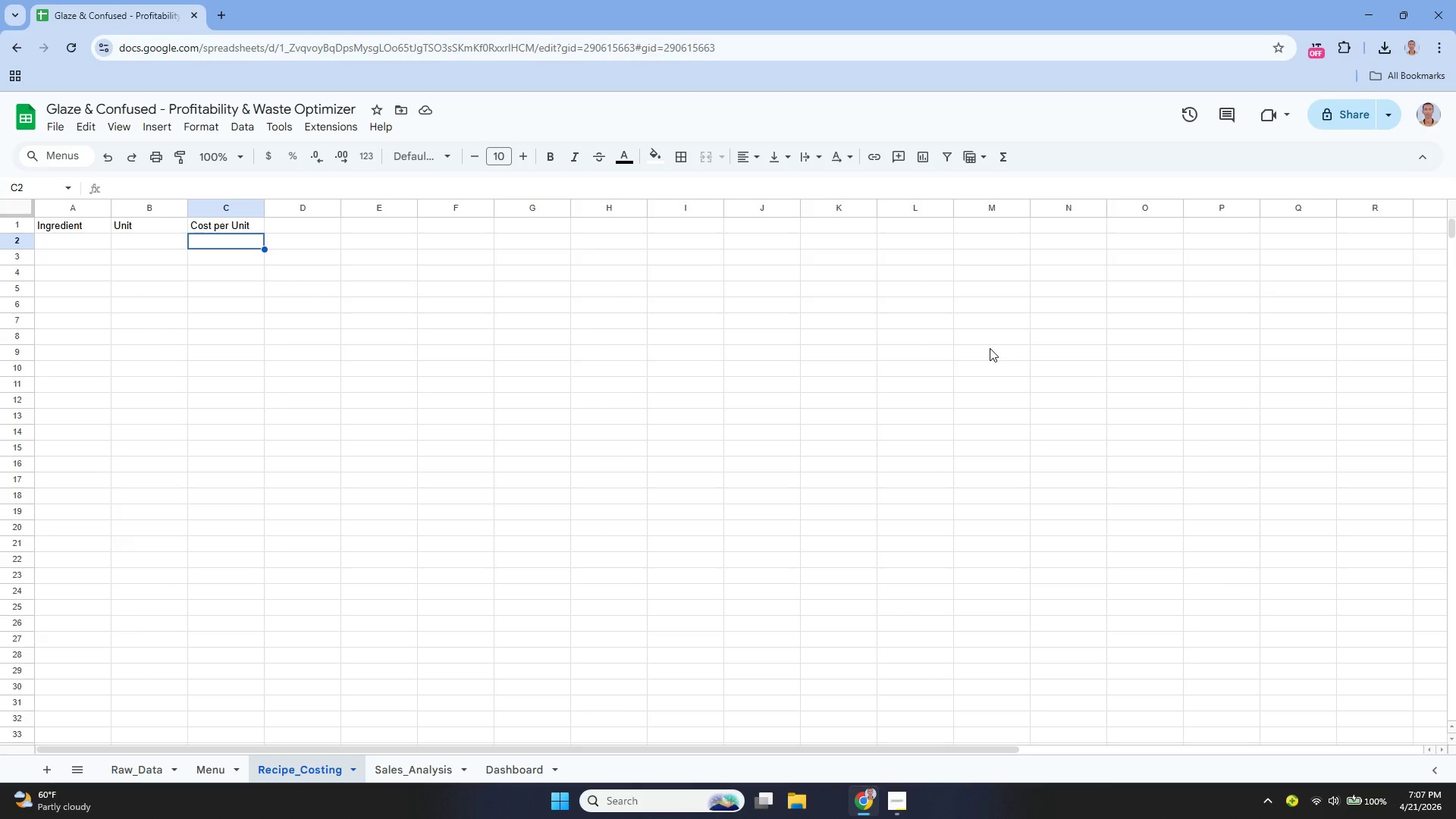 
left_click([131, 770])
 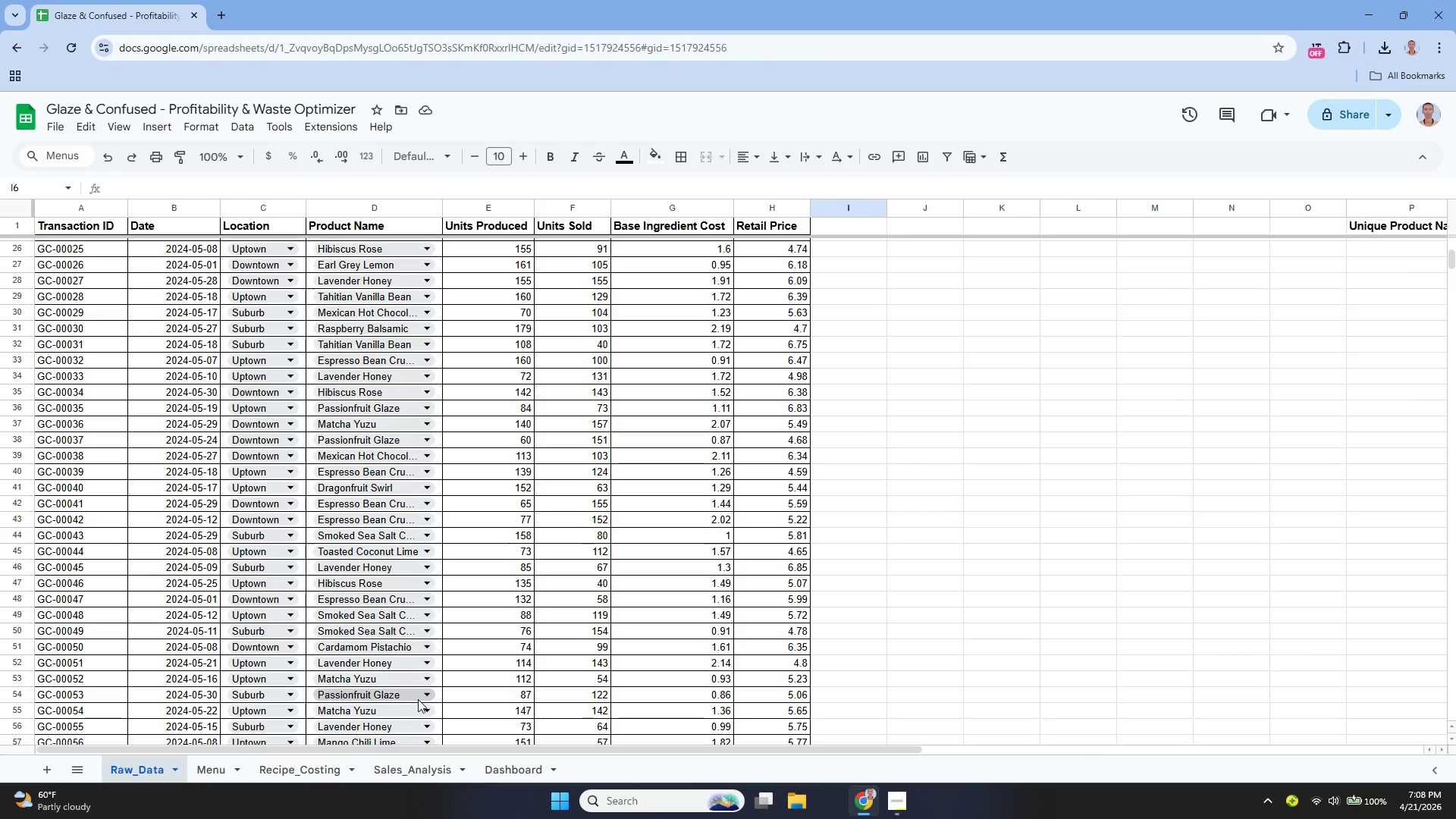 
scroll: coordinate [442, 670], scroll_direction: up, amount: 14.0
 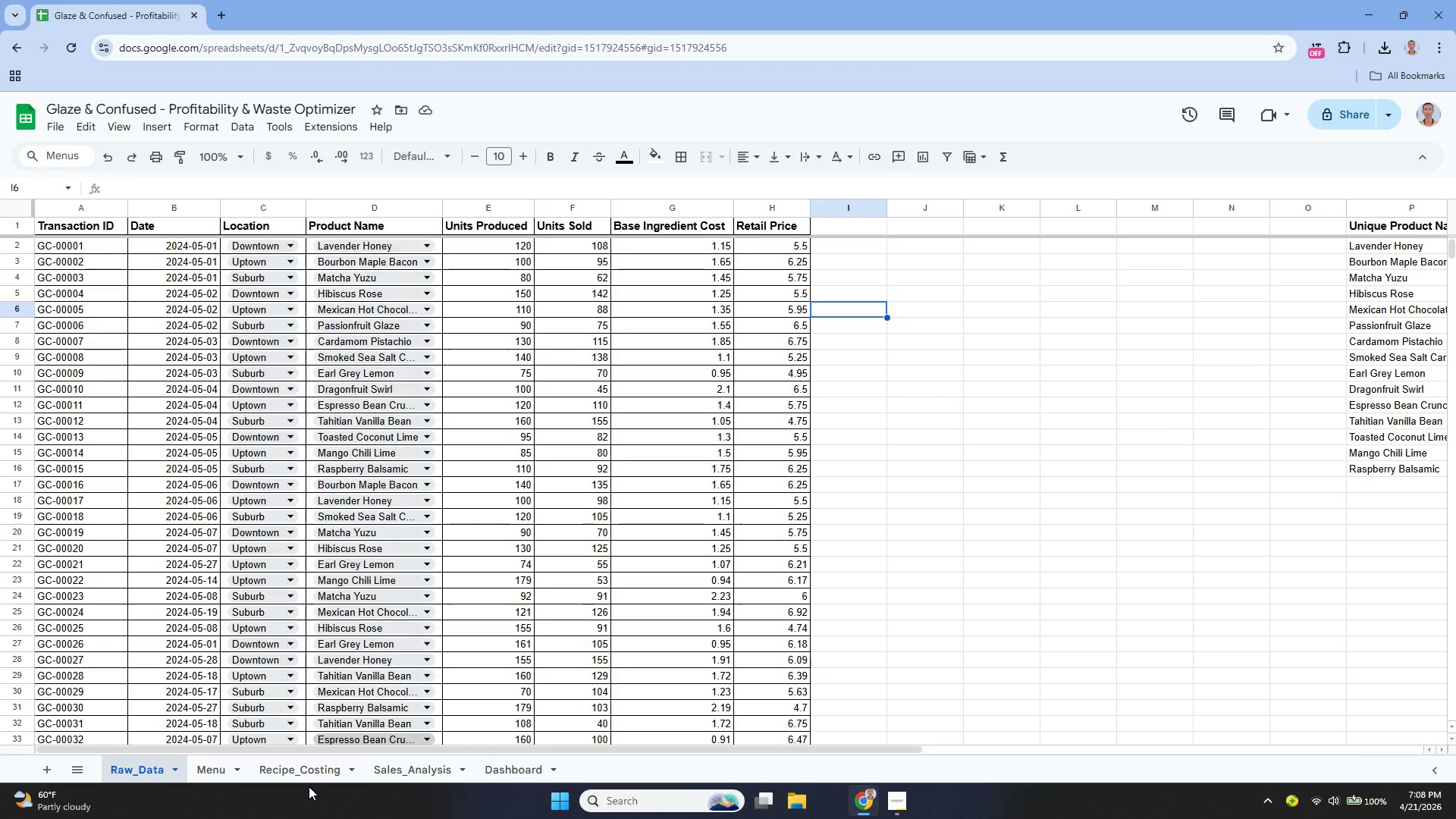 
left_click([295, 774])
 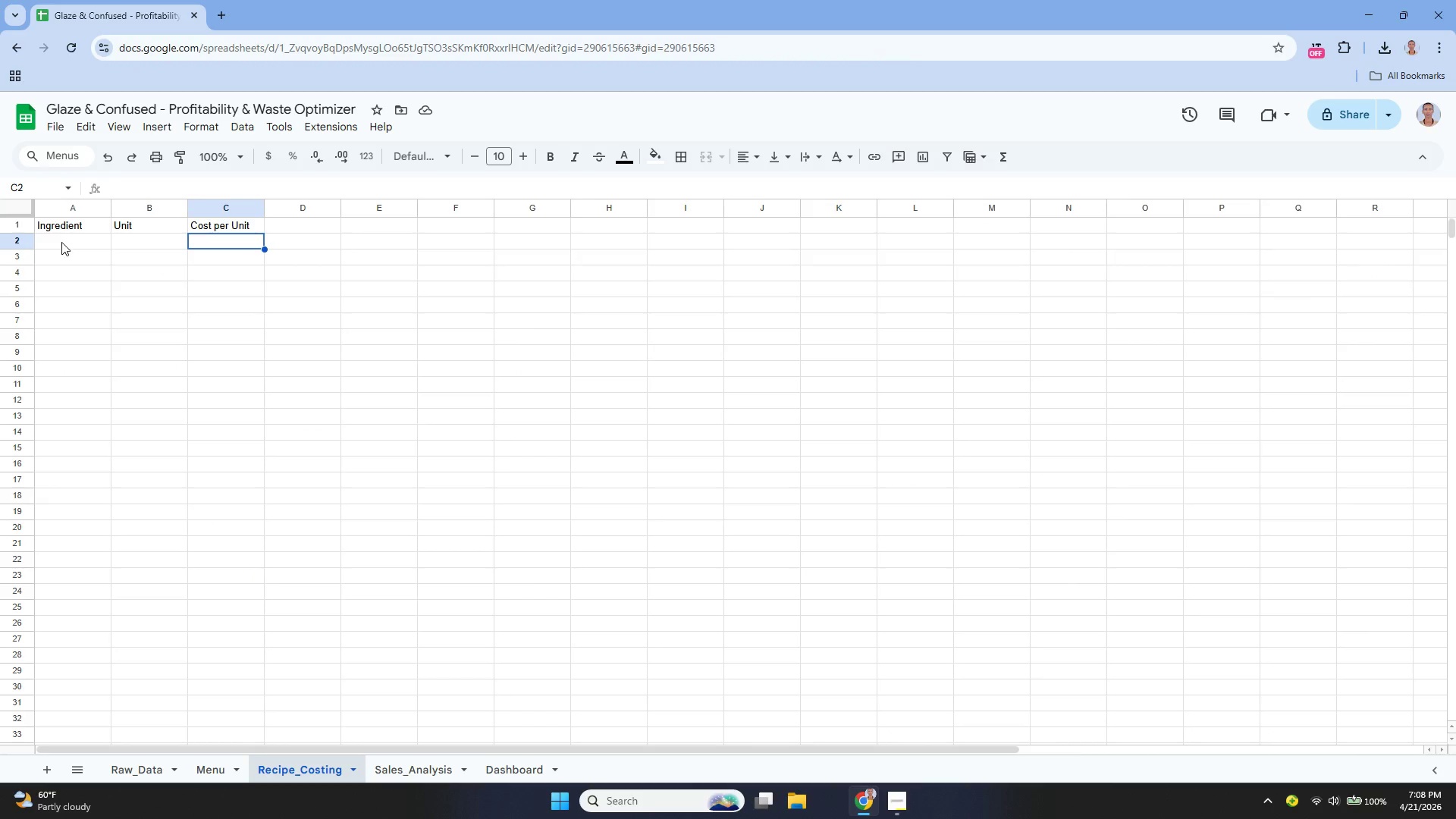 
left_click([61, 239])
 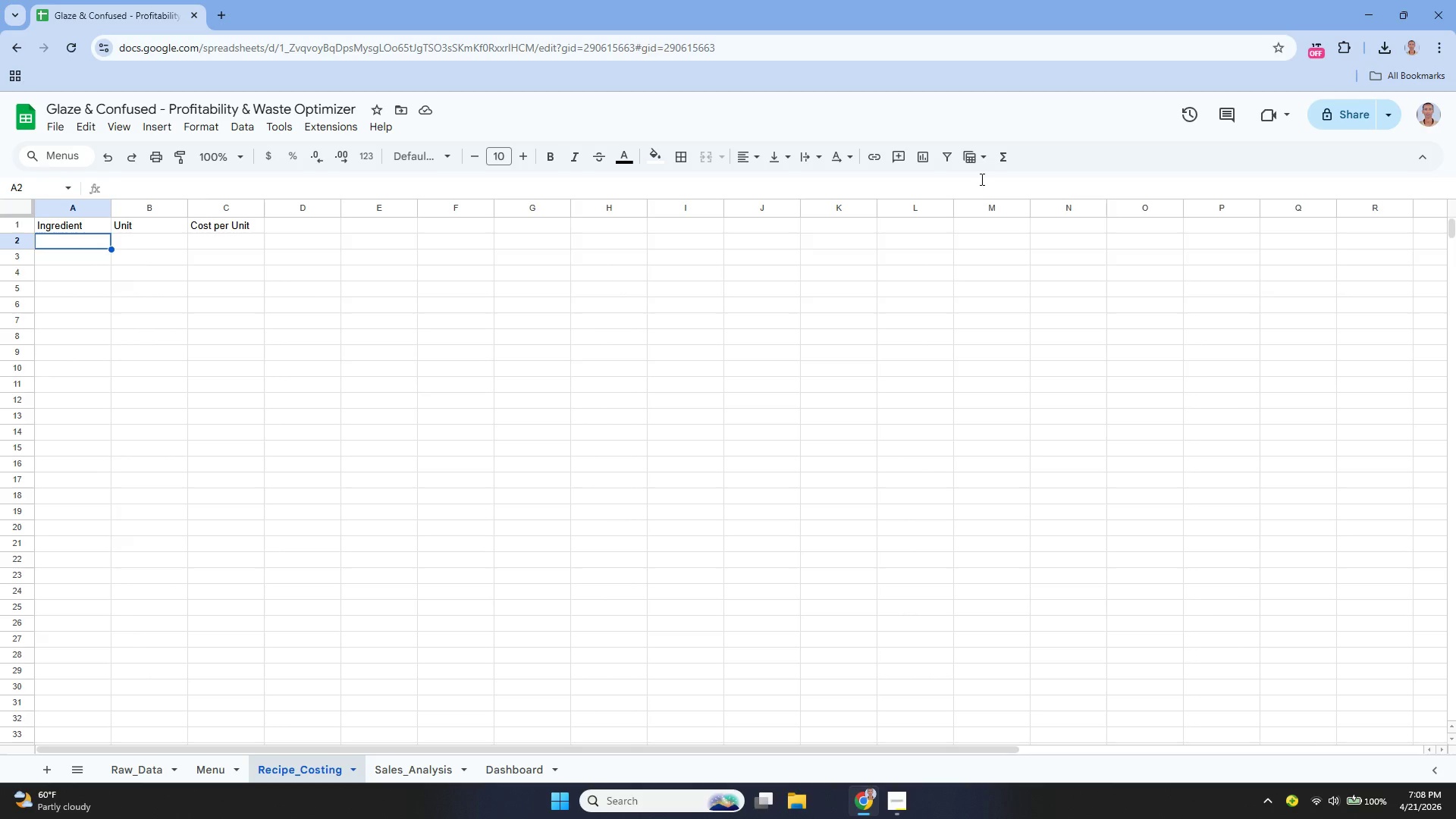 
key(Enter)
 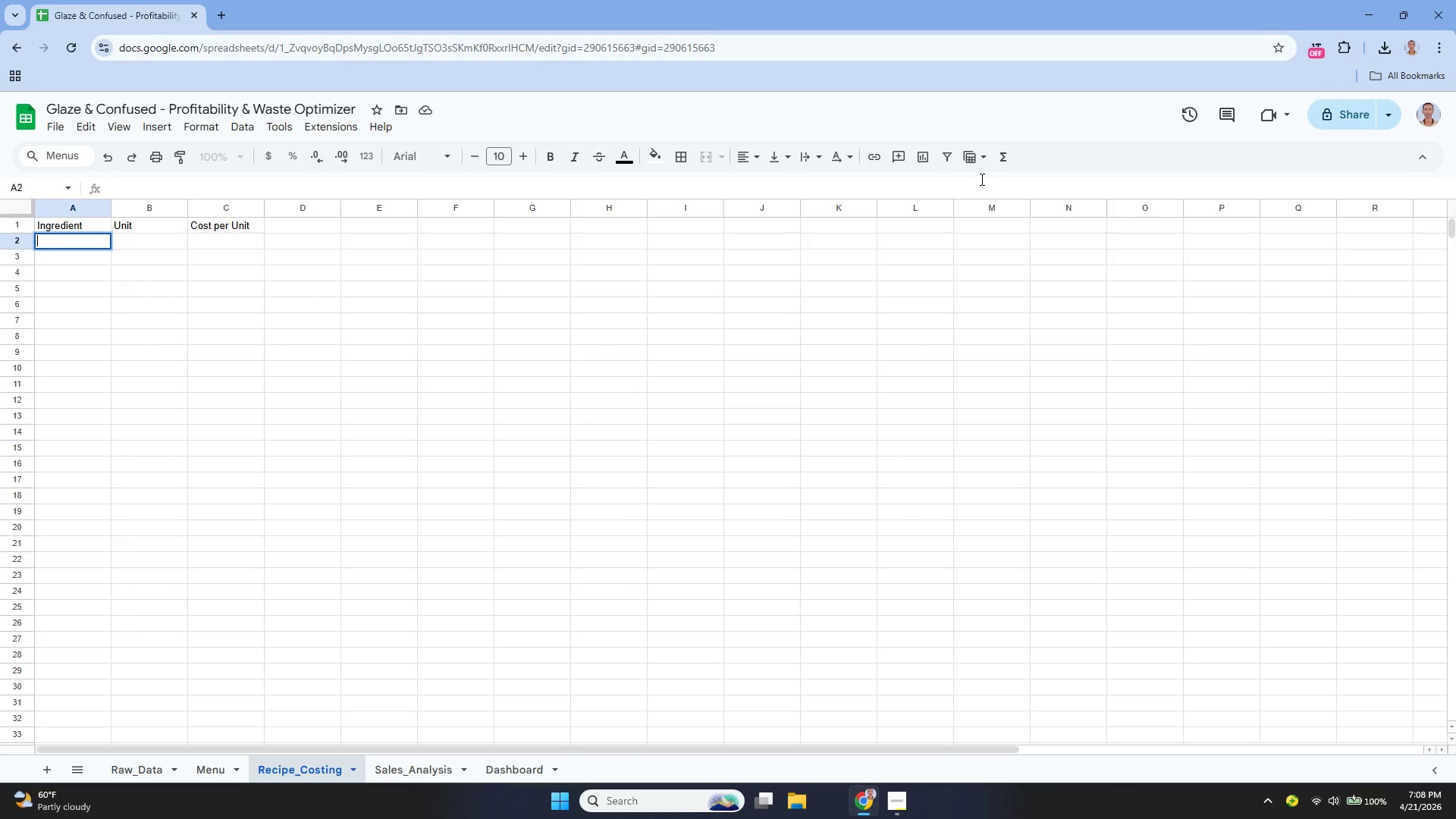 
type(Flour)
key(Tab)
type(lb)
key(Tab)
 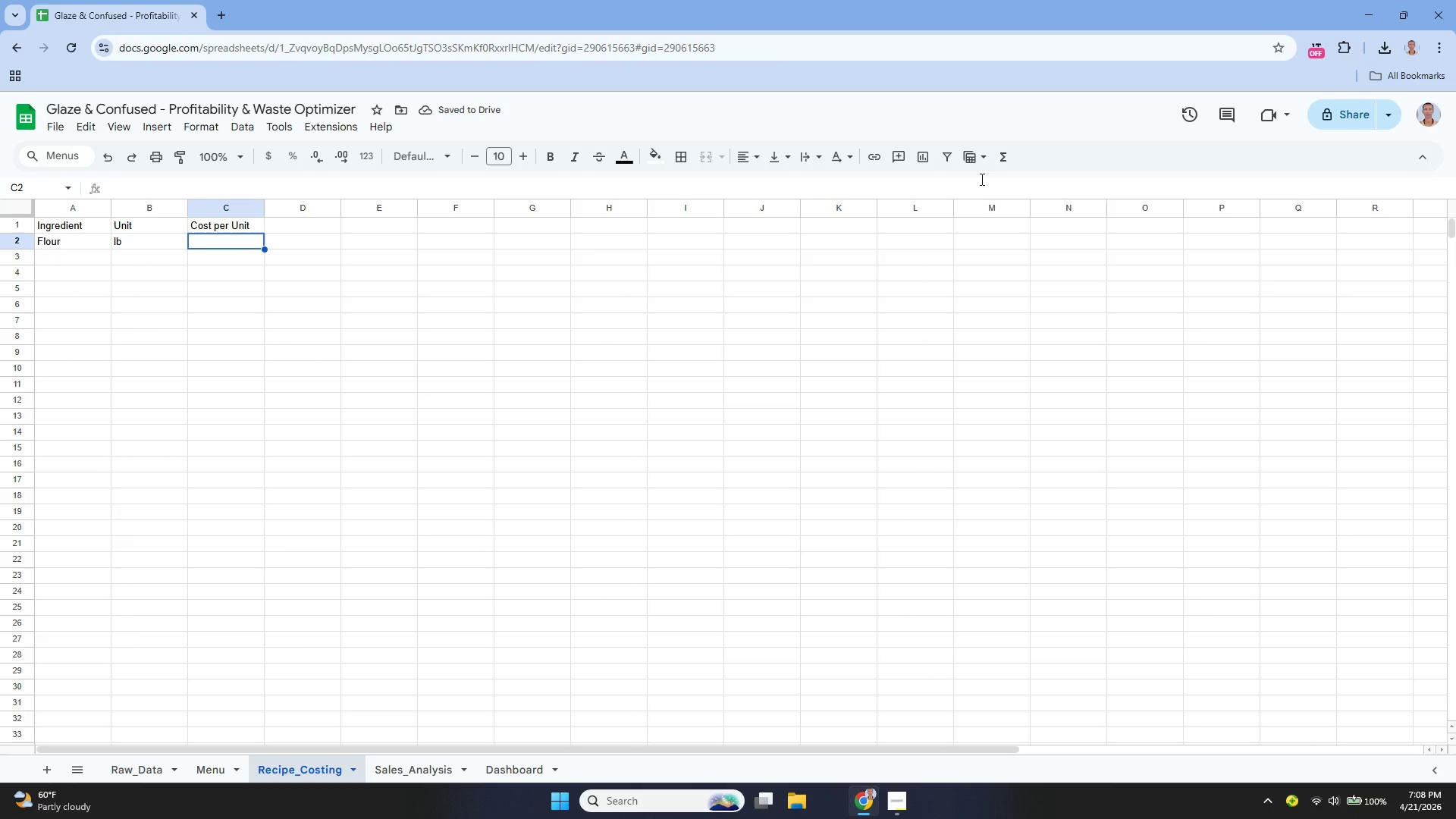 
type(0.50)
 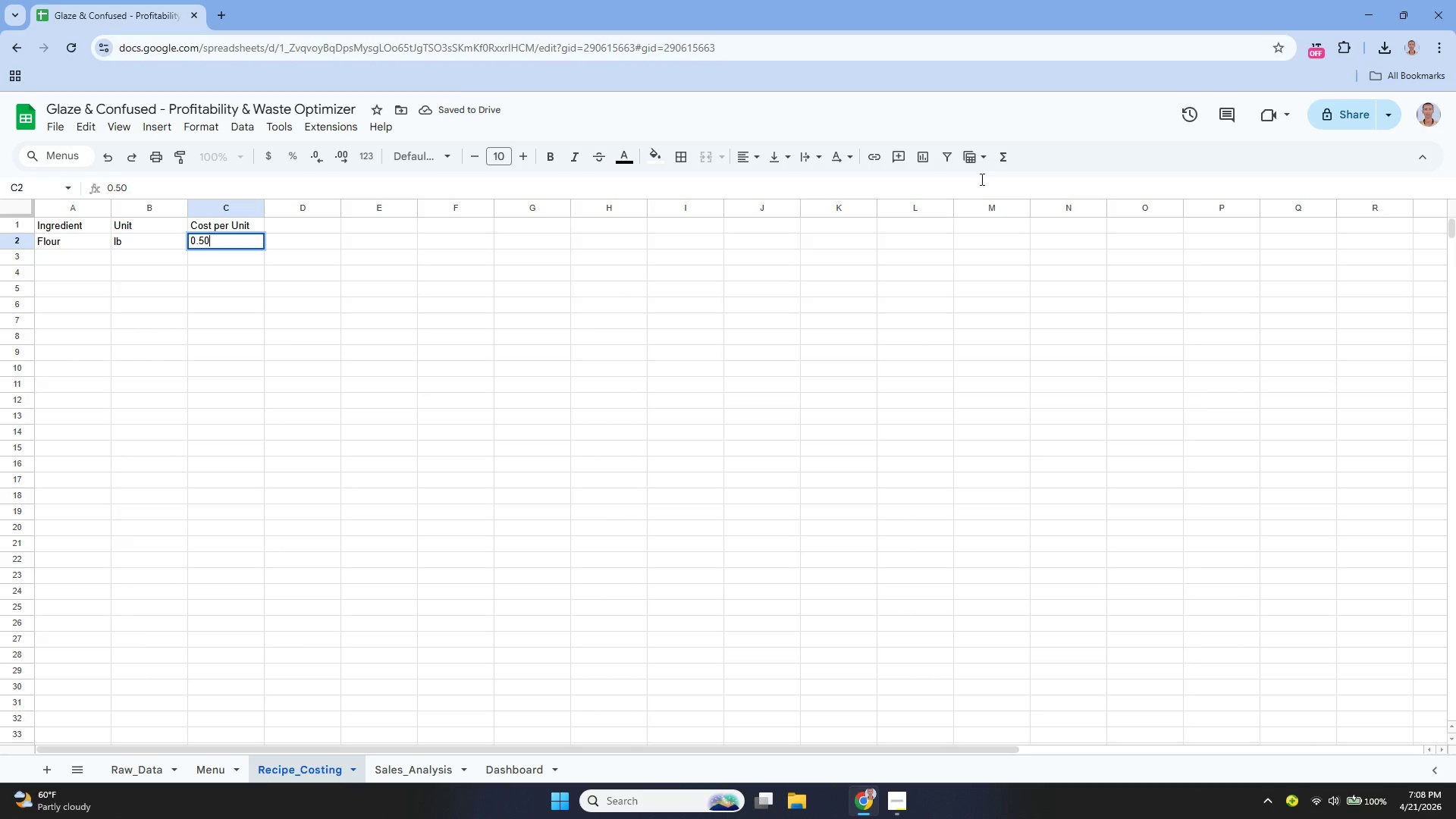 
key(Enter)
 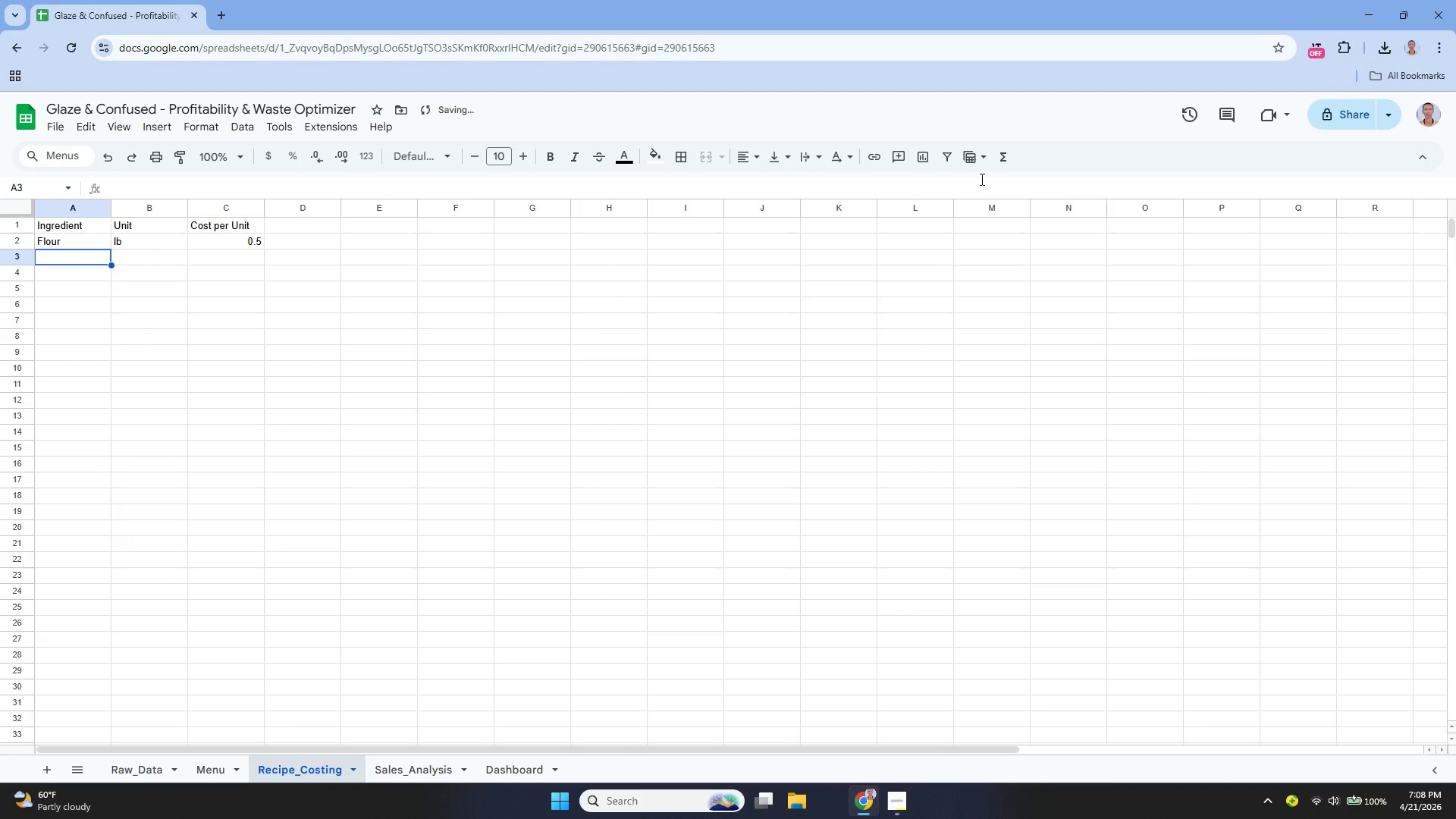 
type(Specialty )
 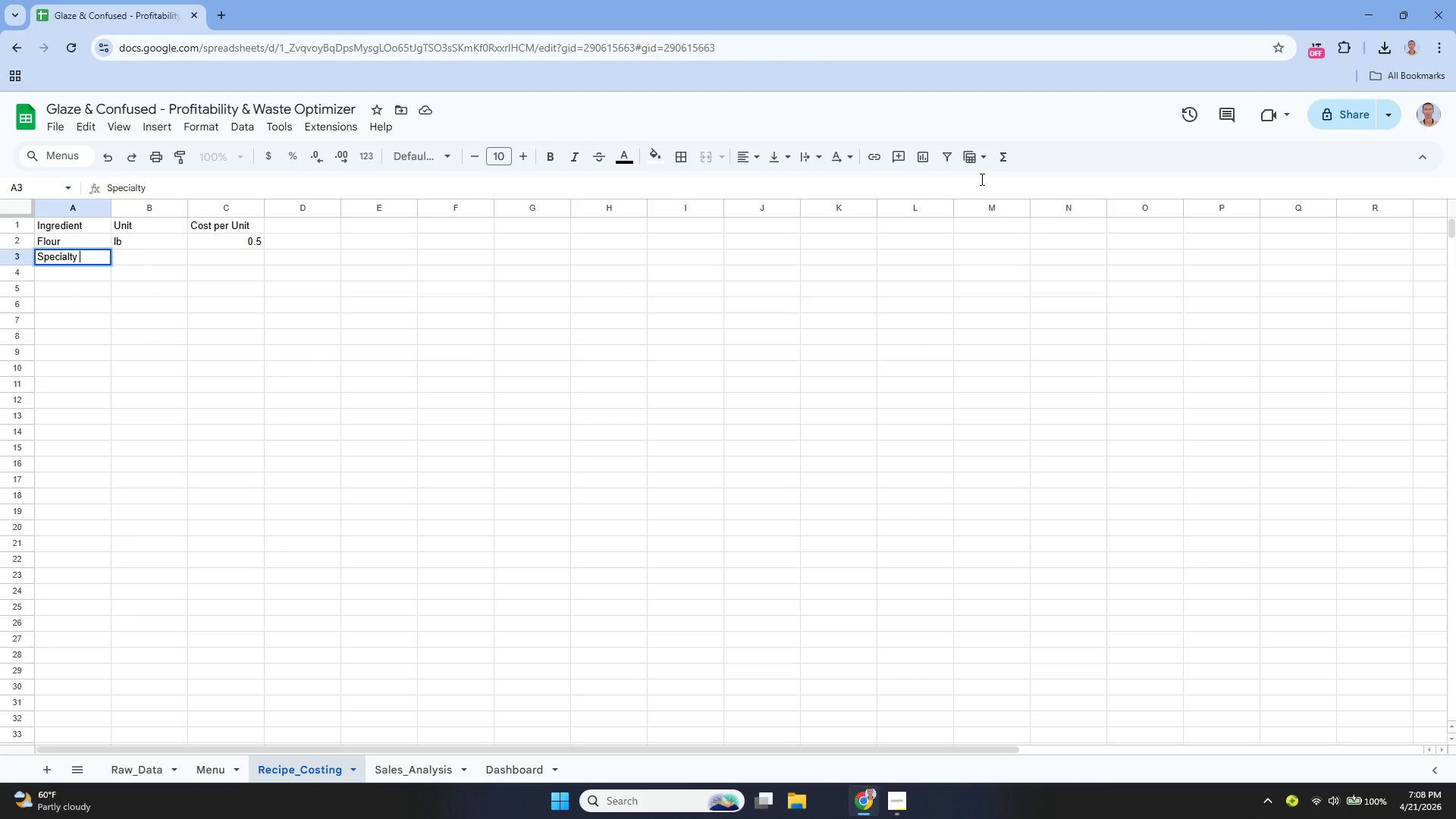 
type(Chocolate)
key(Tab)
type(lb)
key(Tab)
type(4.00)
 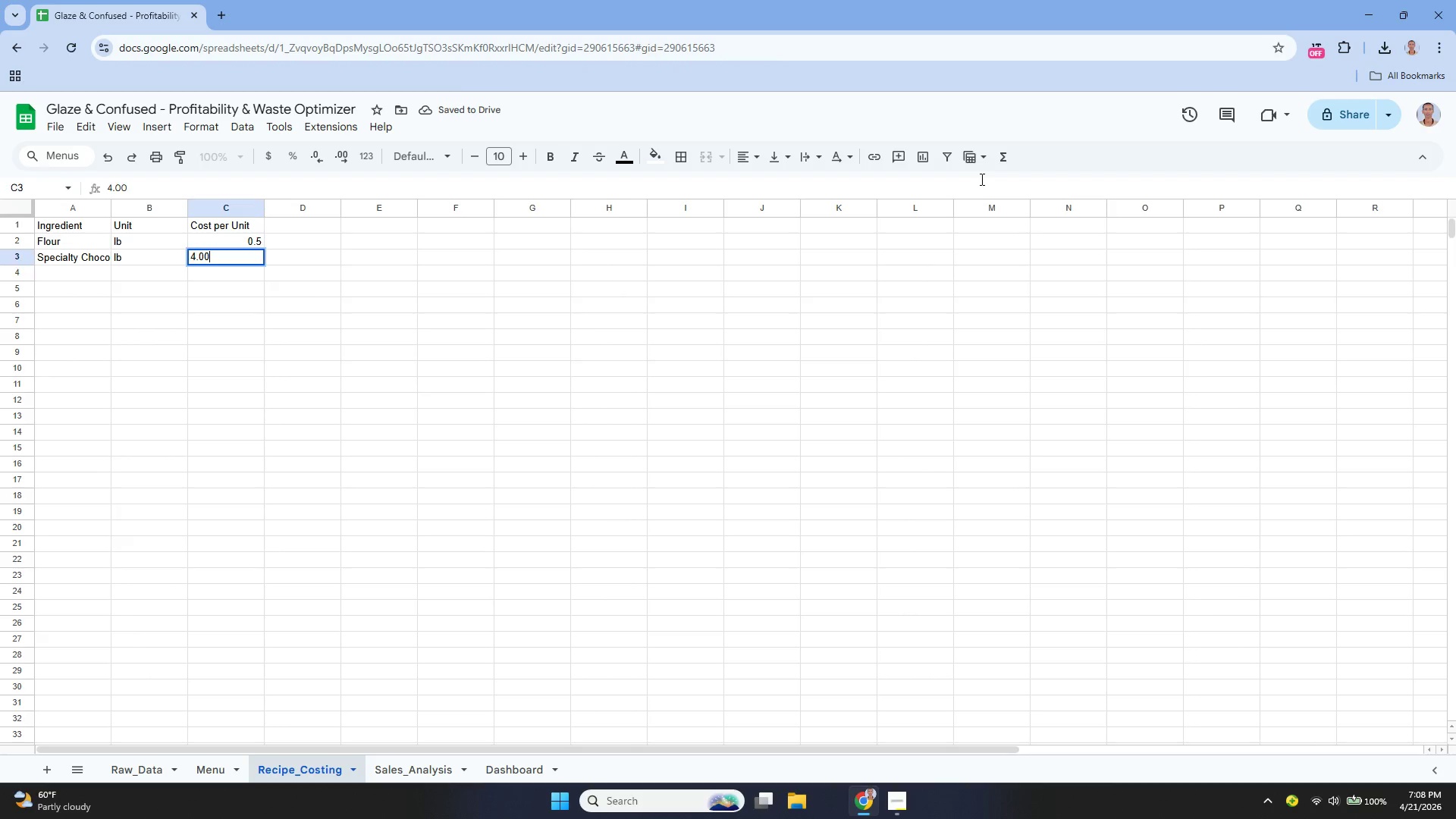 
key(Enter)
 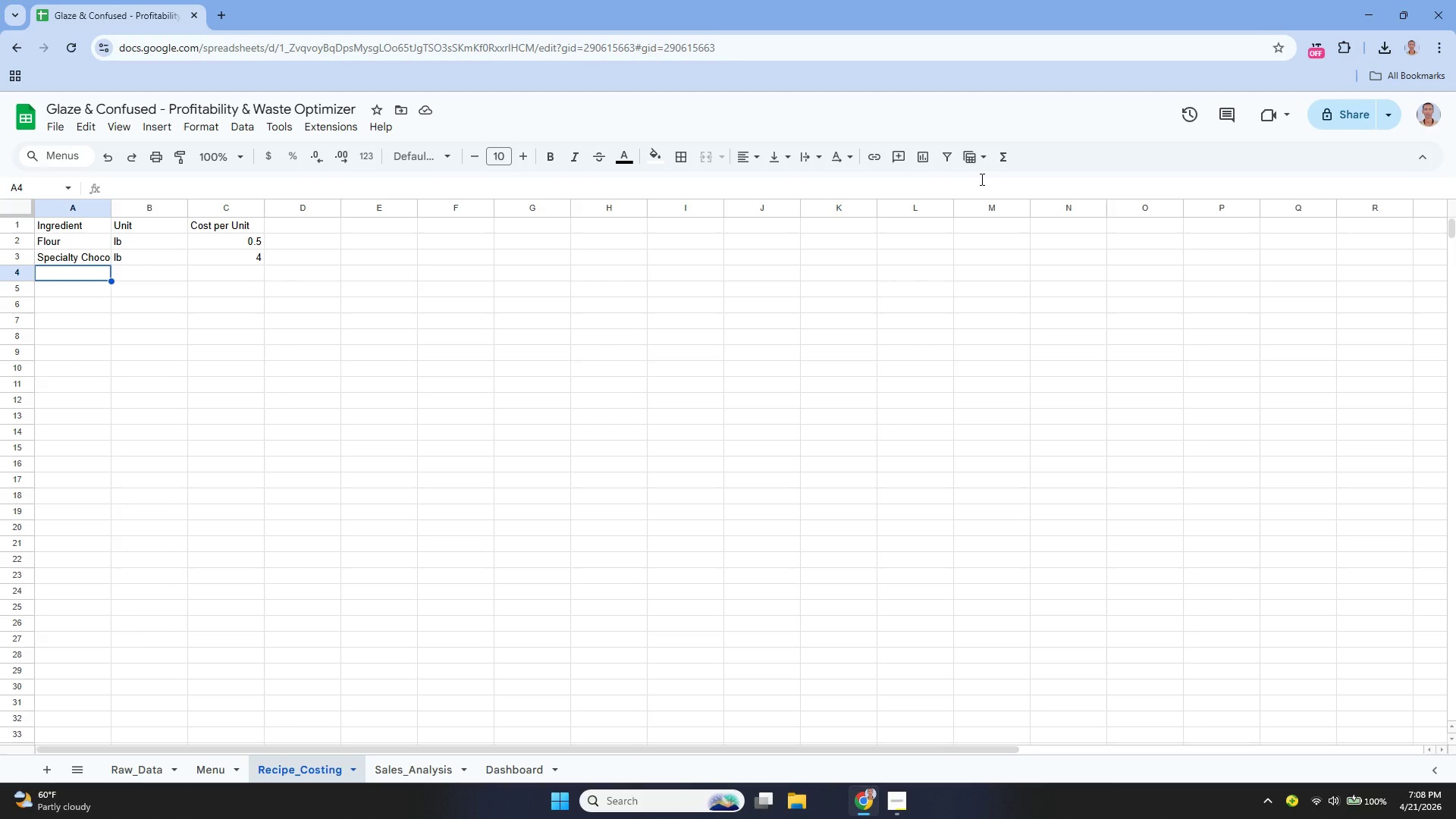 
wait(7.72)
 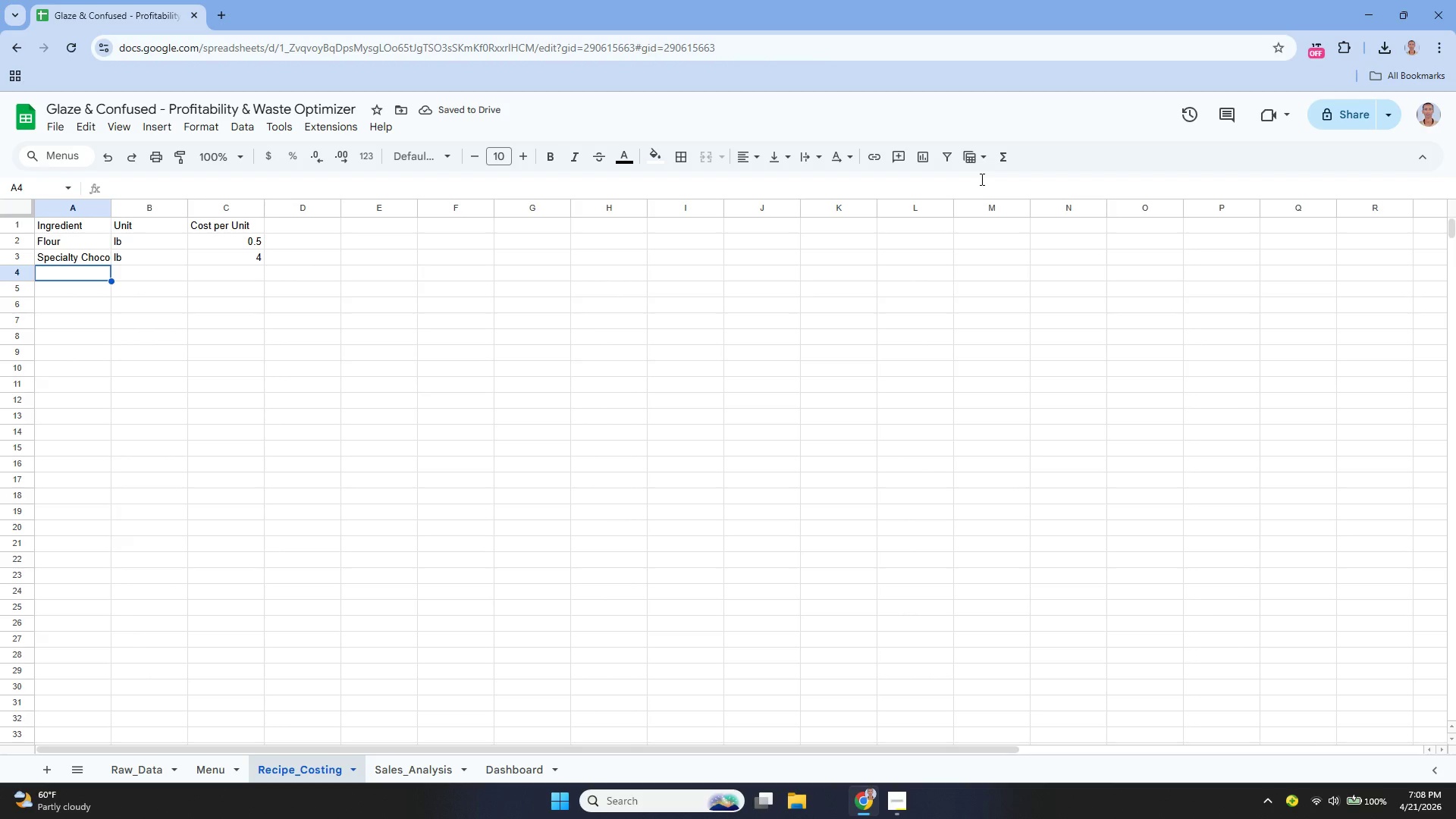 
type(Exotic Fruits)
key(Tab)
type(lb)
key(Tab)
type(3.50)
 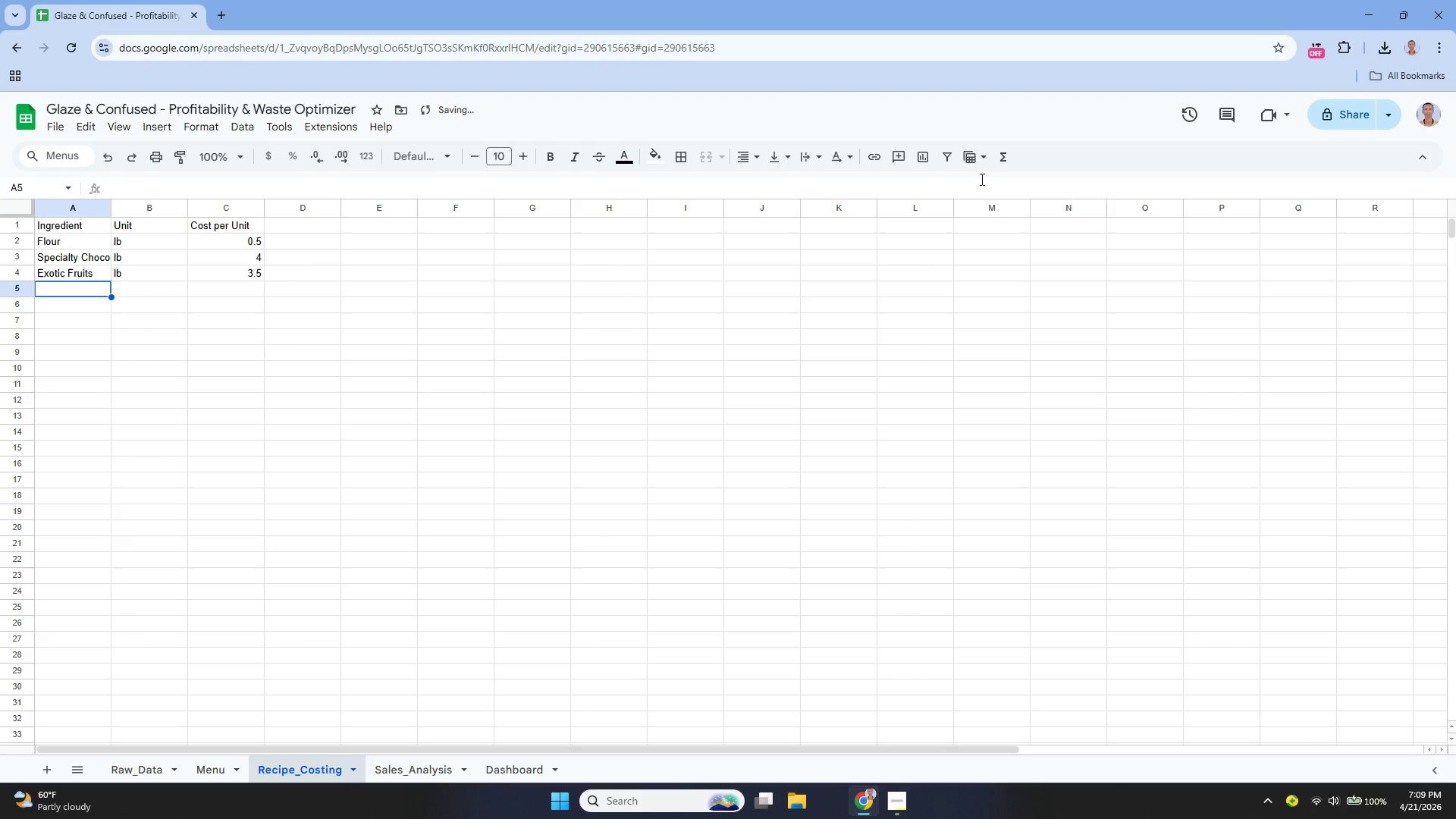 
 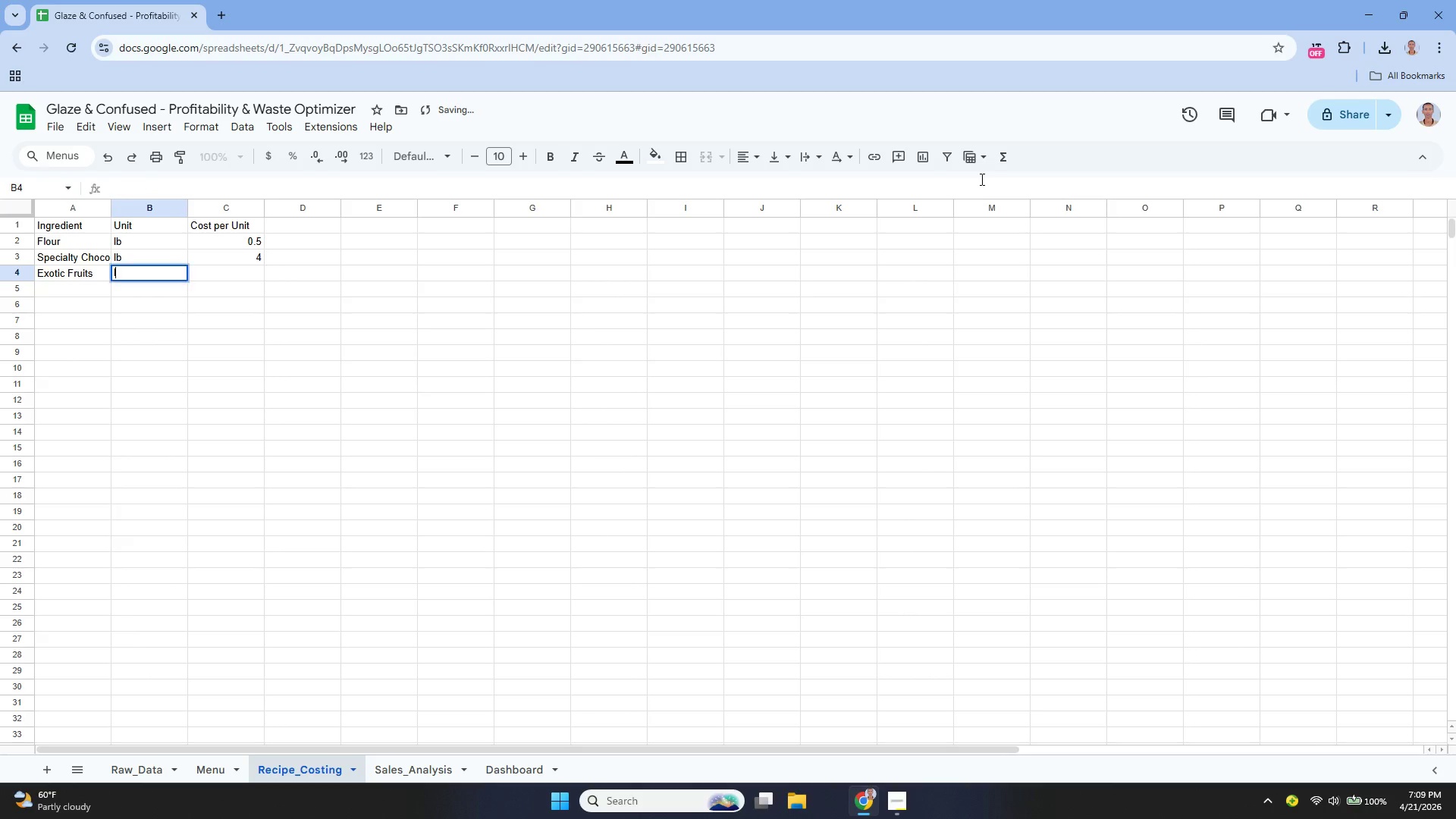 
key(Enter)
 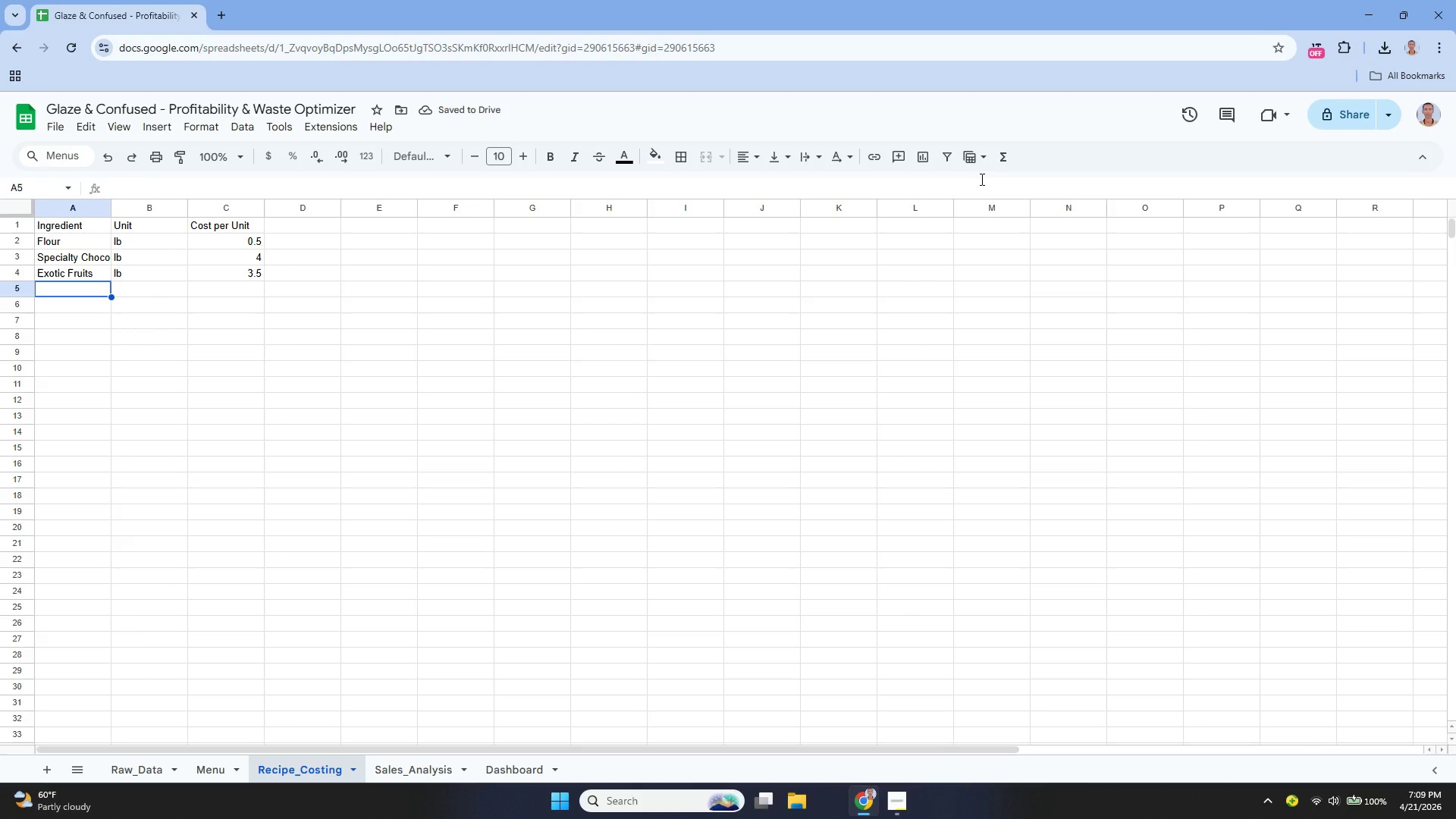 
type(Labor Hour)
key(Tab)
type(hour)
key(Tab)
type(25)
 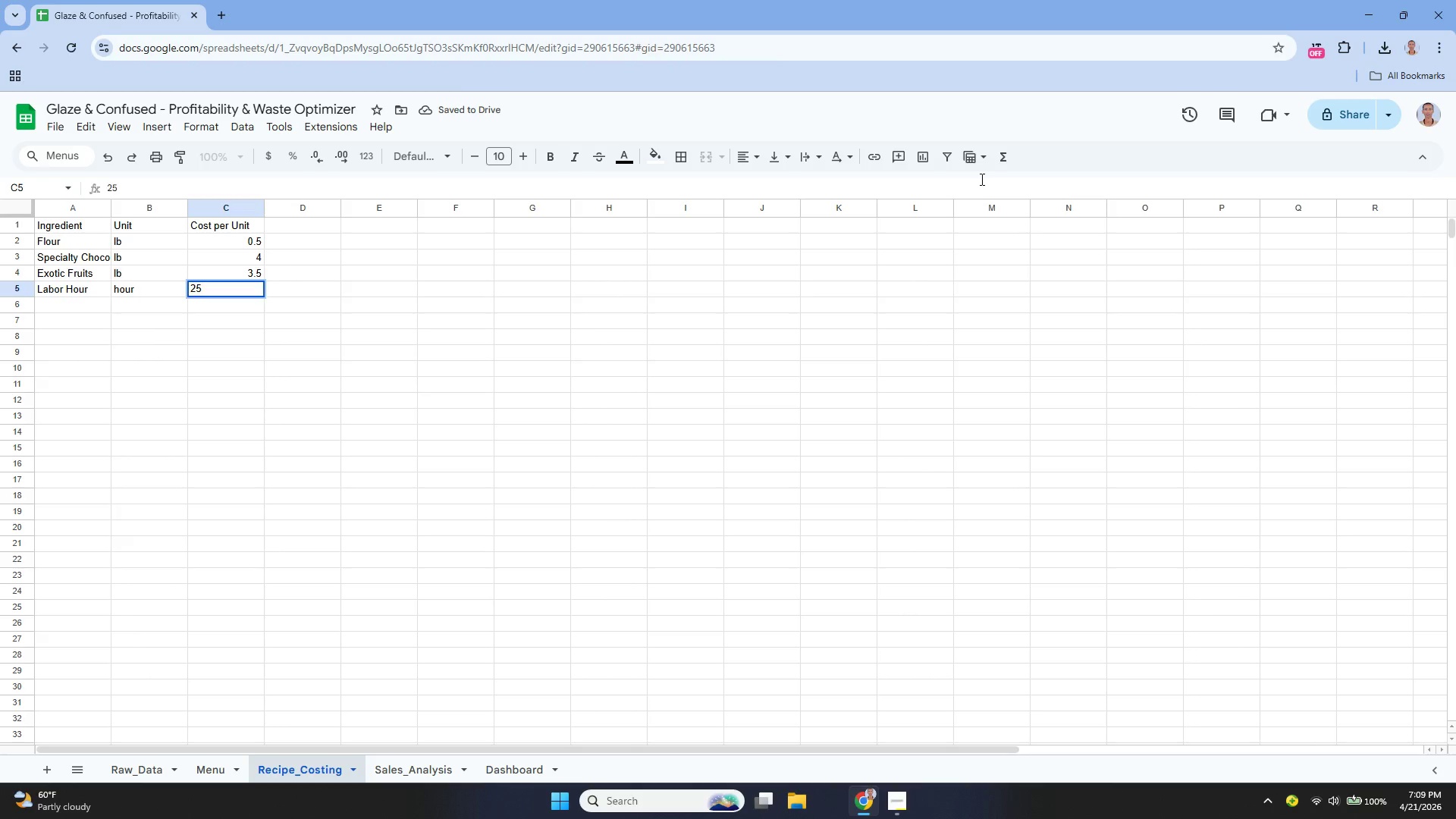 
key(Enter)
 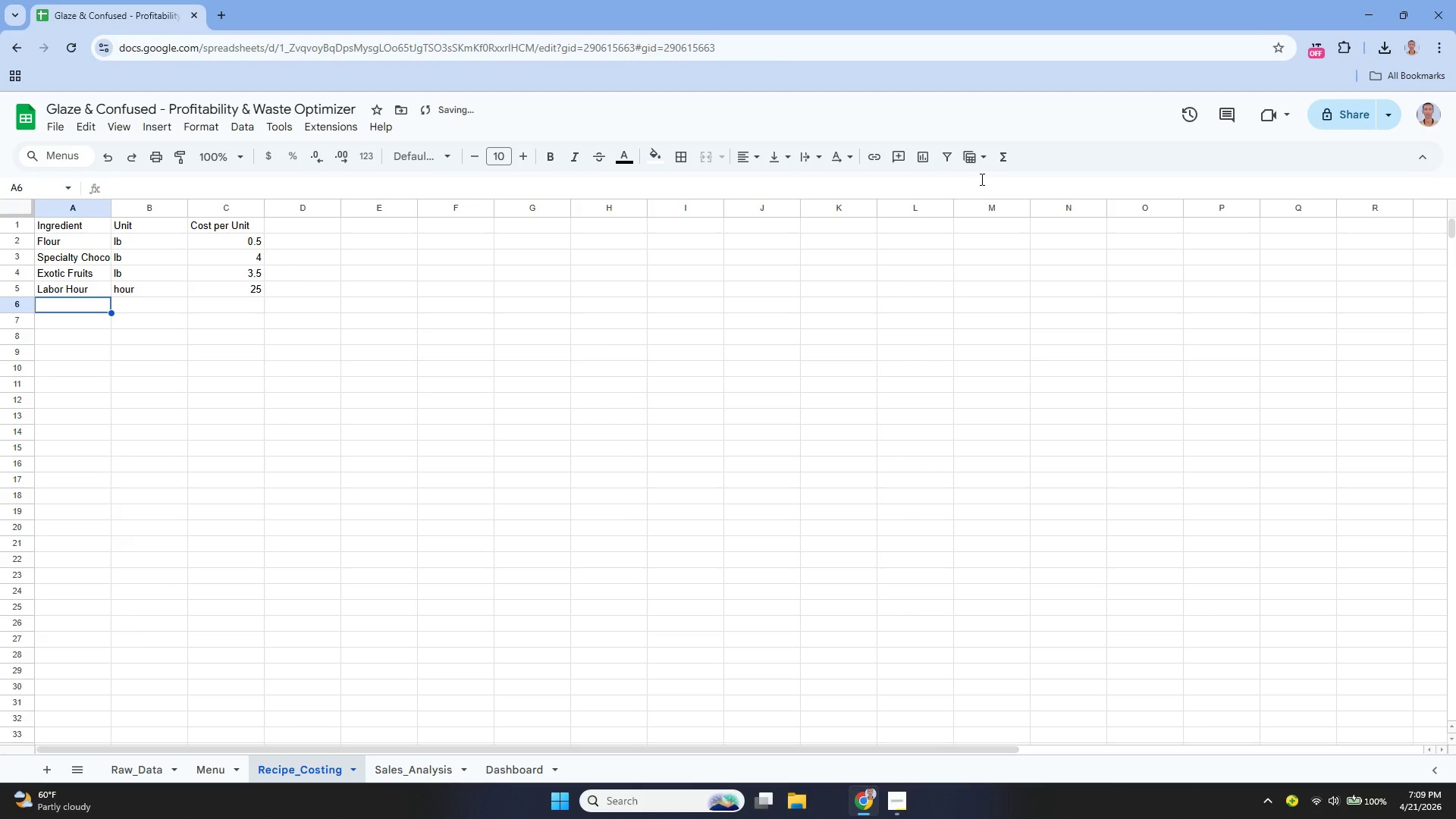 
type(Butter)
key(Tab)
type(lb)
key(Tab)
type(2)
 